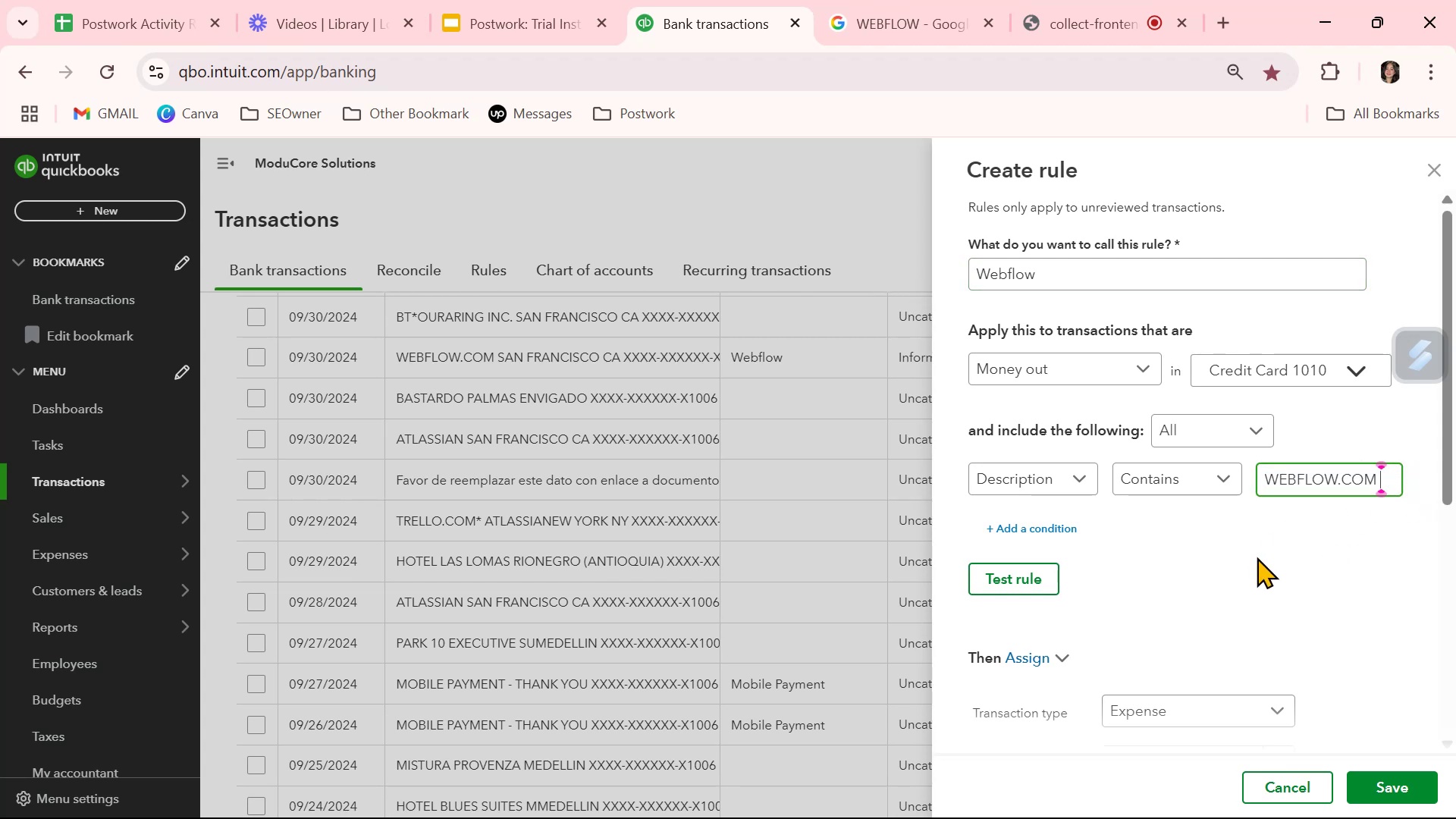 
left_click([1031, 581])
 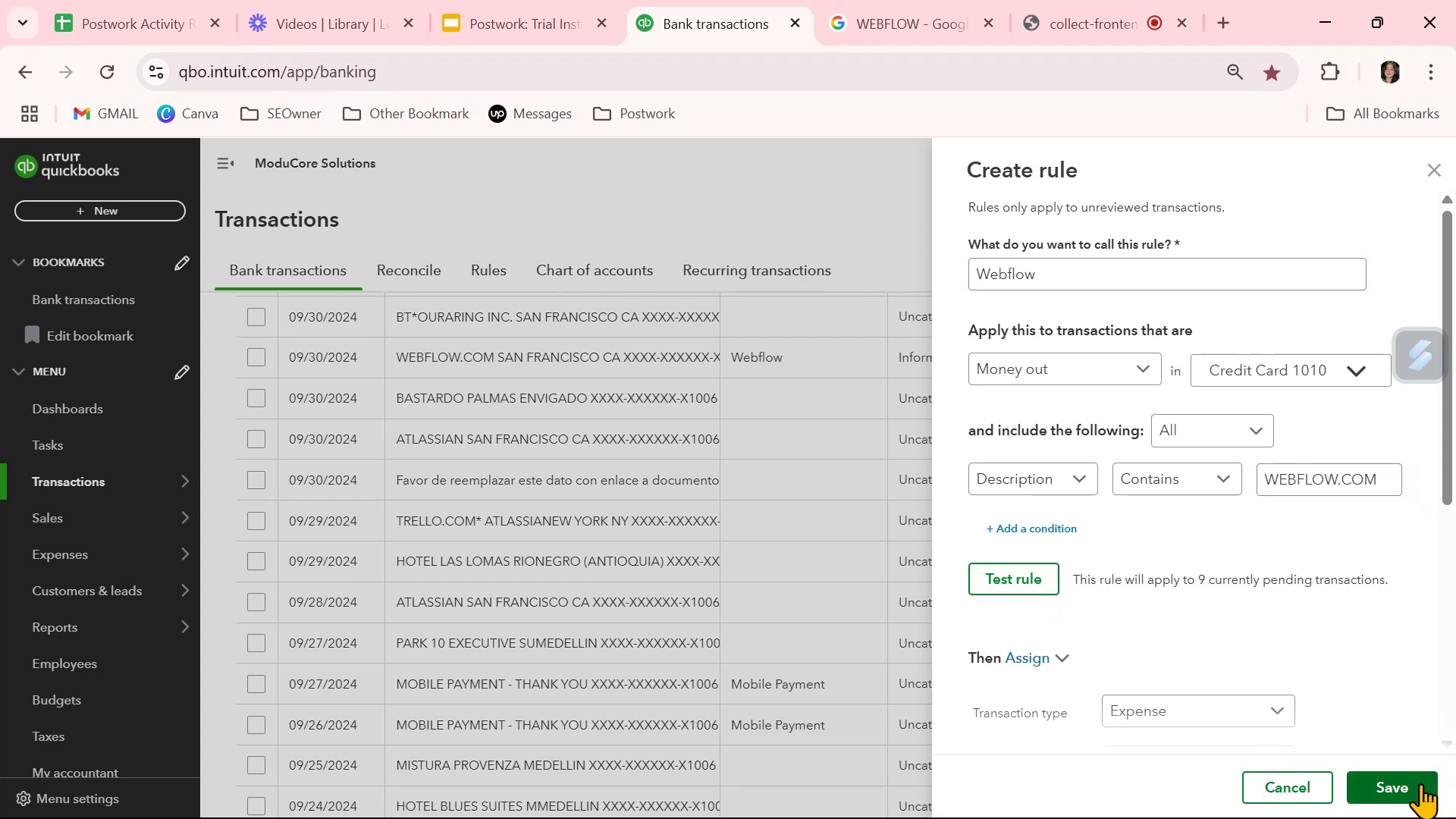 
left_click([1420, 783])
 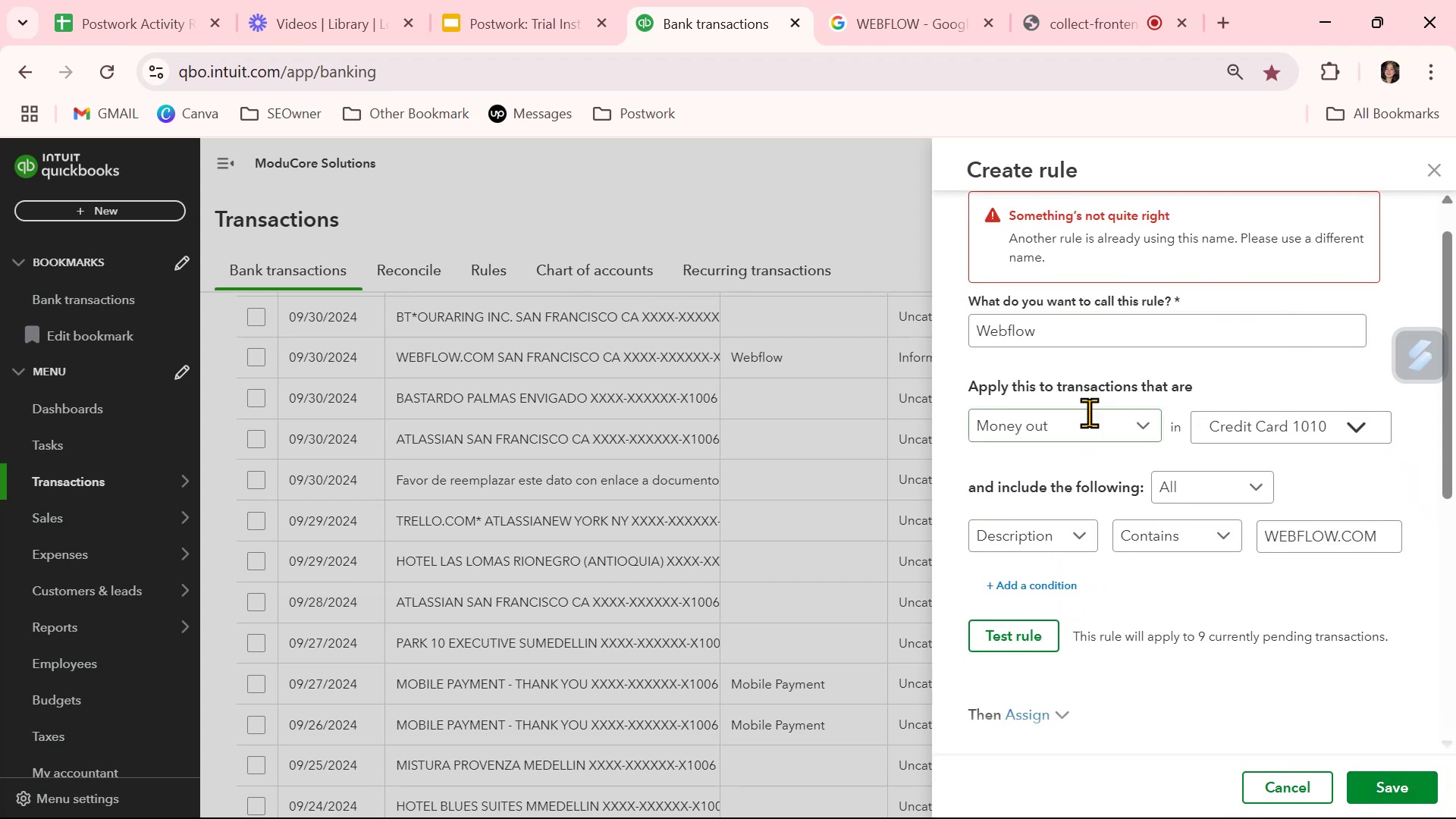 
left_click([1075, 340])
 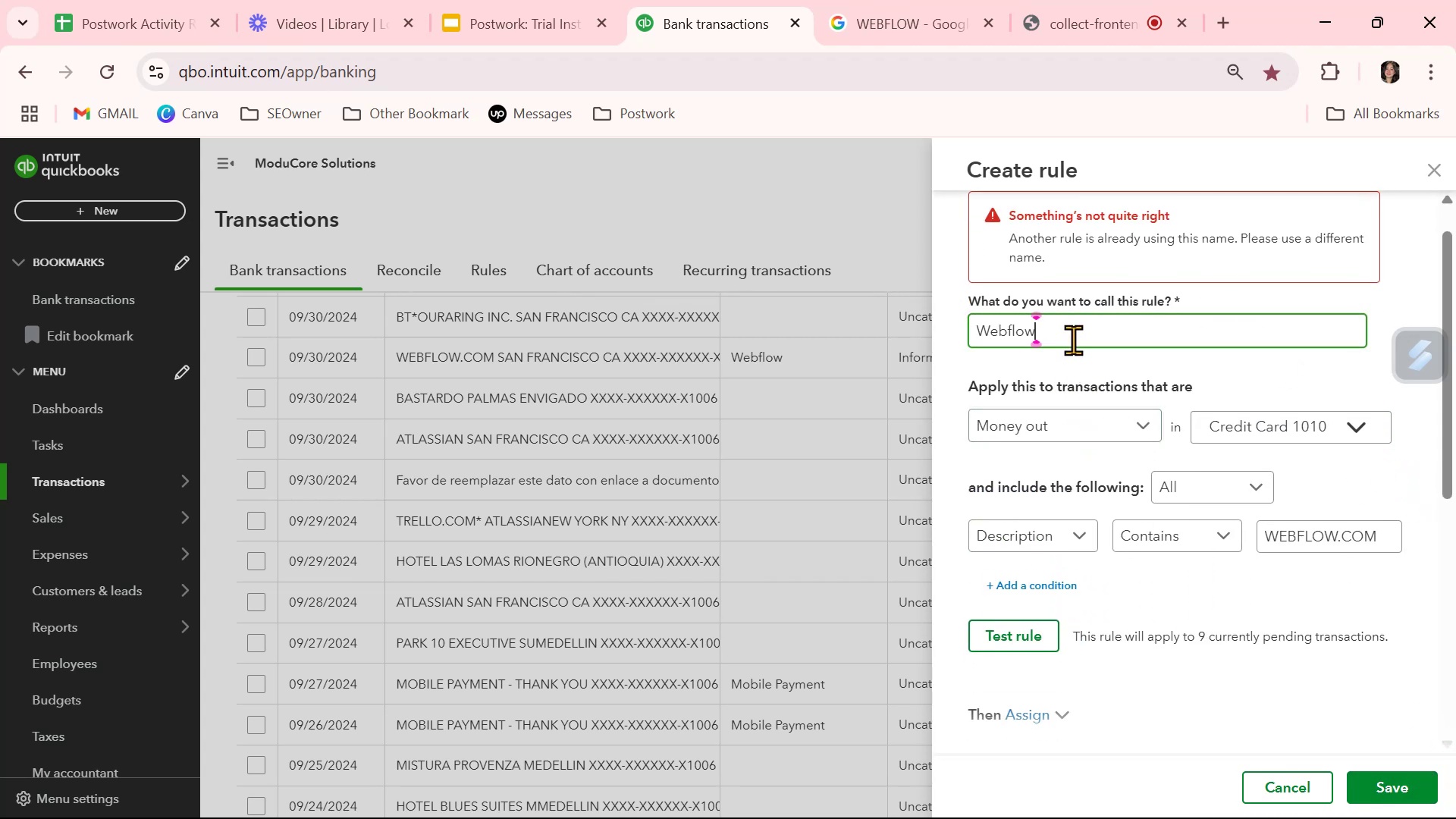 
key(Numpad1)
 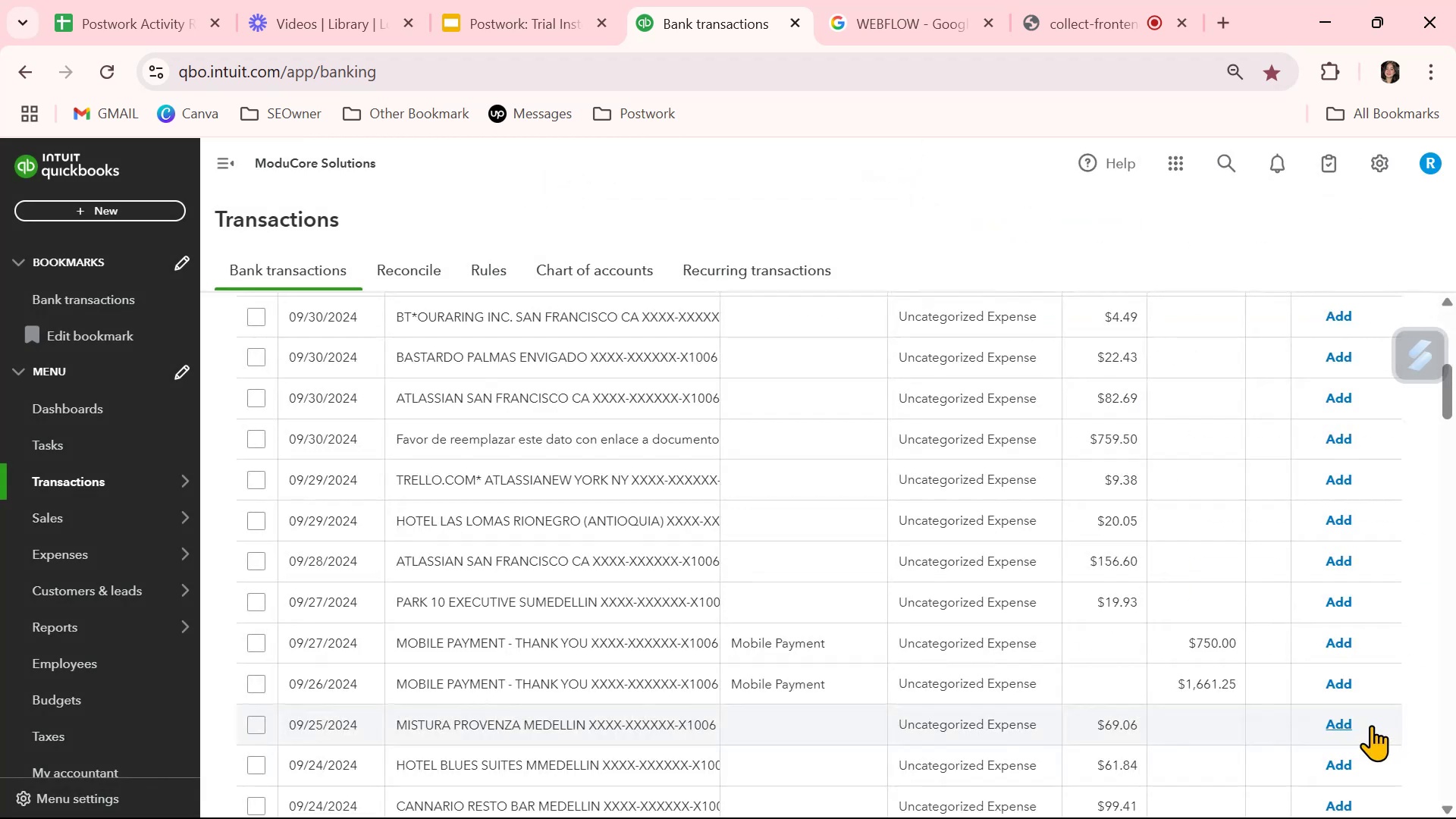 
wait(10.34)
 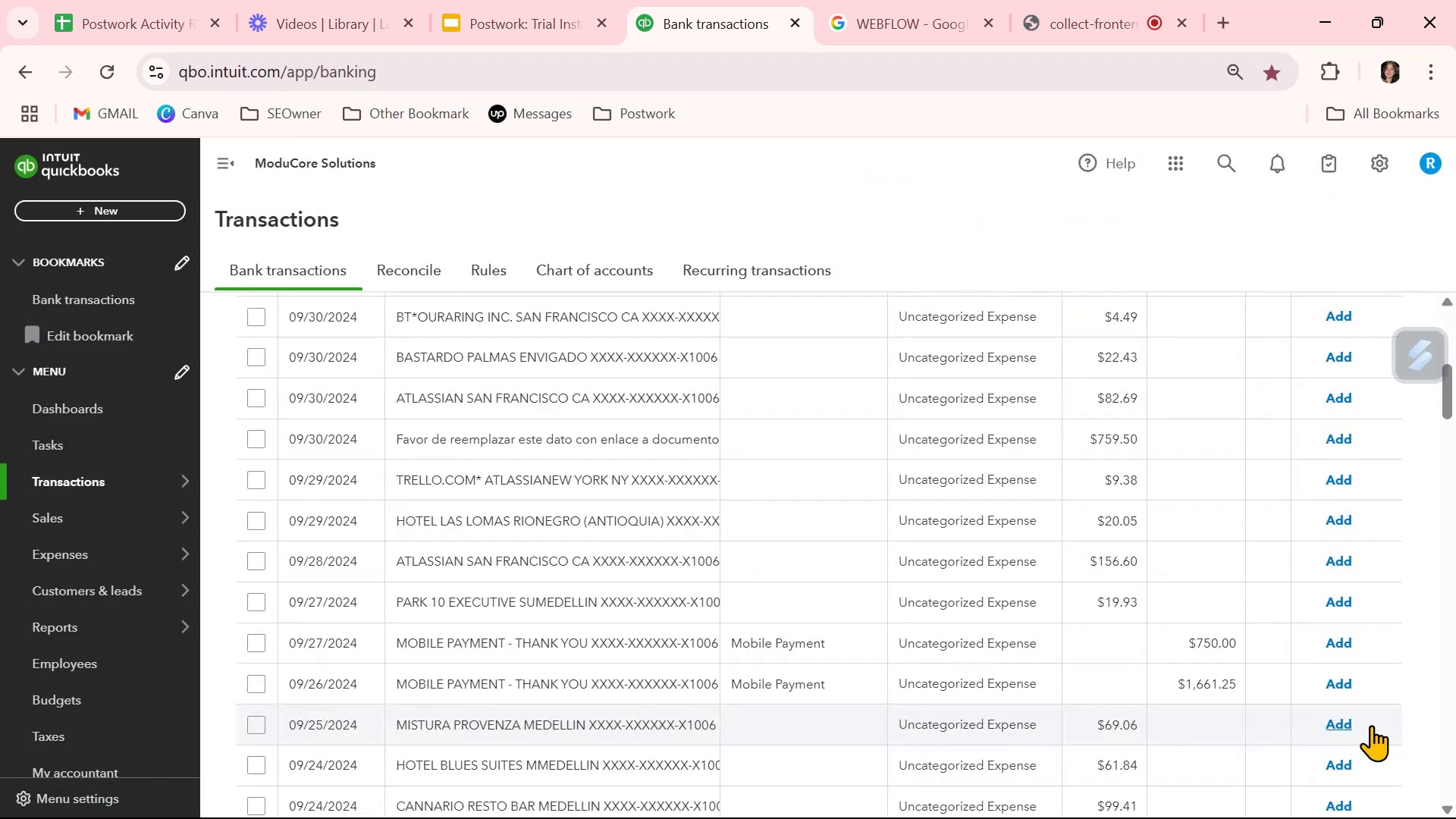 
left_click([811, 477])
 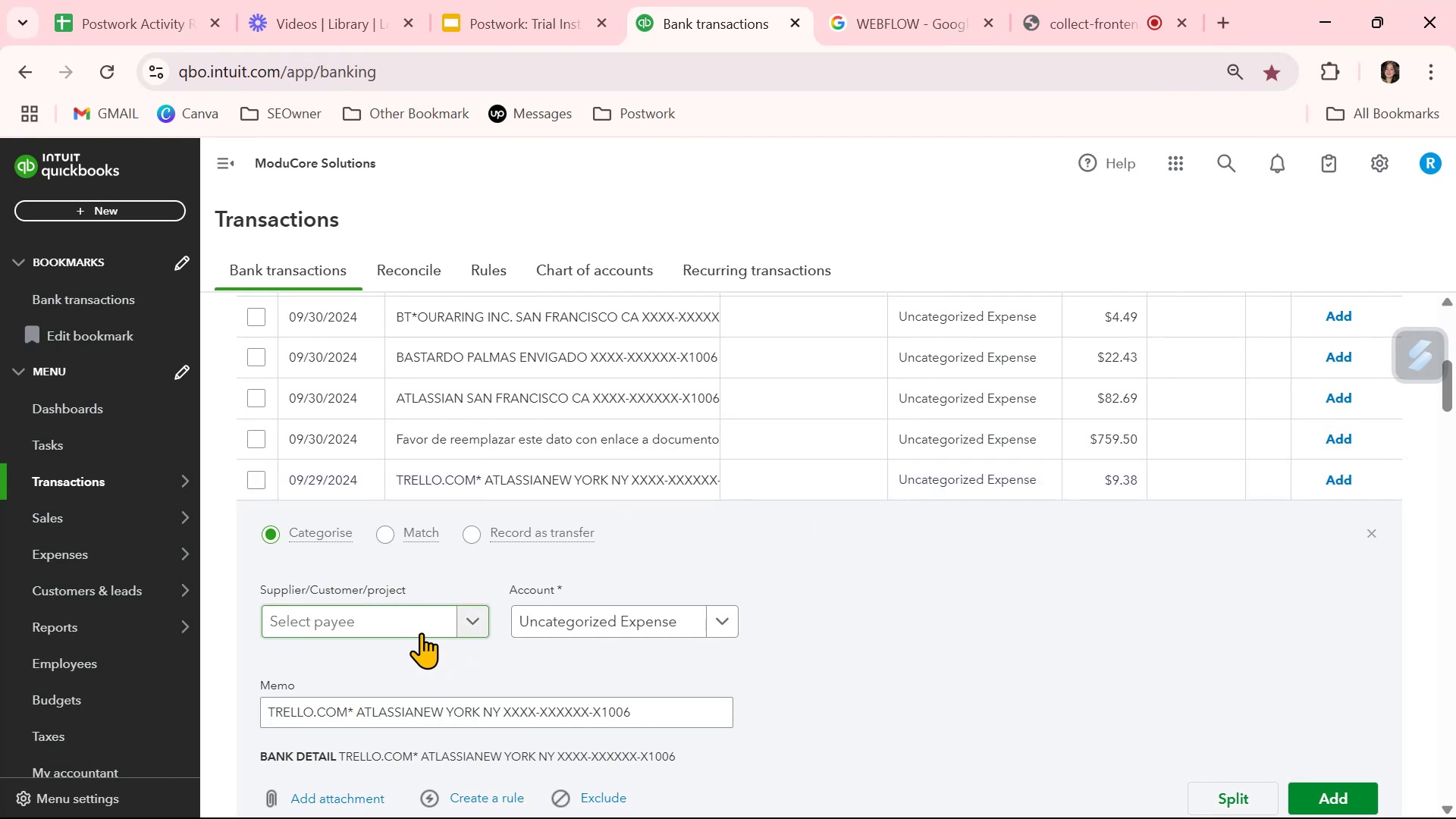 
wait(8.2)
 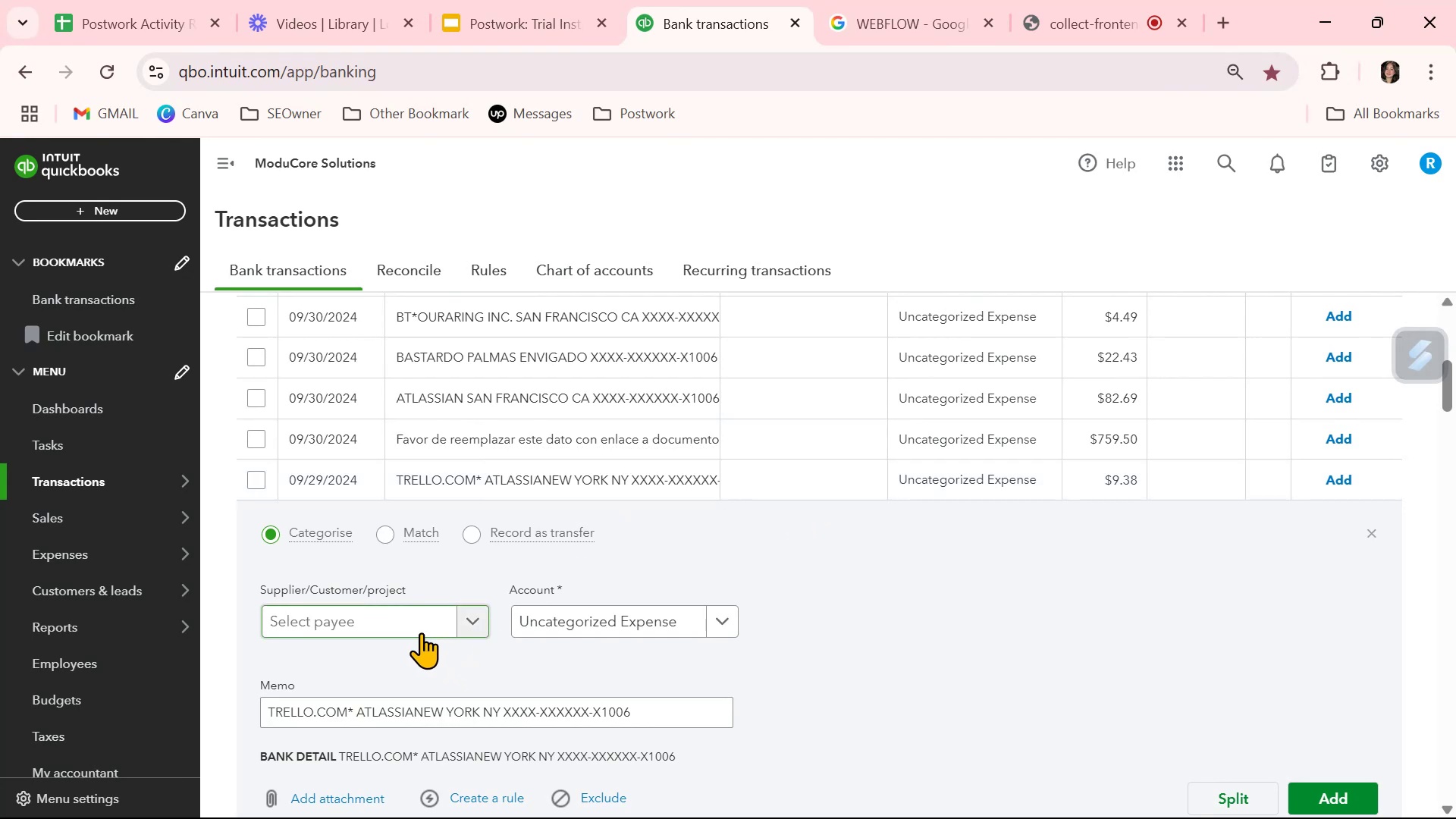 
left_click([419, 629])
 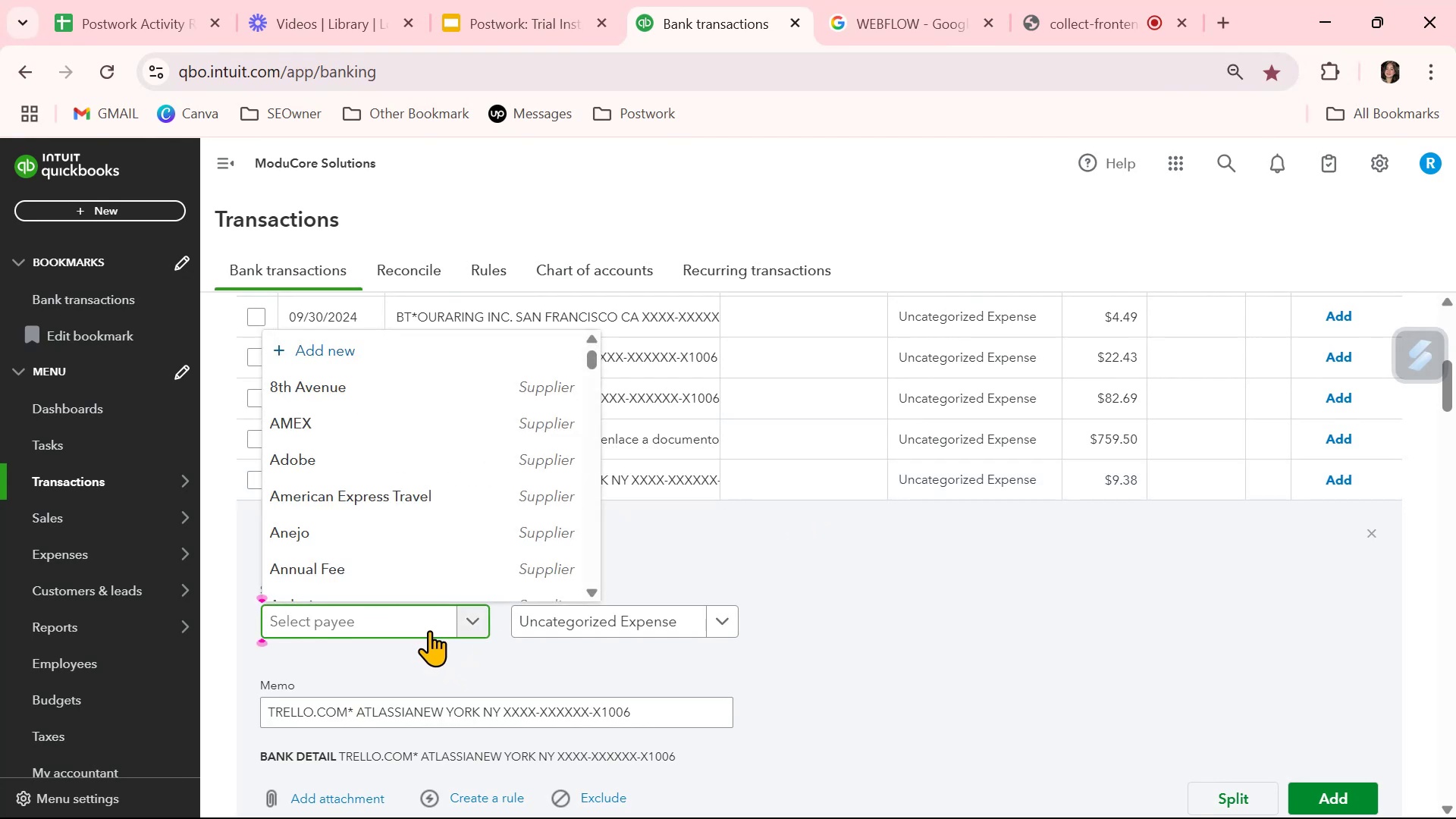 
type(trel)
 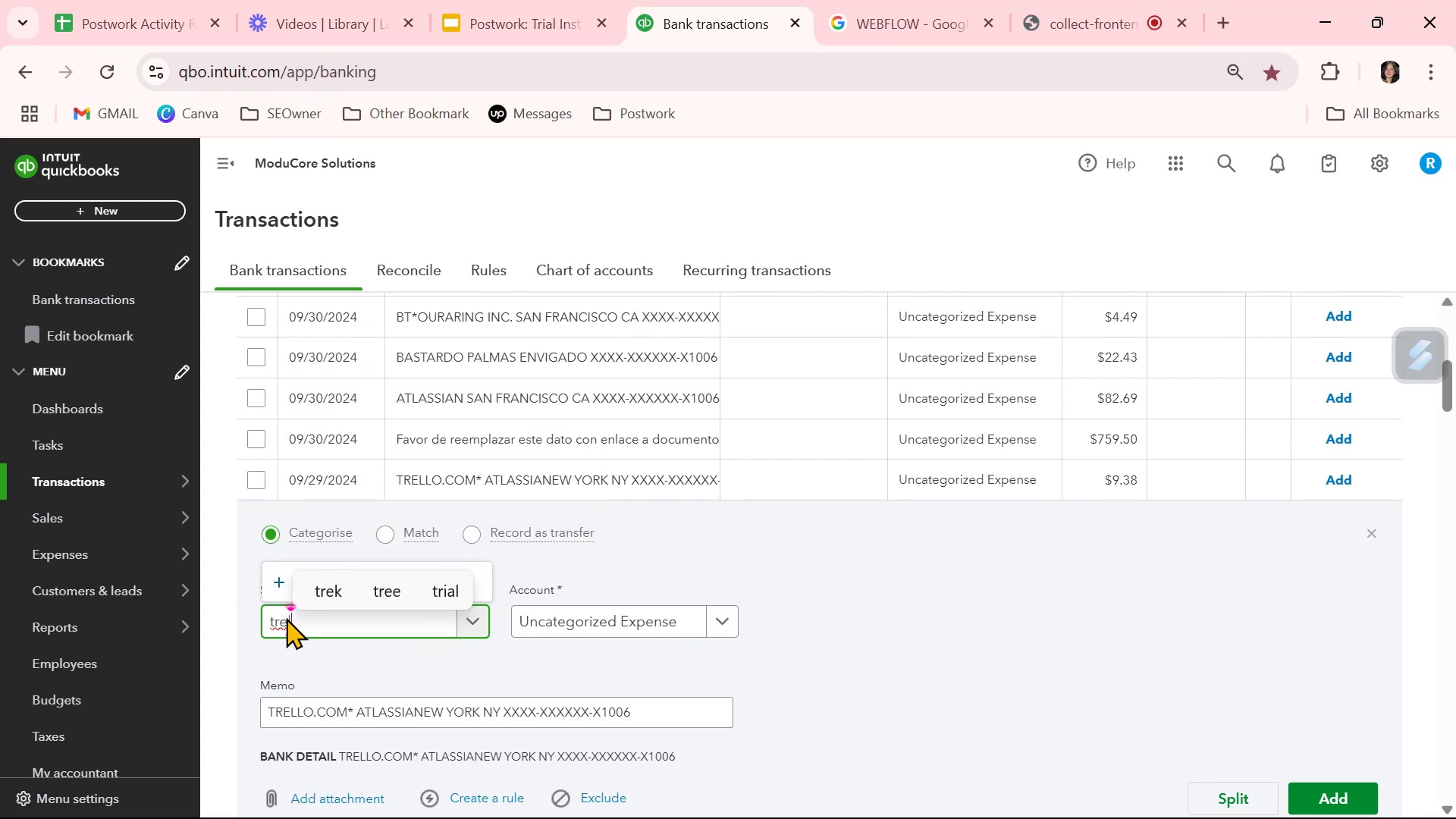 
double_click([286, 617])
 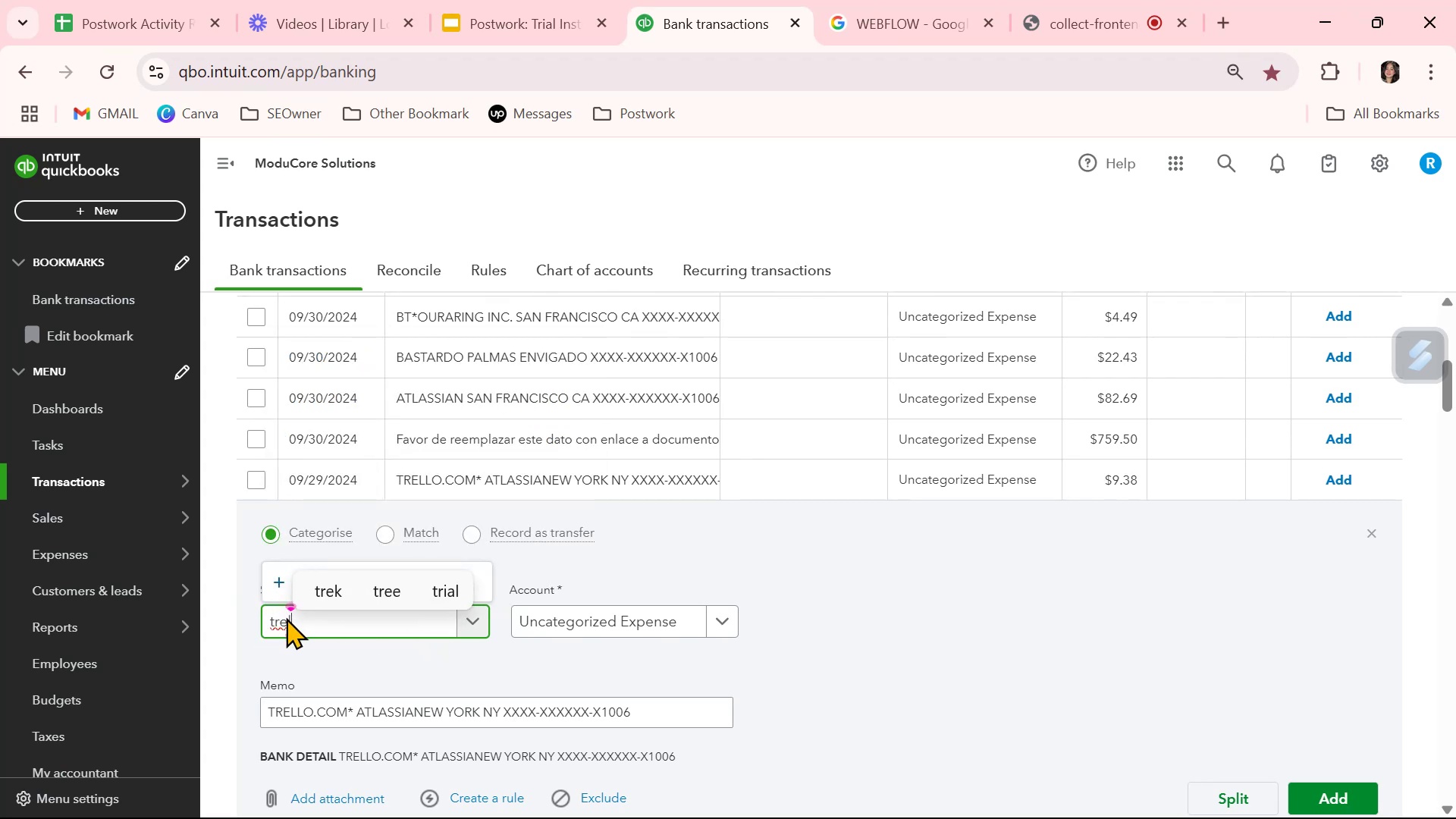 
triple_click([286, 617])
 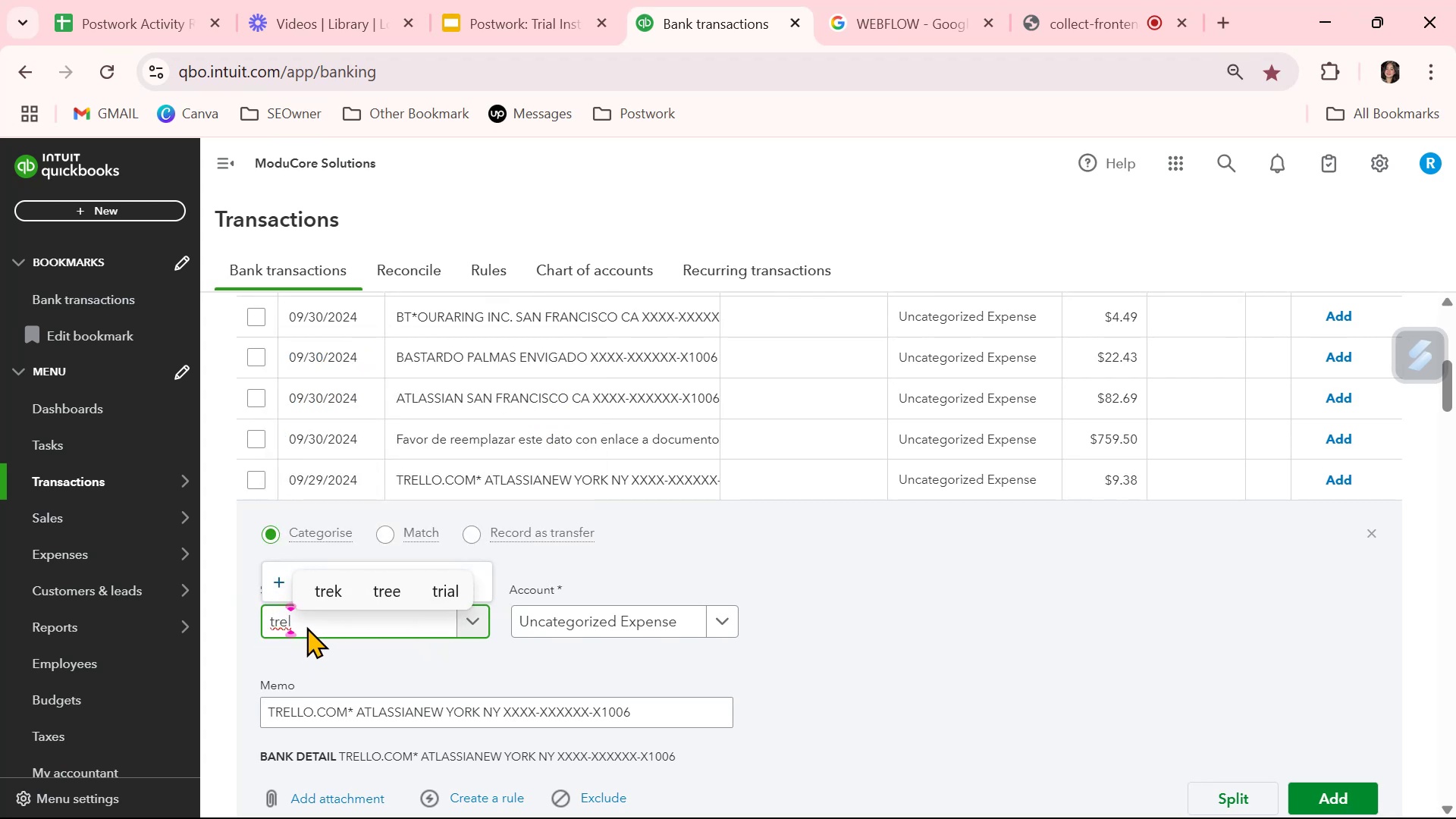 
key(Backspace)
 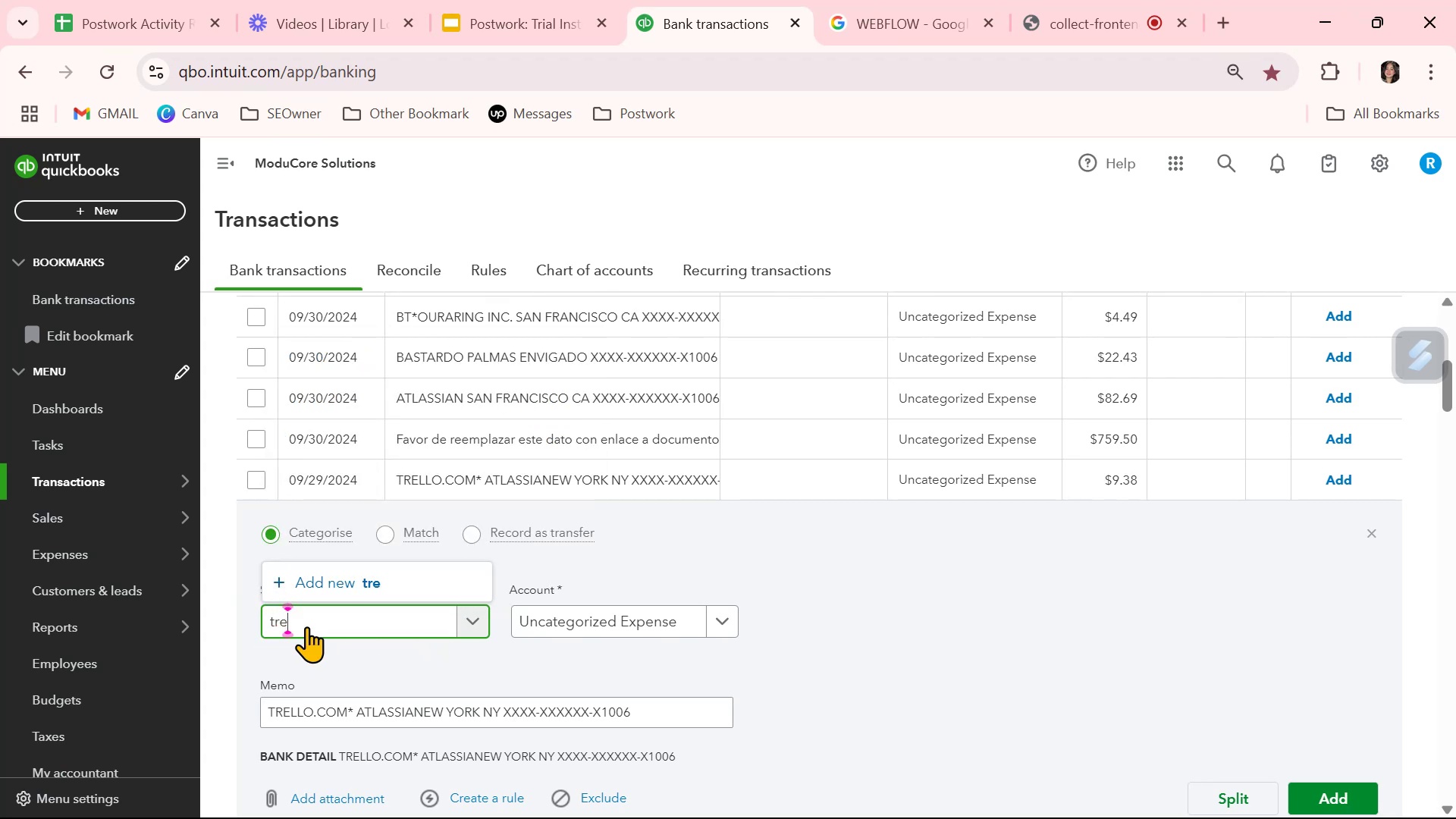 
key(Backspace)
 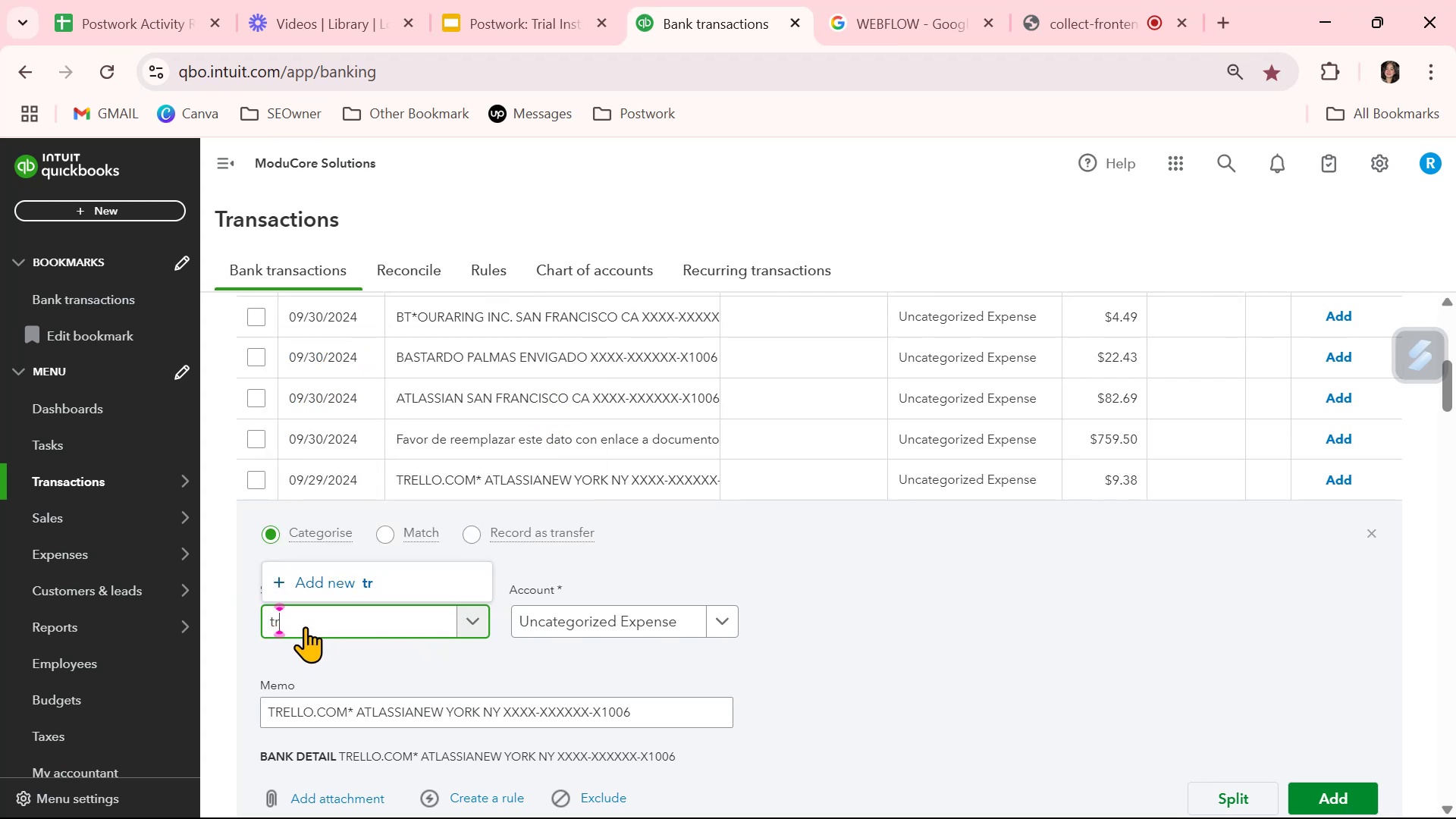 
key(Backspace)
 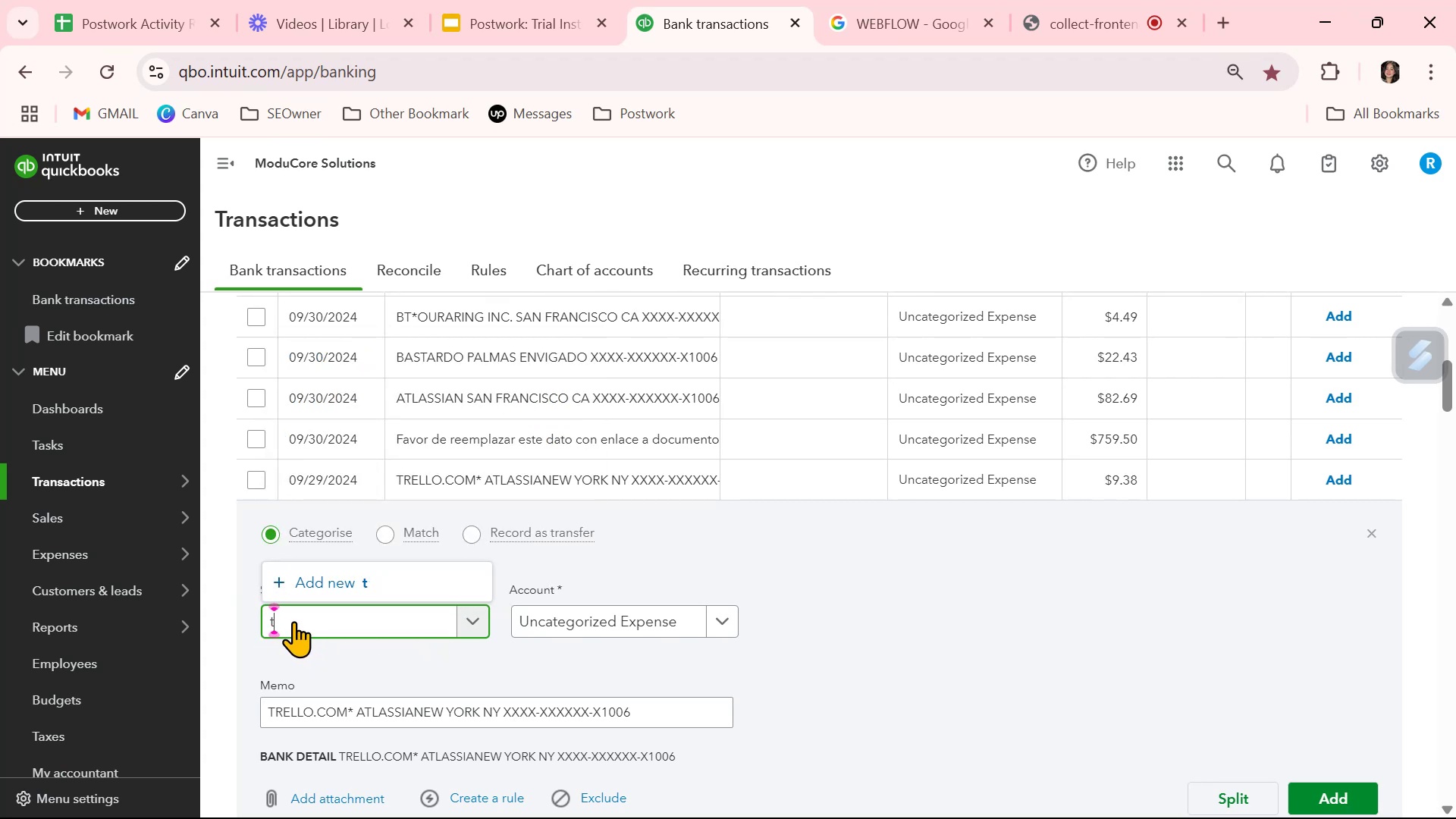 
key(Backspace)
 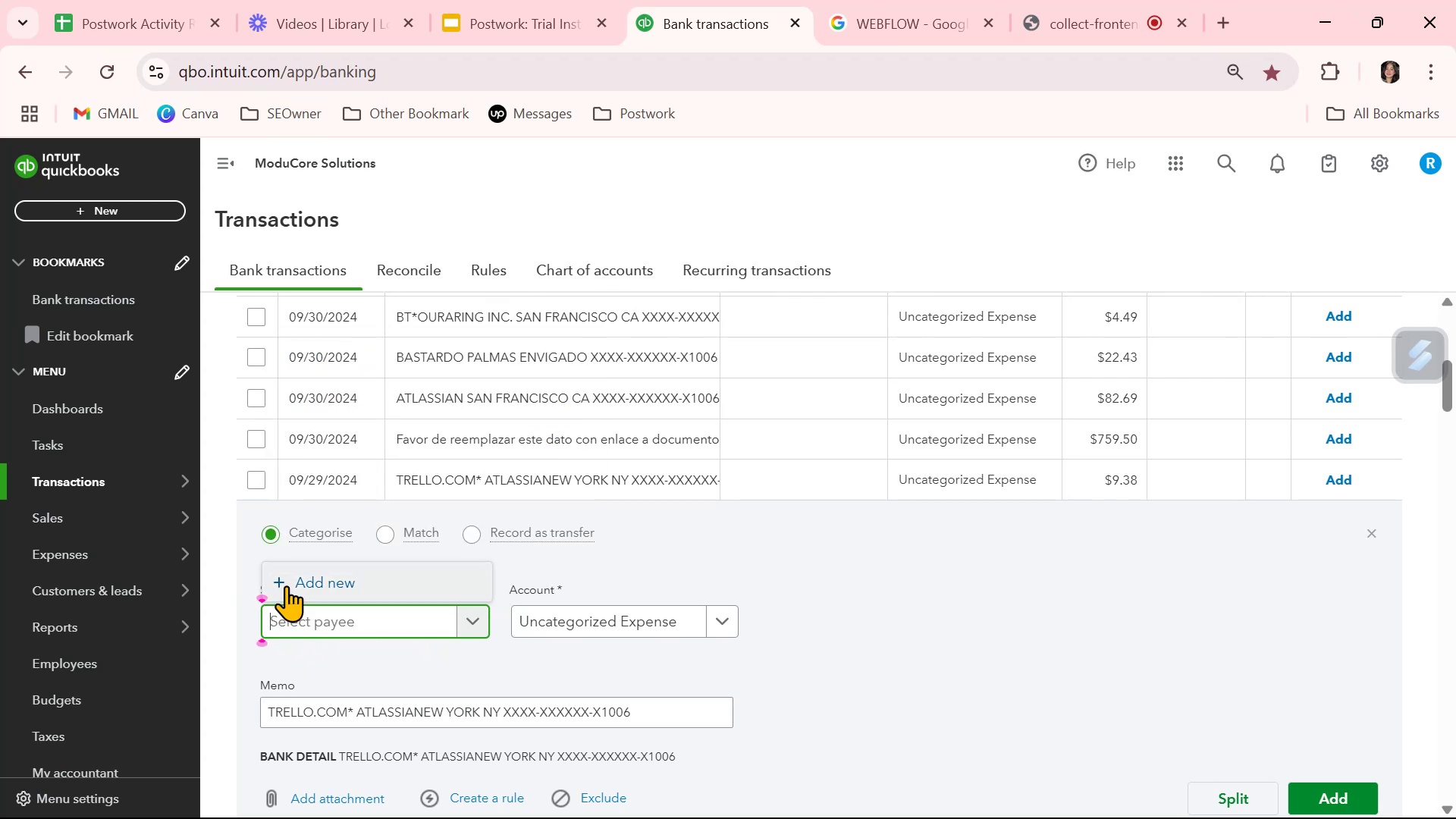 
left_click([286, 582])
 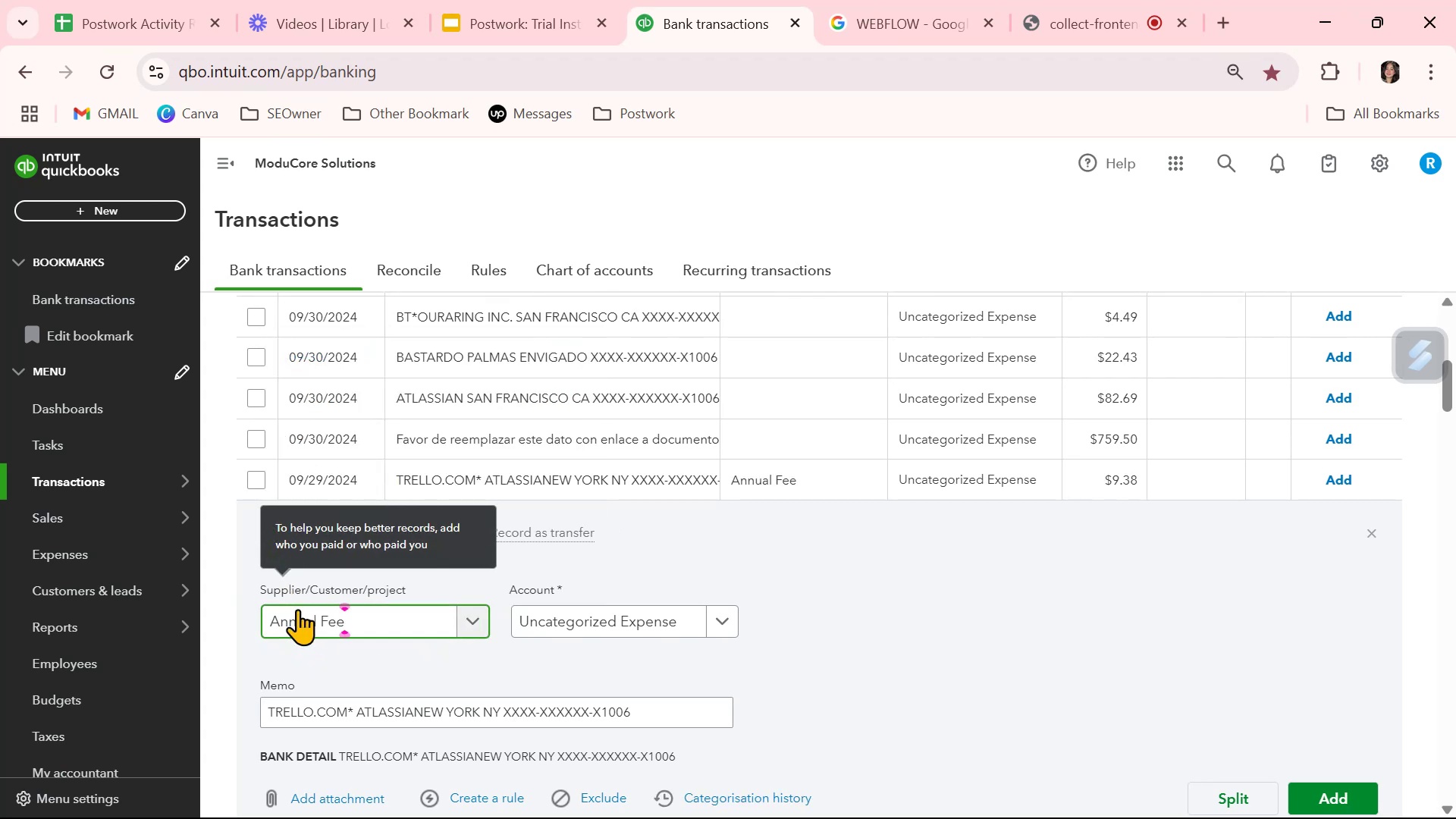 
left_click([346, 632])
 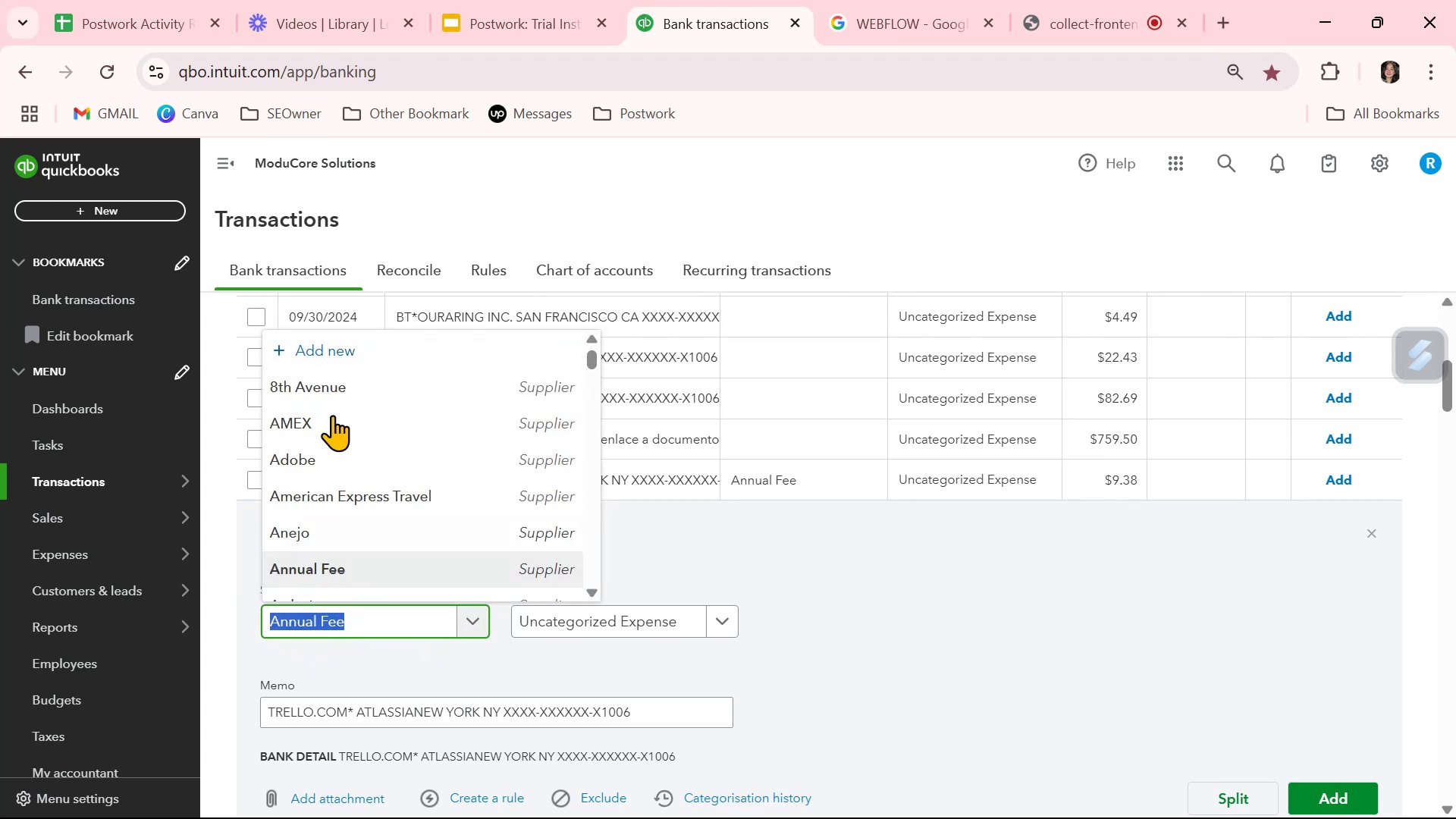 
left_click([334, 347])
 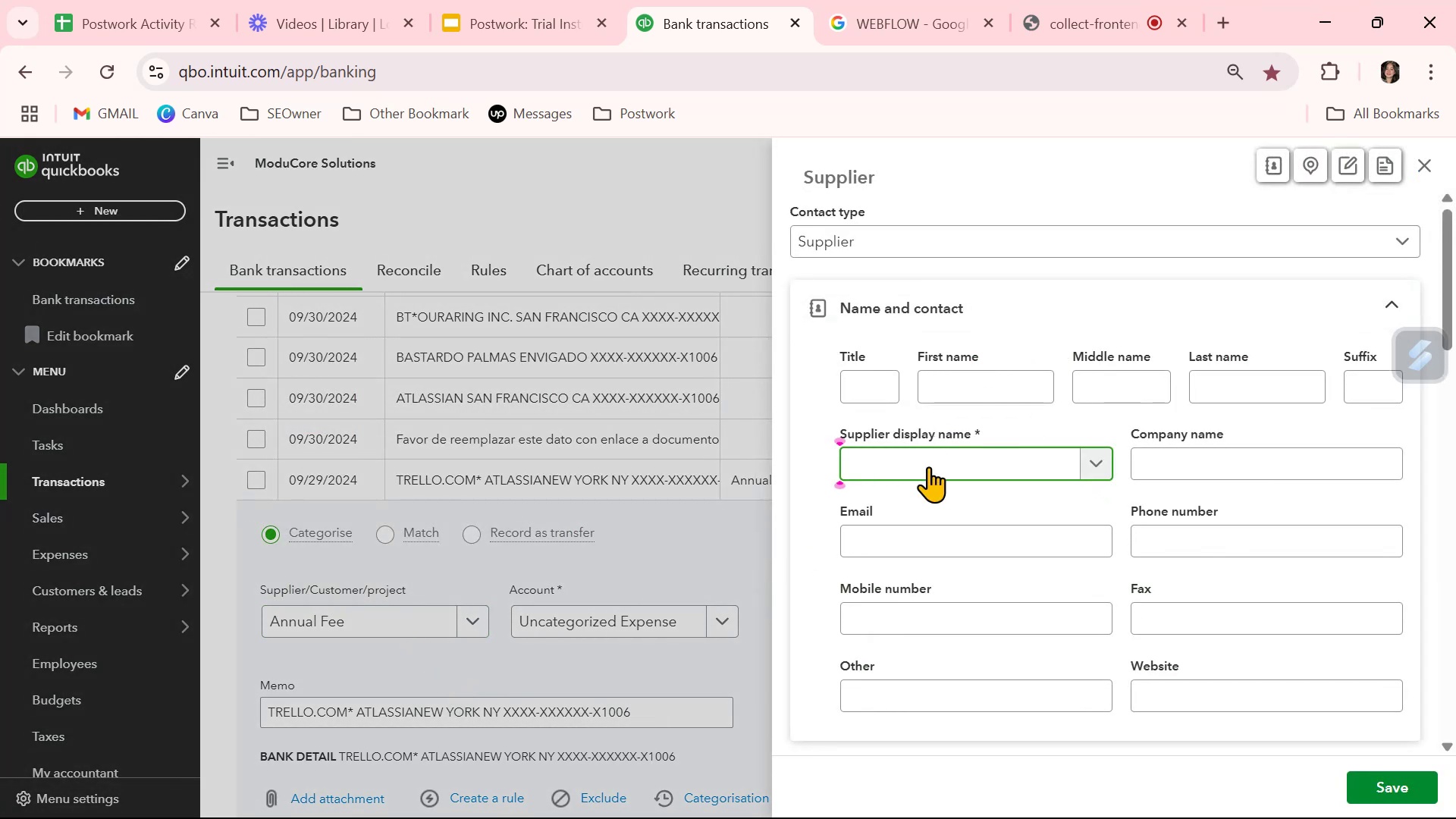 
type(Trello)
key(Tab)
type(Trello)
 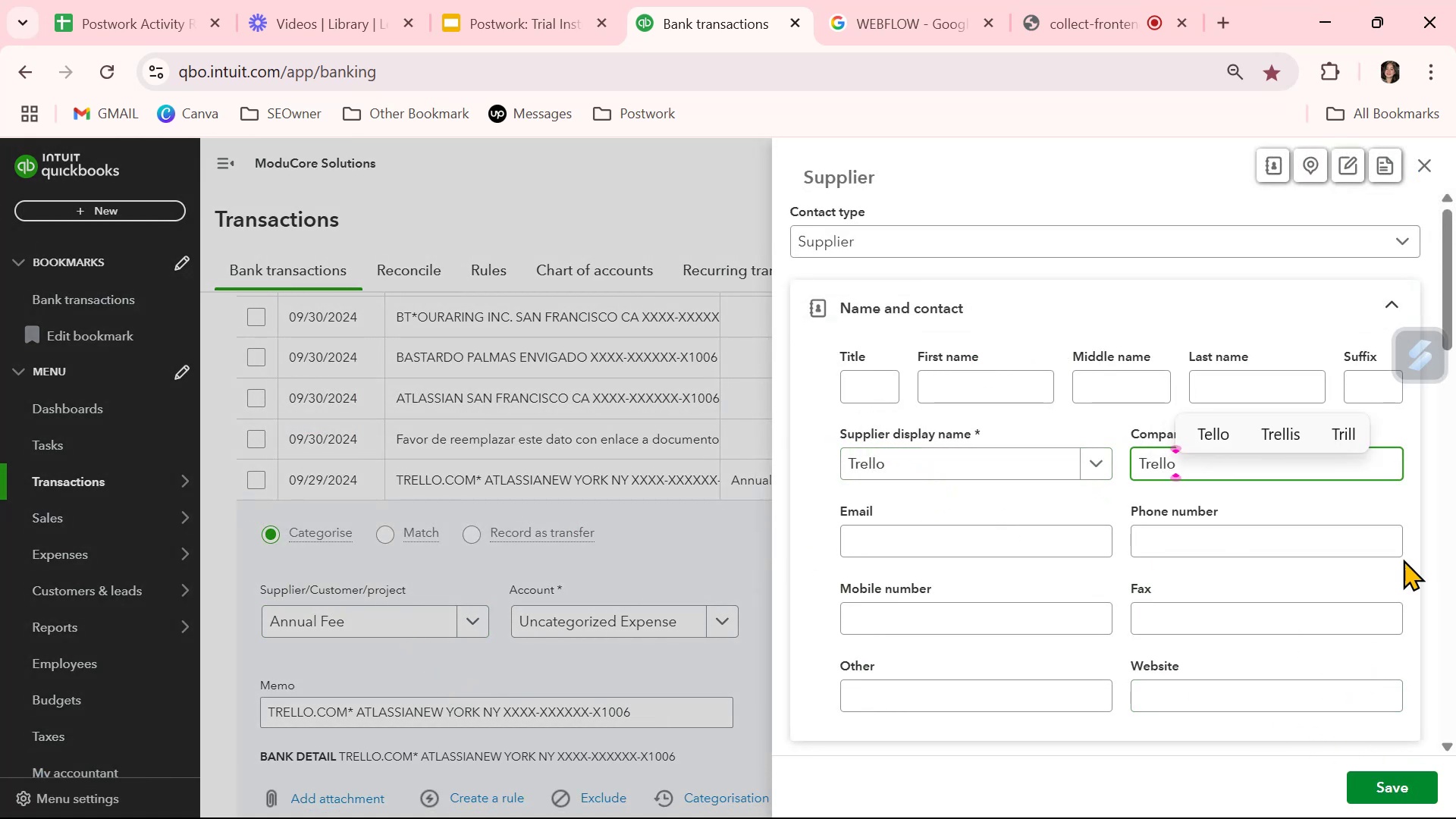 
left_click([1433, 168])
 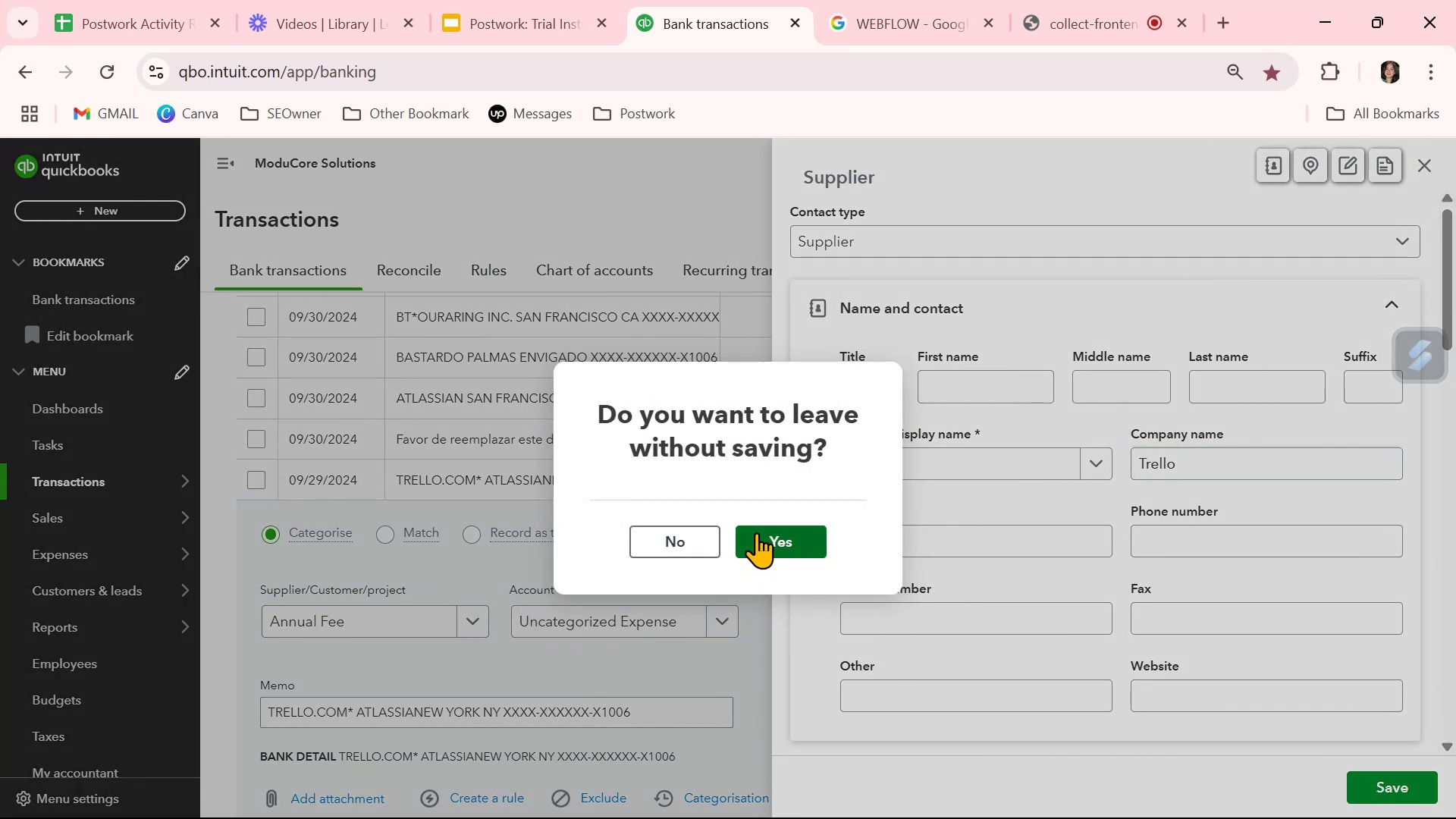 
left_click([756, 532])
 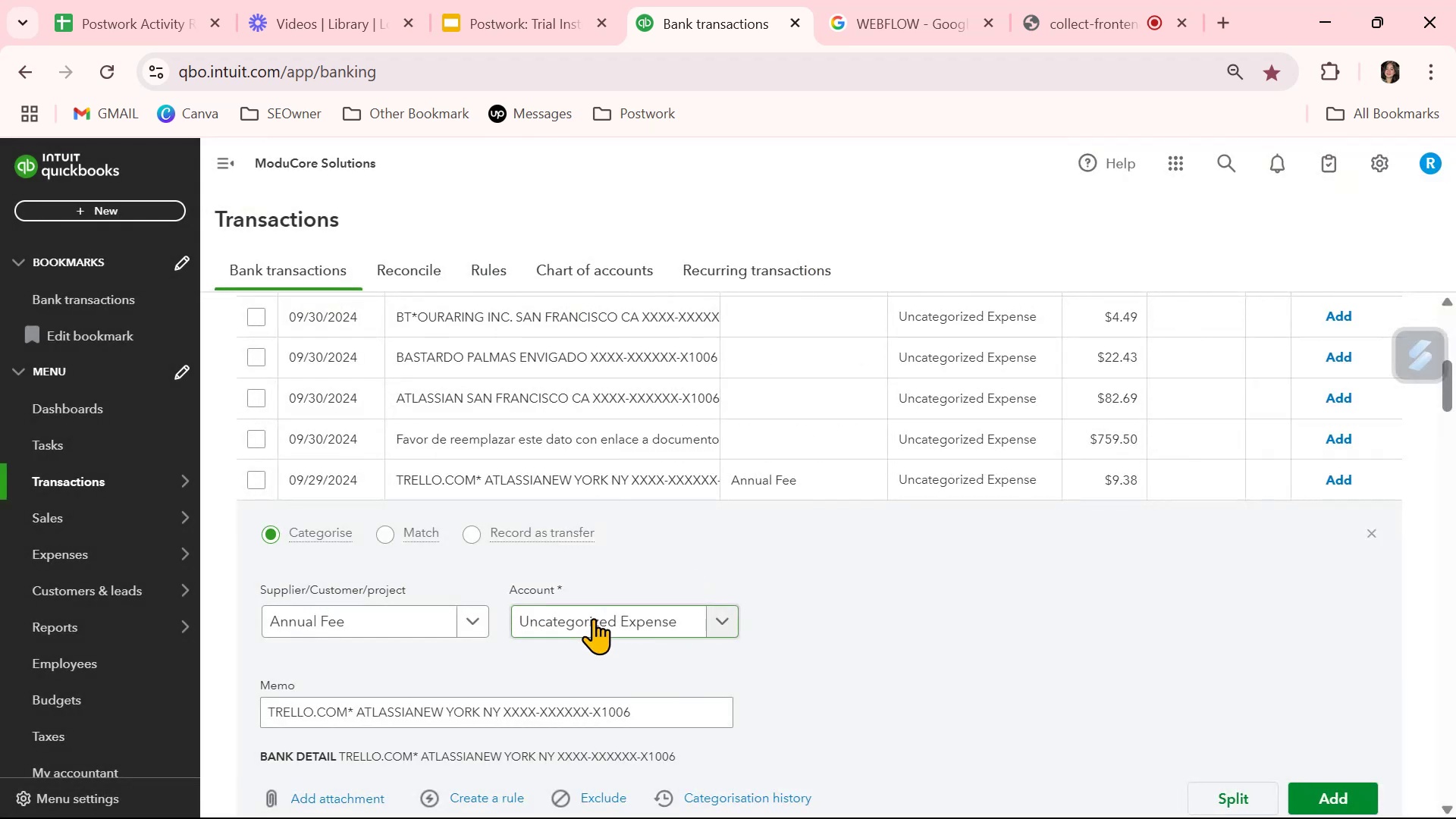 
left_click([594, 618])
 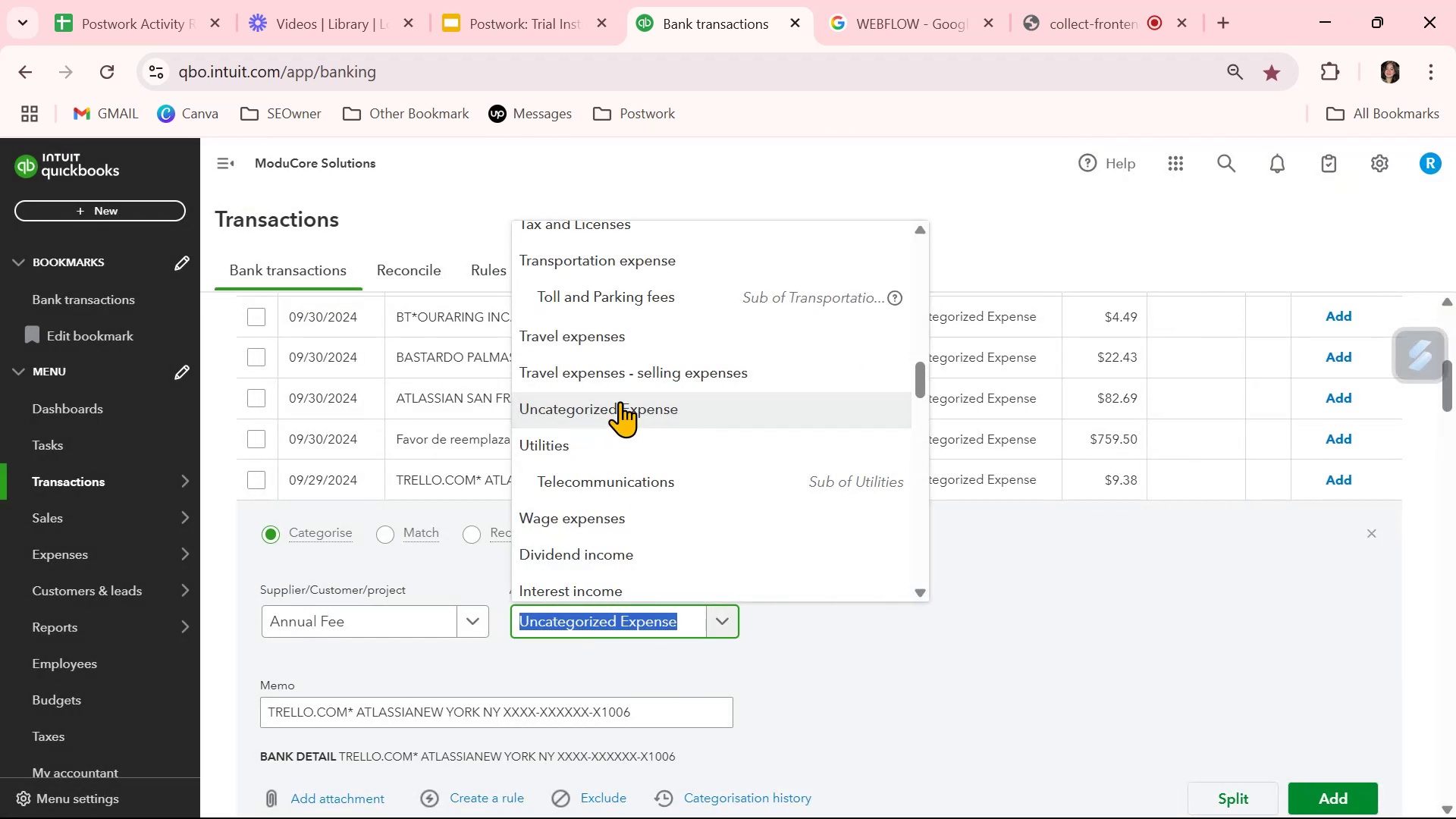 
type(admi)
 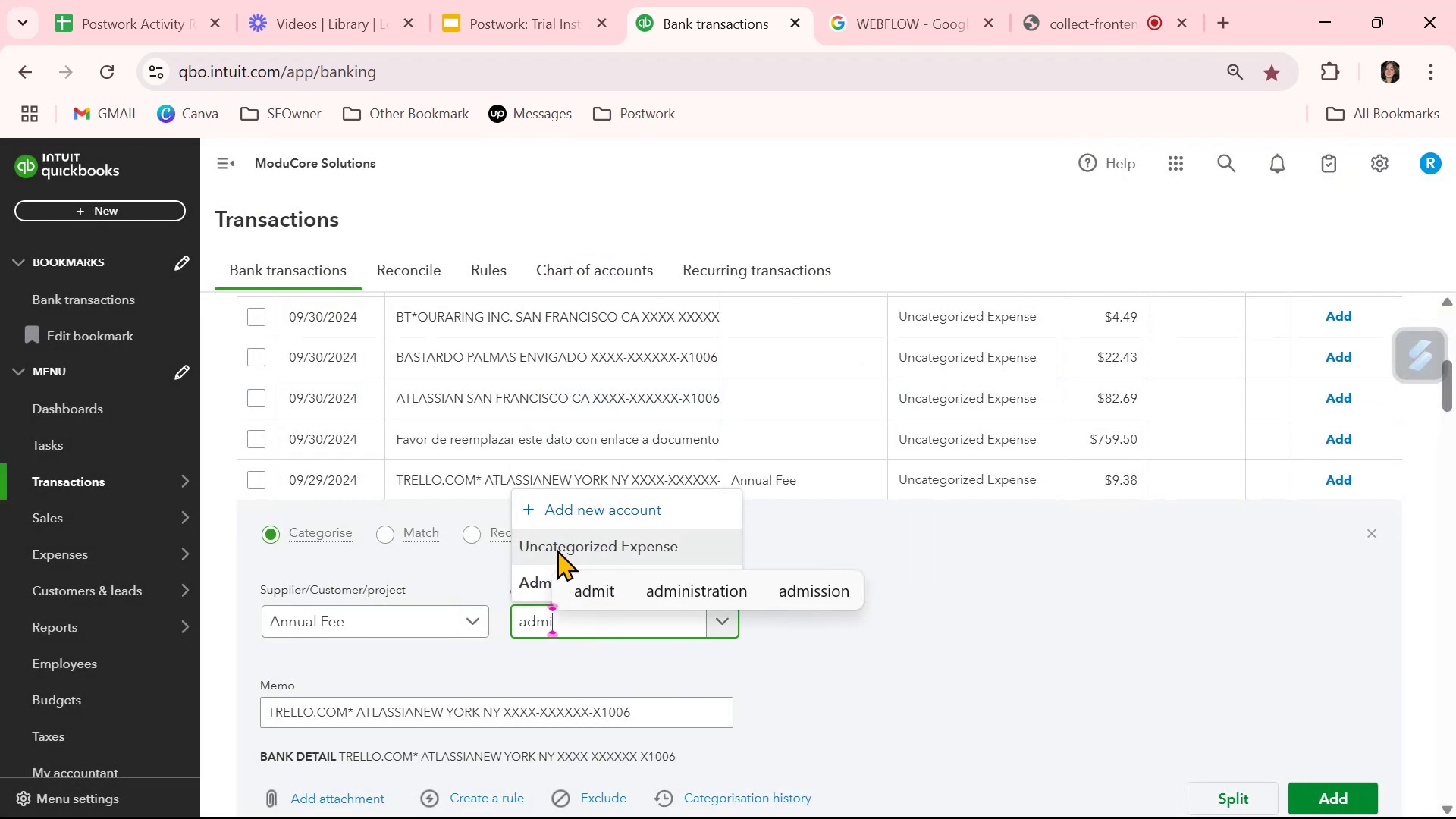 
left_click([532, 579])
 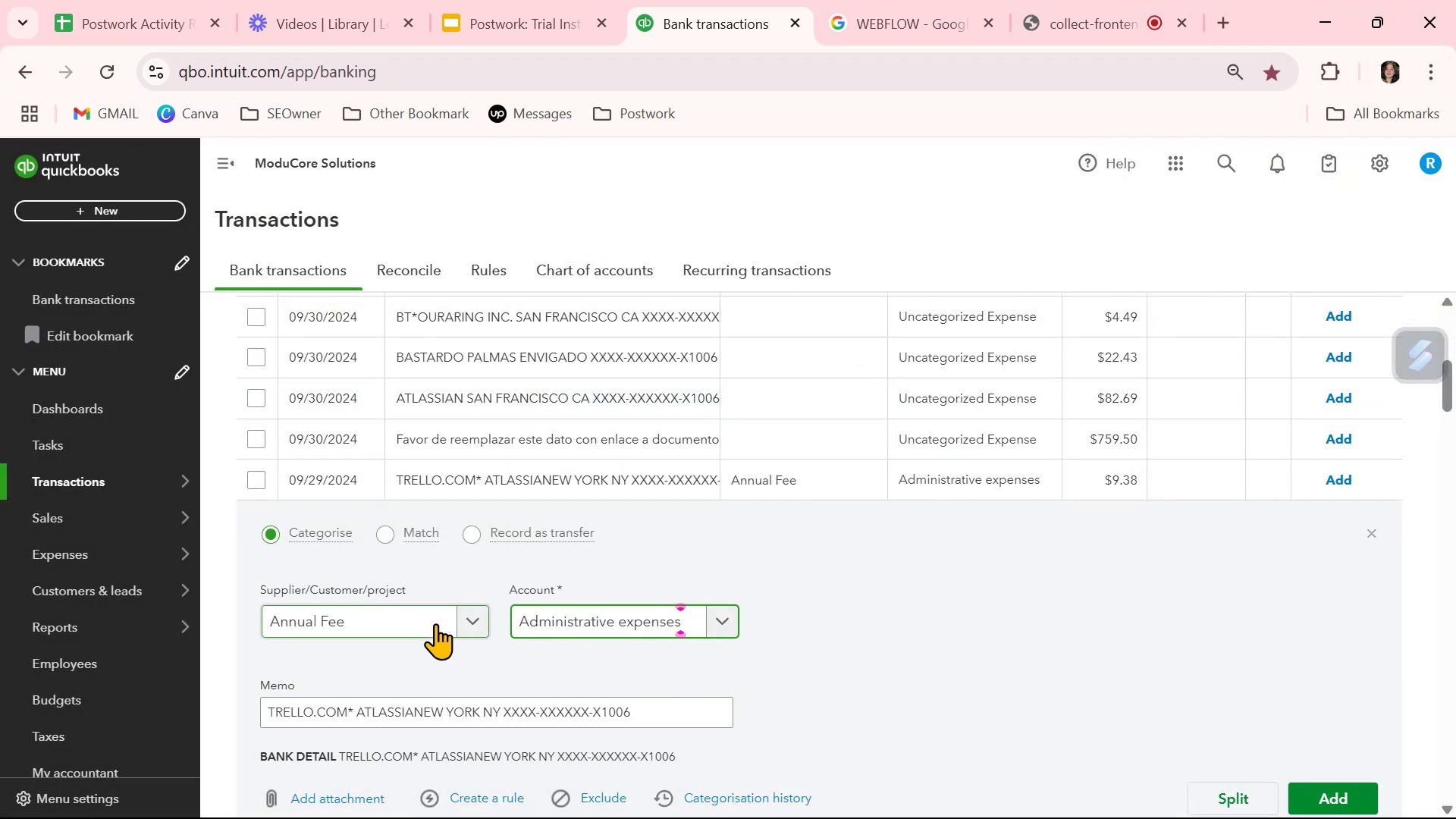 
left_click([435, 622])
 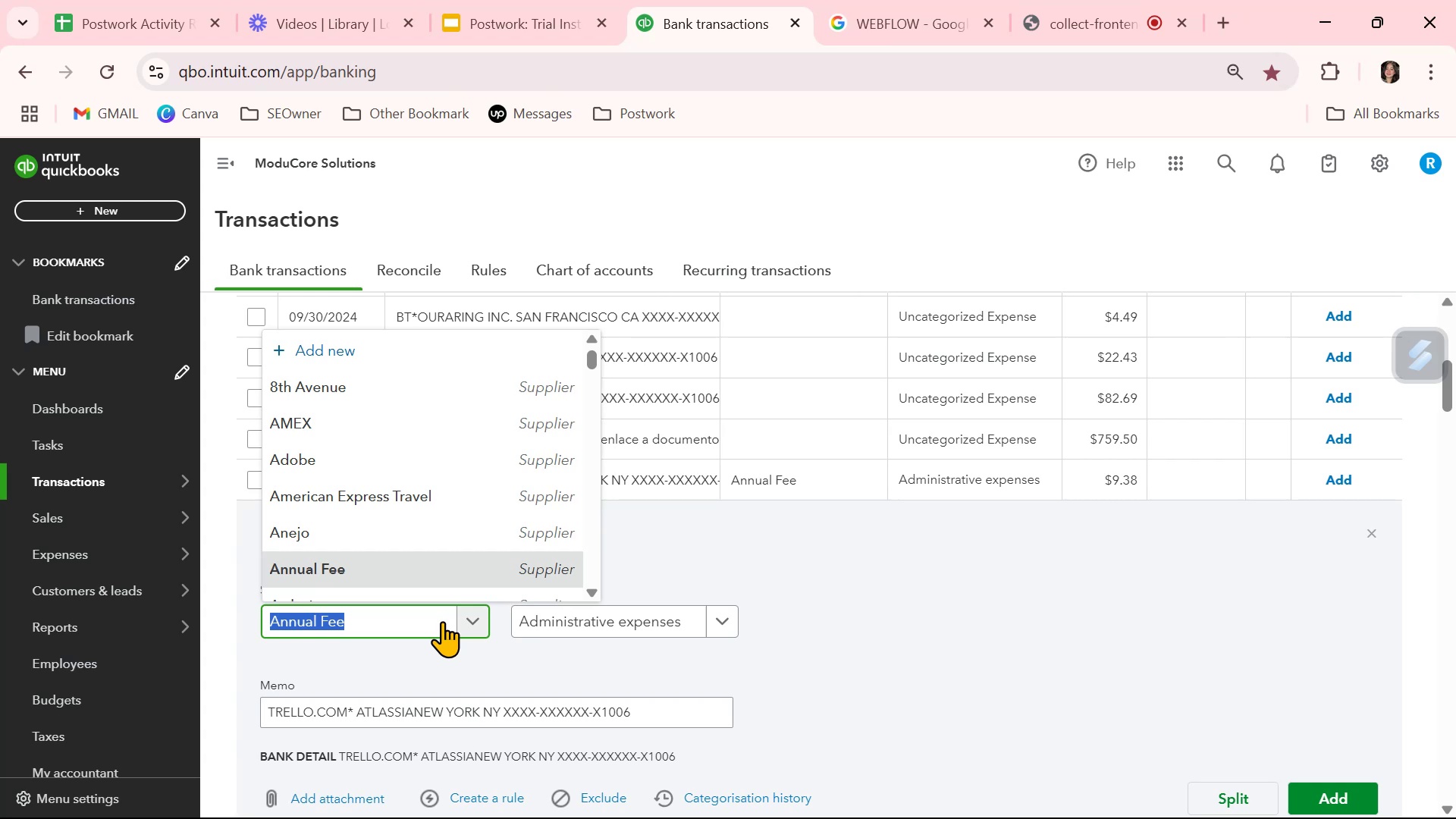 
key(Backspace)
 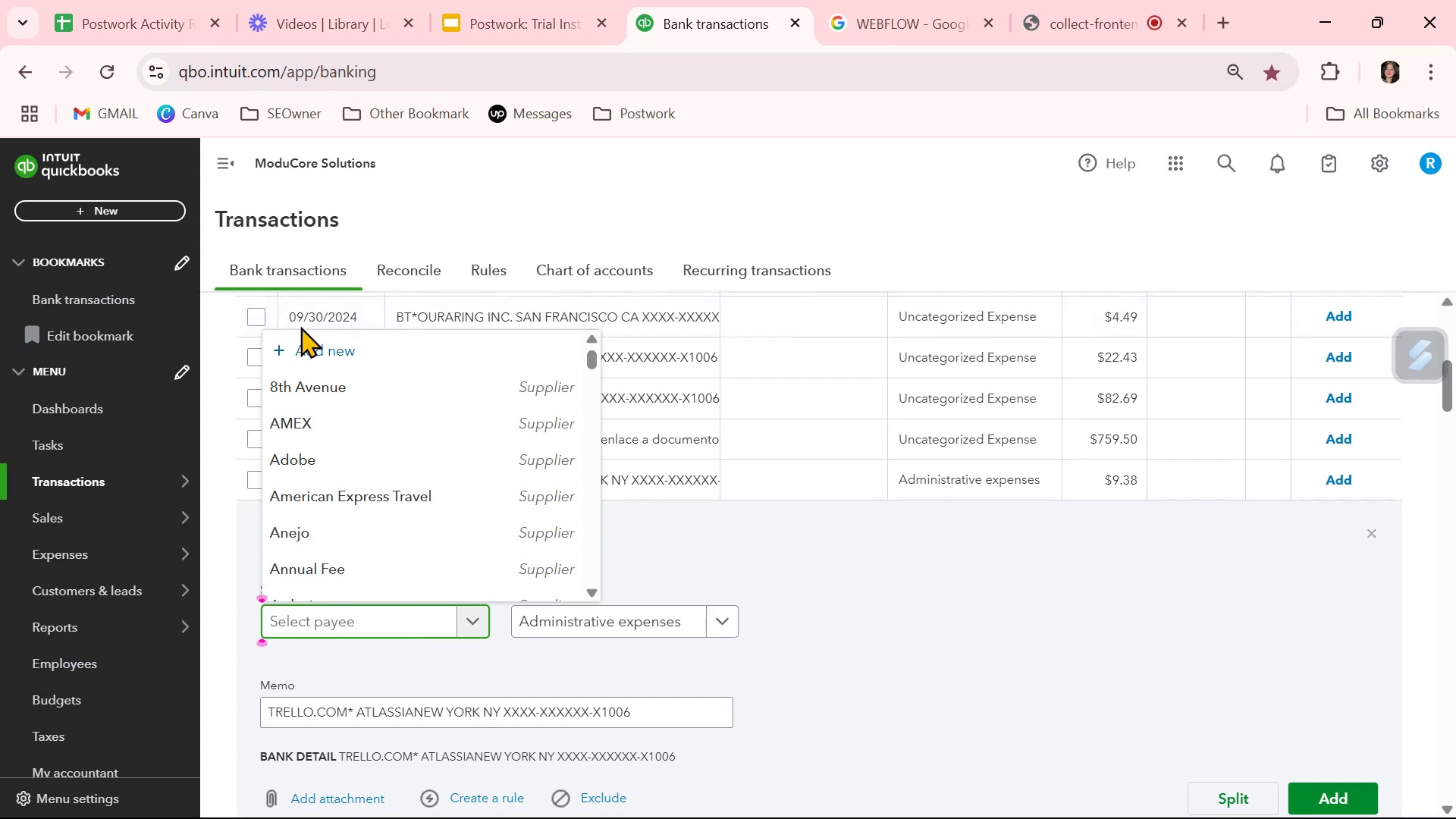 
left_click([300, 346])
 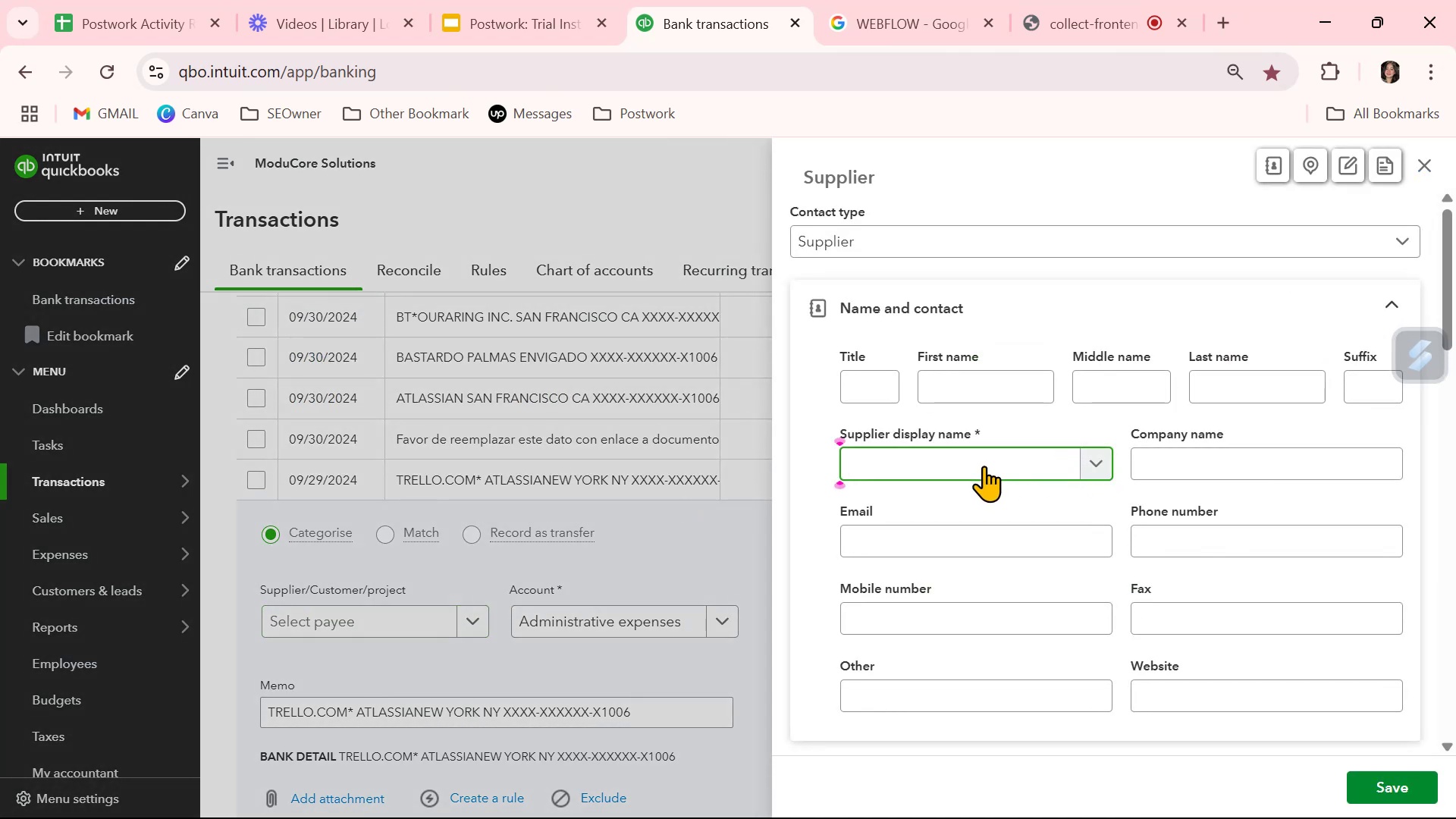 
type(Trello)
key(Tab)
type(Trello)
 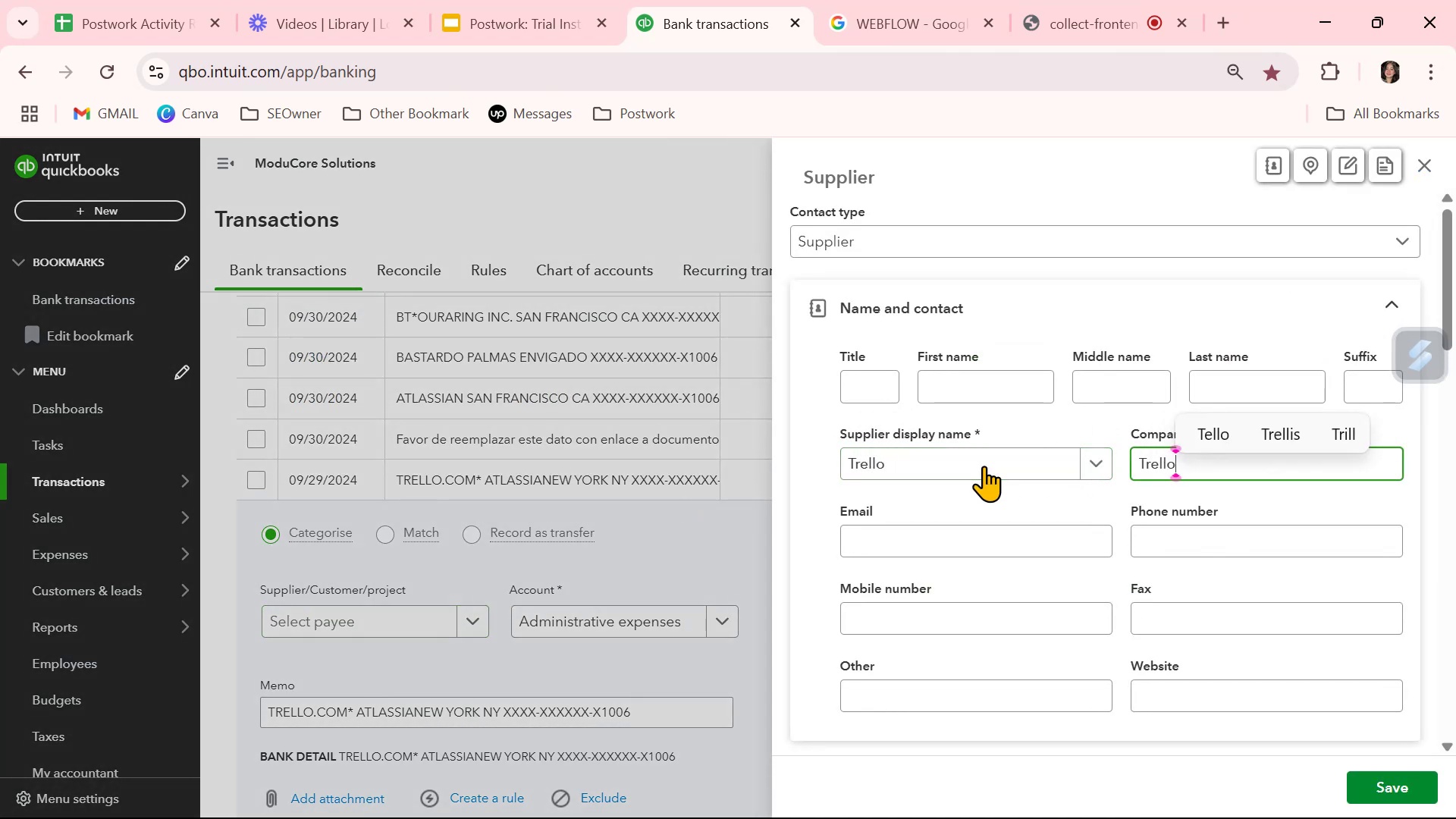 
left_click([1388, 783])
 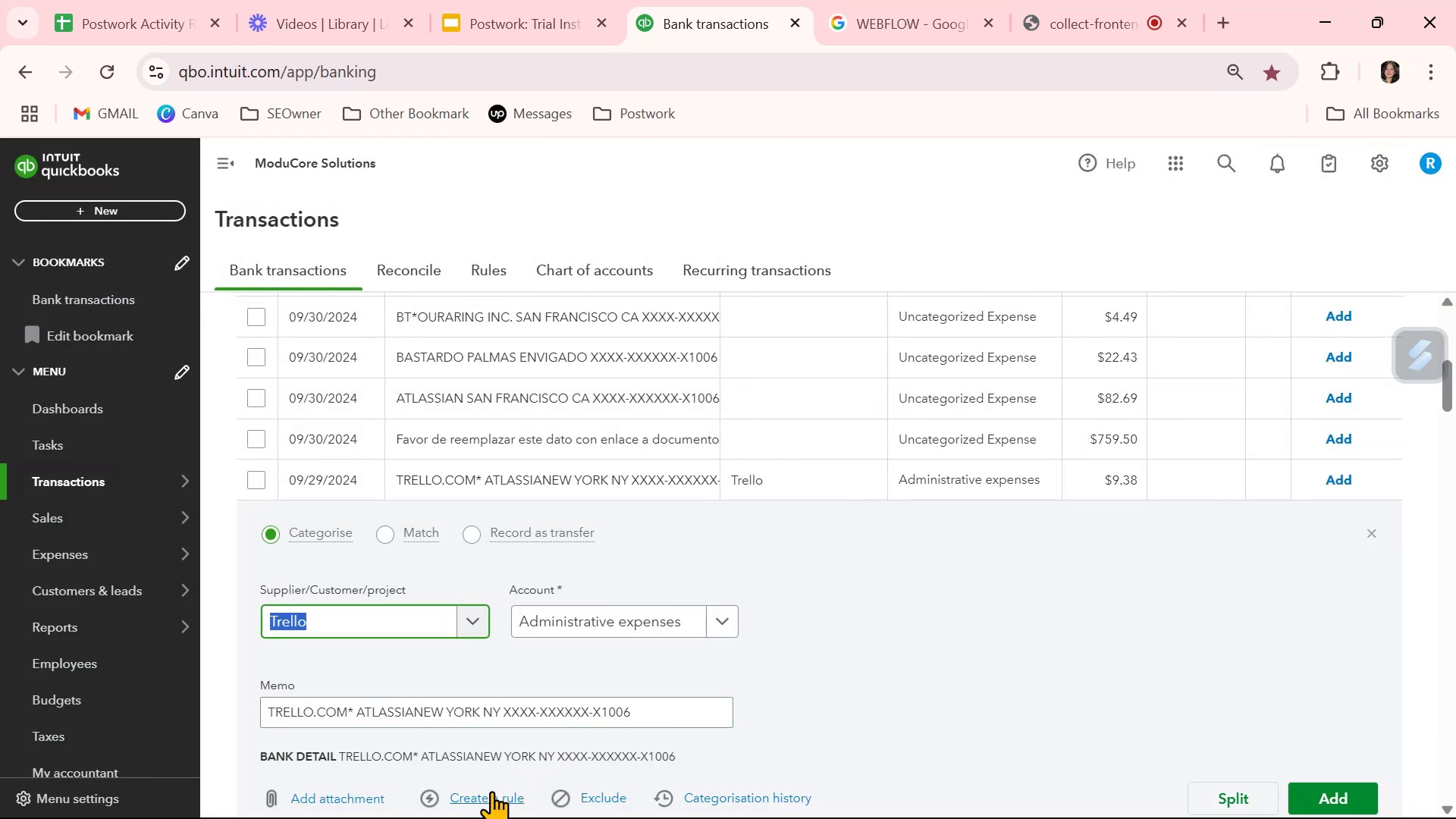 
key(Control+ControlLeft)
 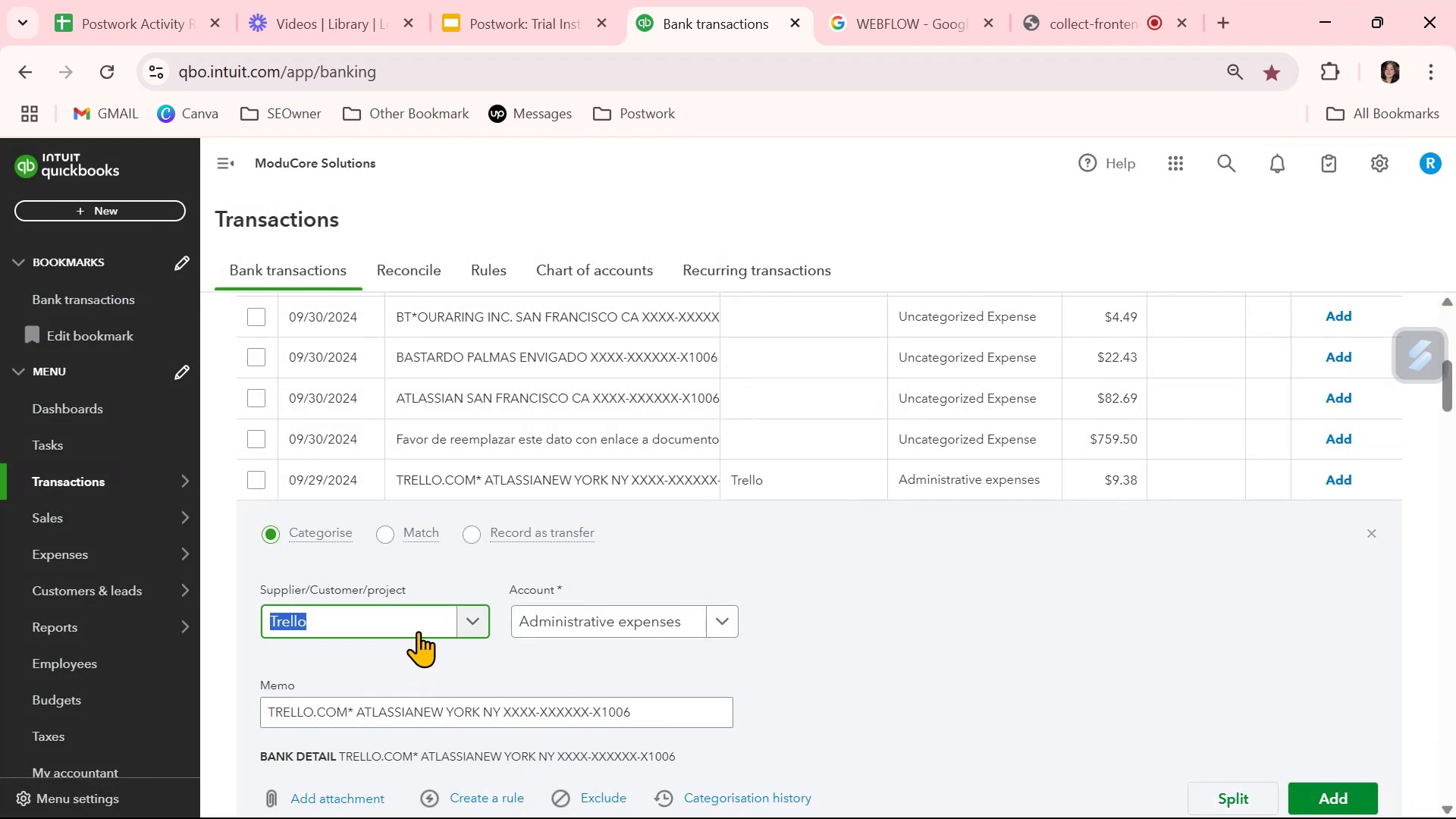 
key(Control+C)
 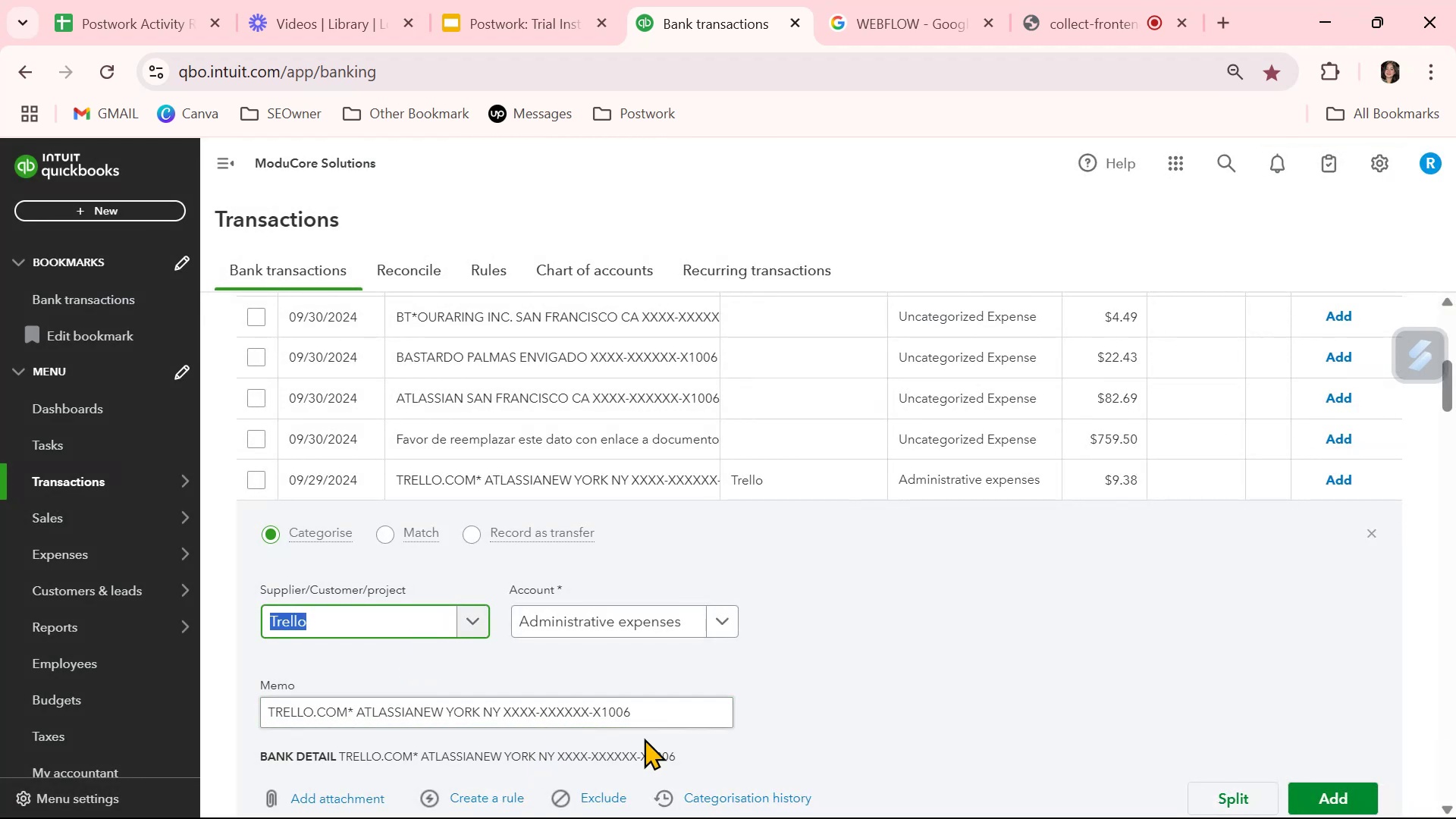 
left_click([1019, 674])
 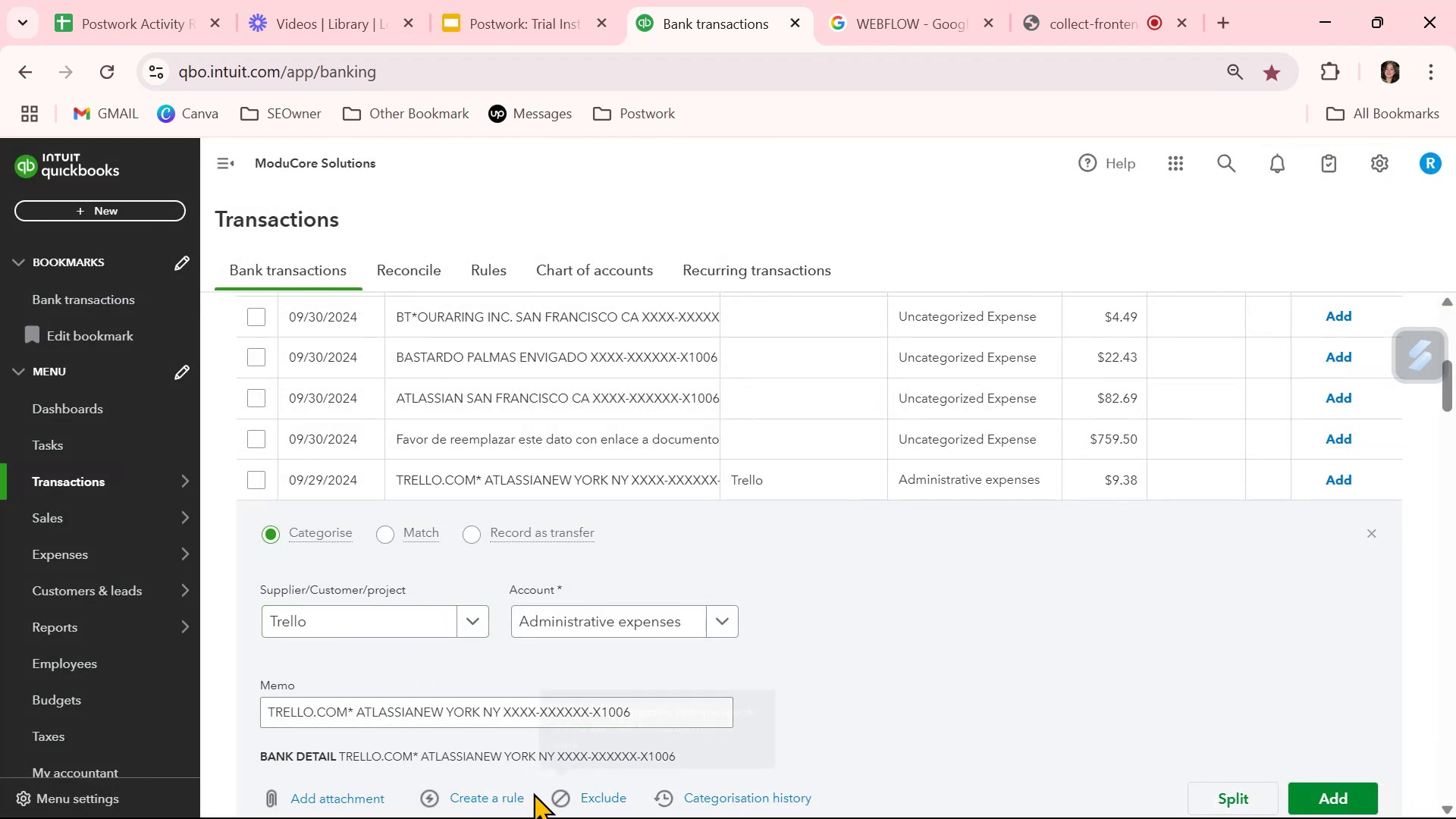 
left_click([499, 800])
 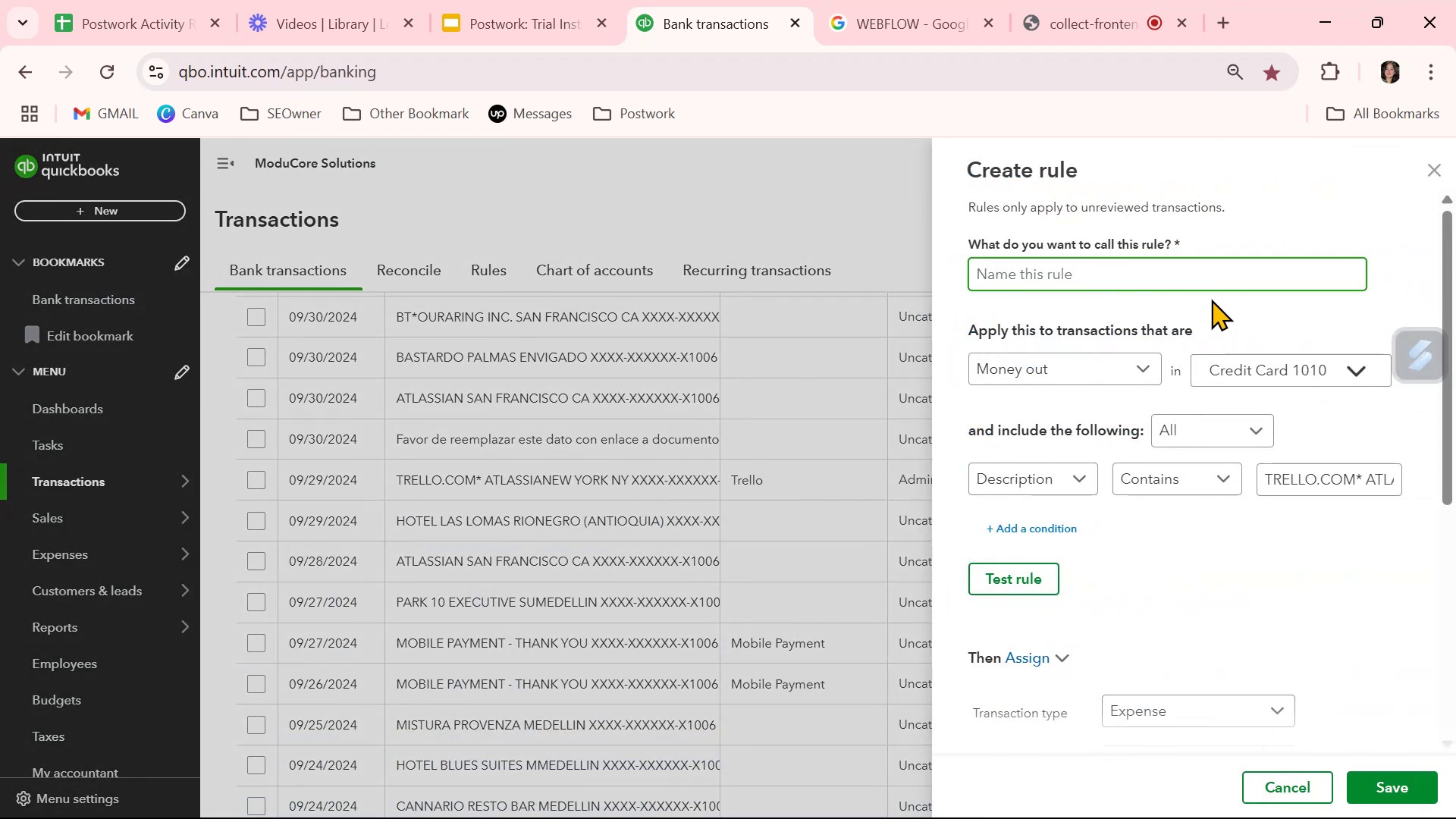 
left_click([1159, 285])
 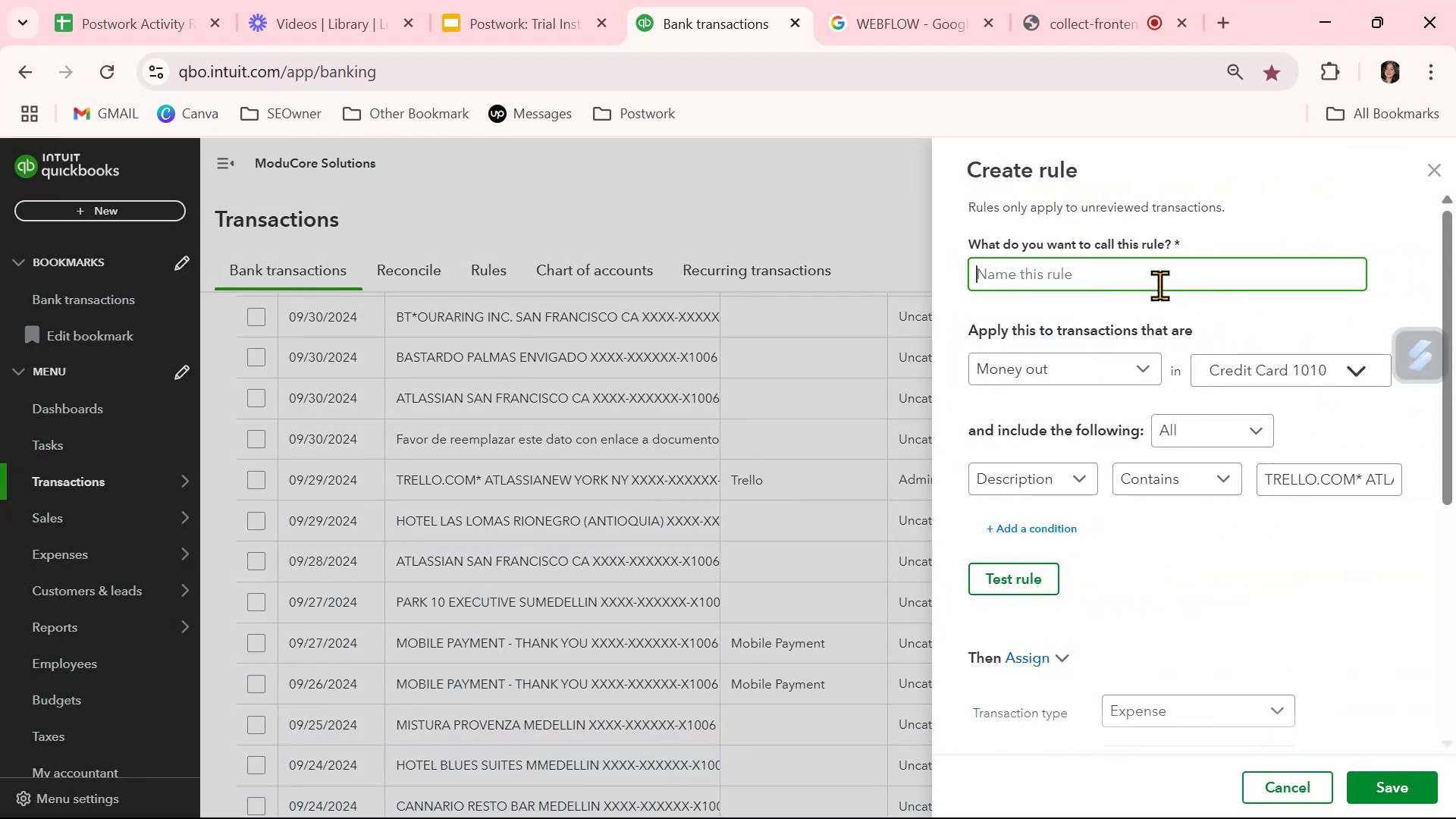 
key(Control+ControlLeft)
 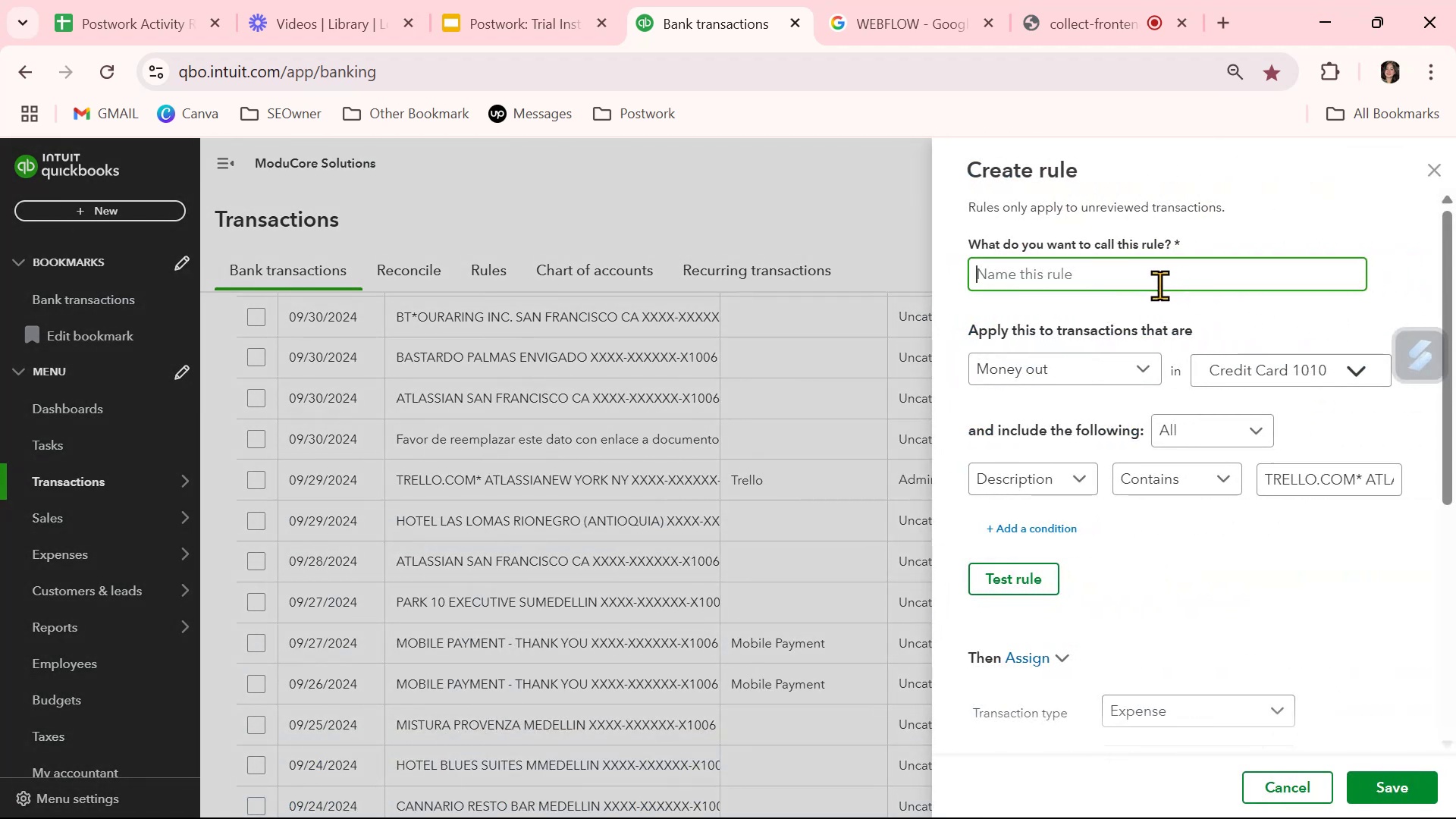 
key(Control+V)
 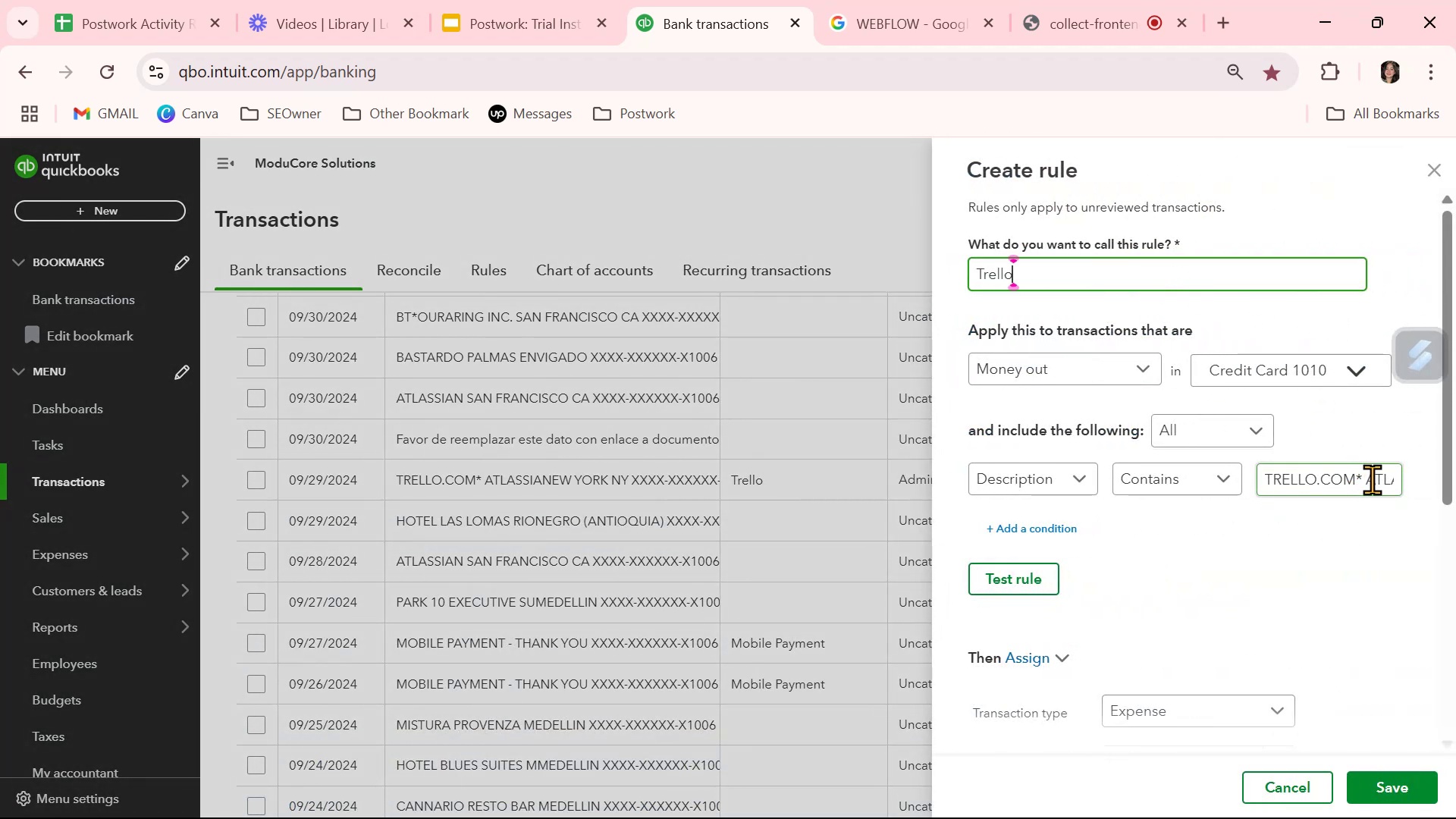 
left_click([1368, 479])
 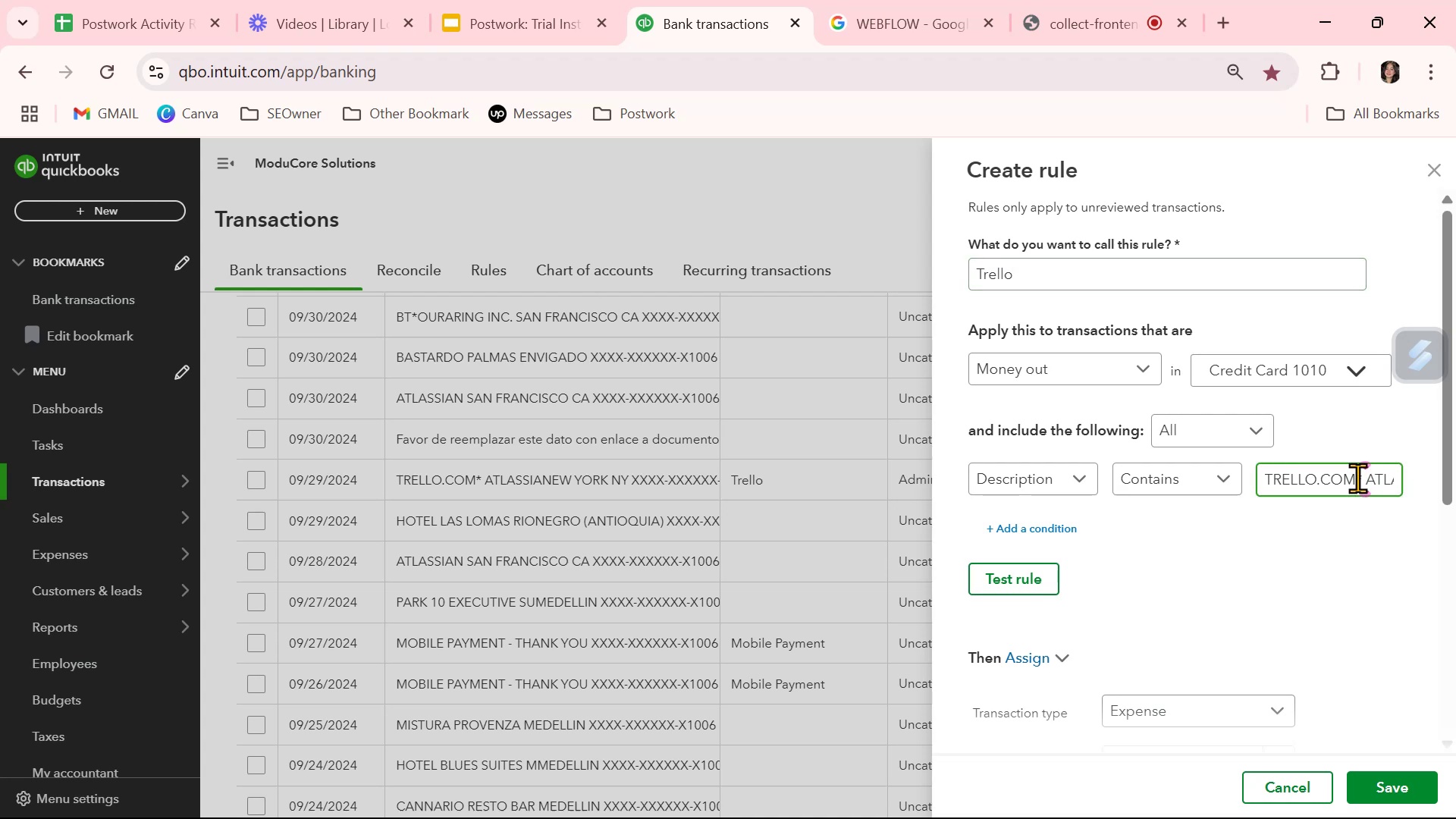 
left_click_drag(start_coordinate=[1357, 478], to_coordinate=[1447, 490])
 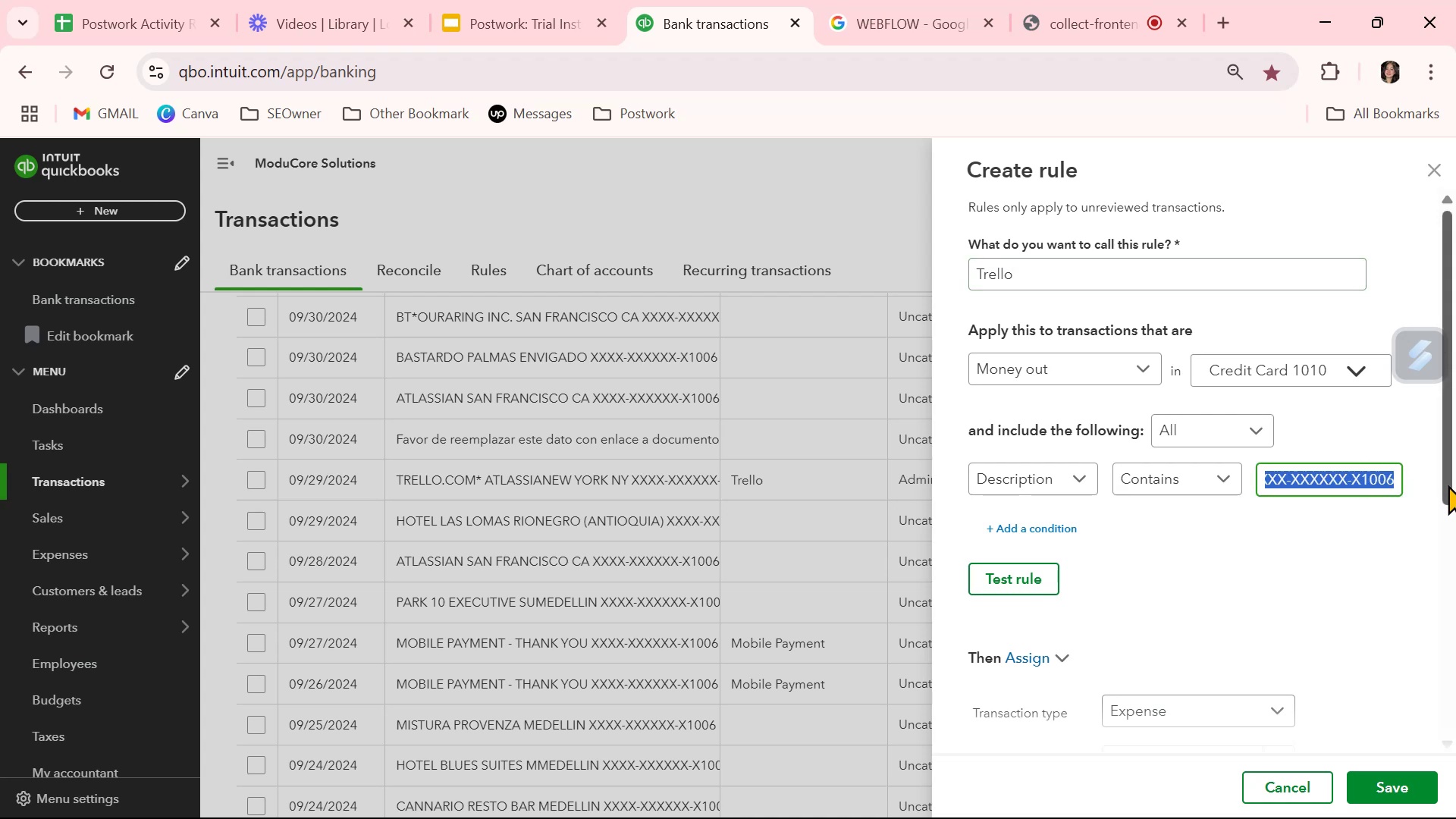 
key(Backspace)
 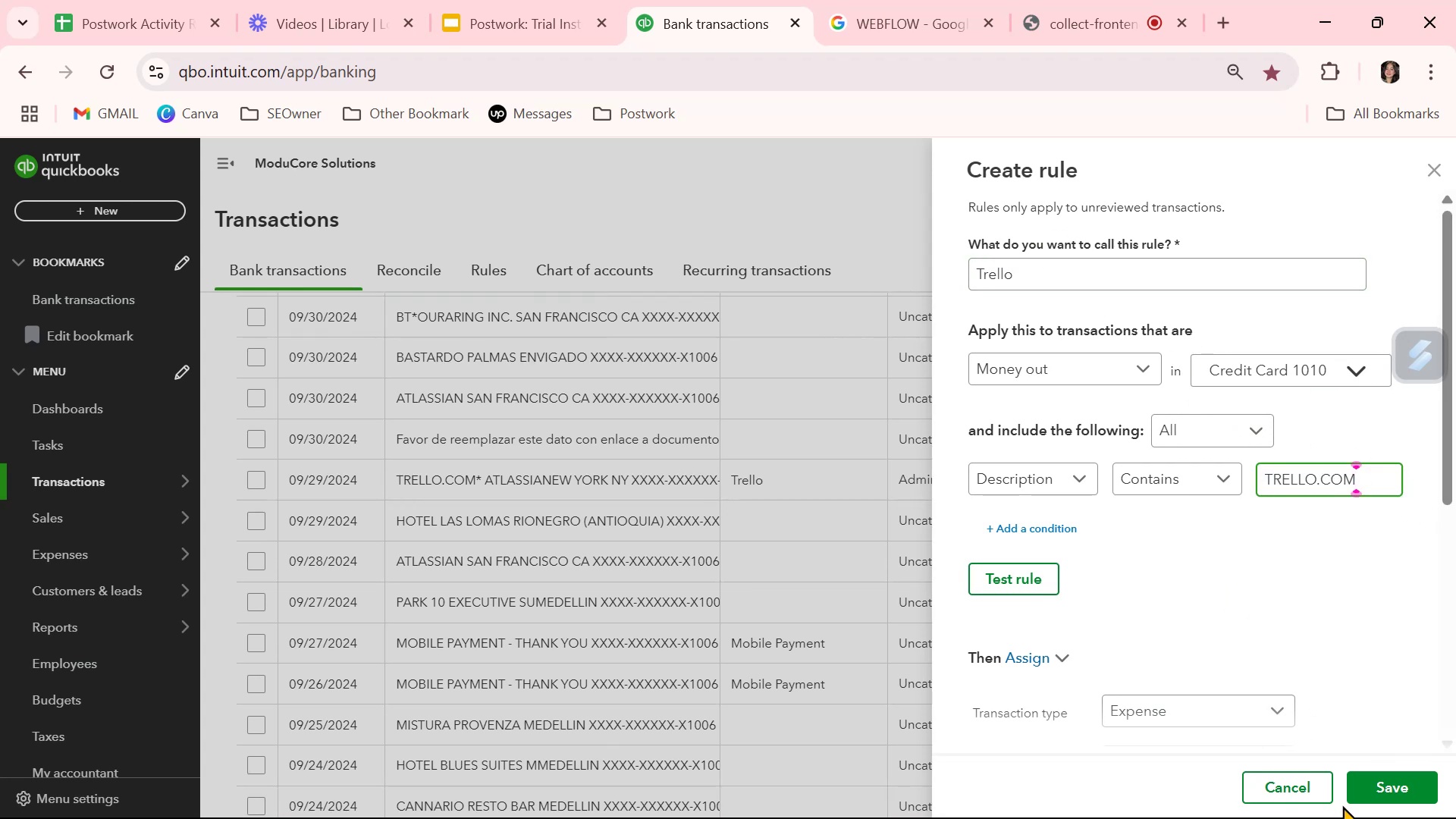 
left_click([1385, 781])
 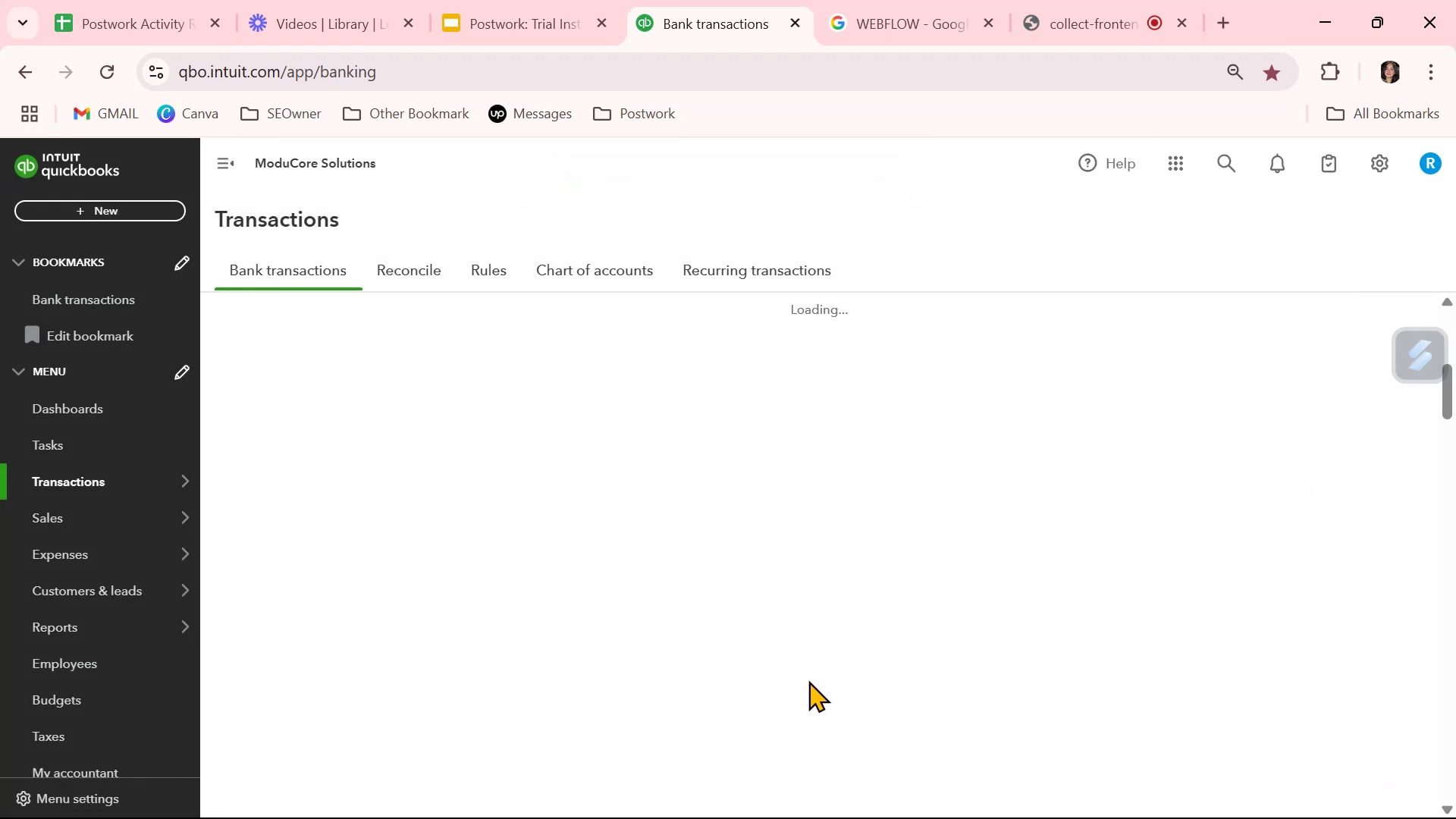 
wait(8.54)
 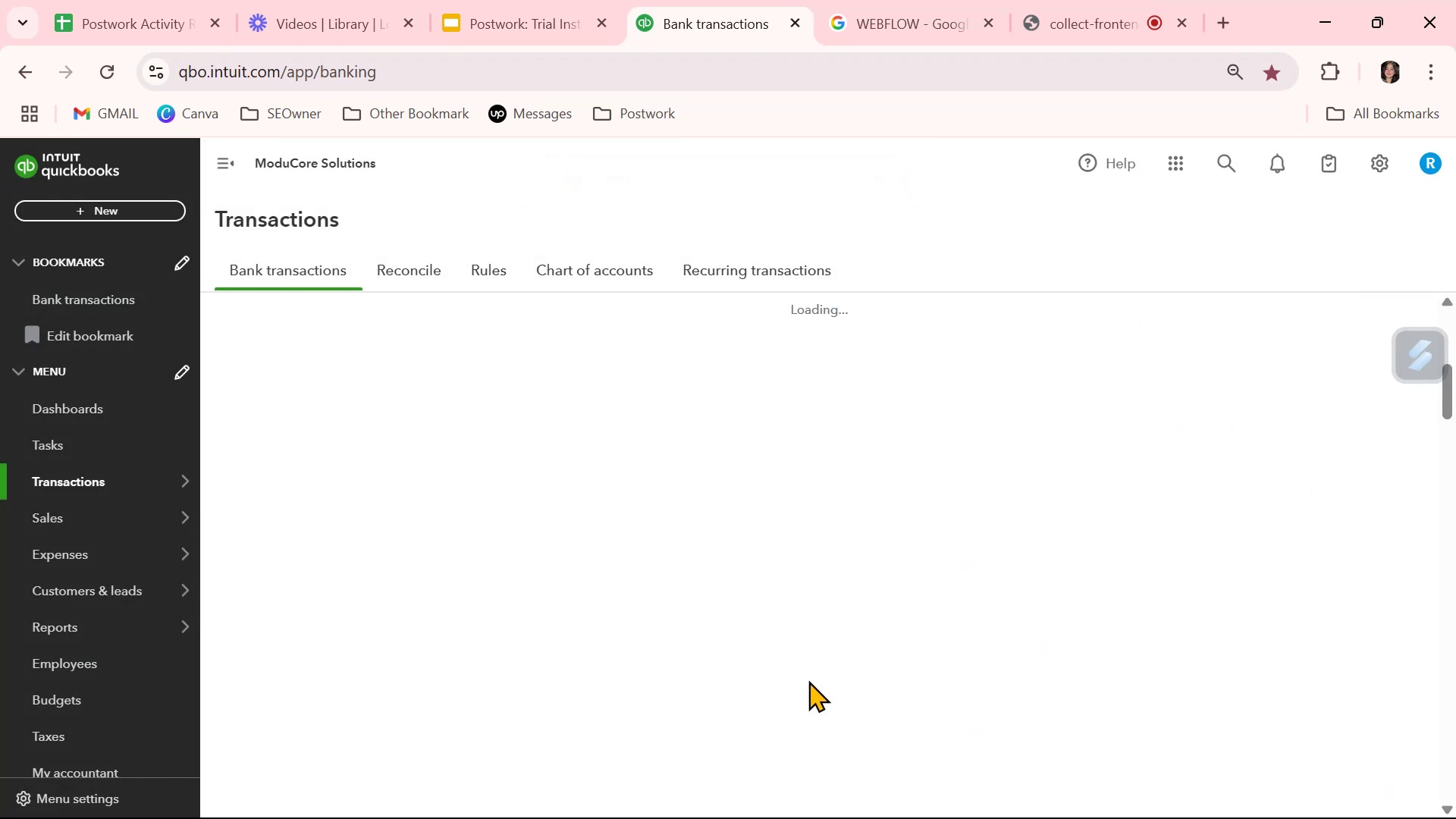 
scroll: coordinate [808, 680], scroll_direction: down, amount: 4.0
 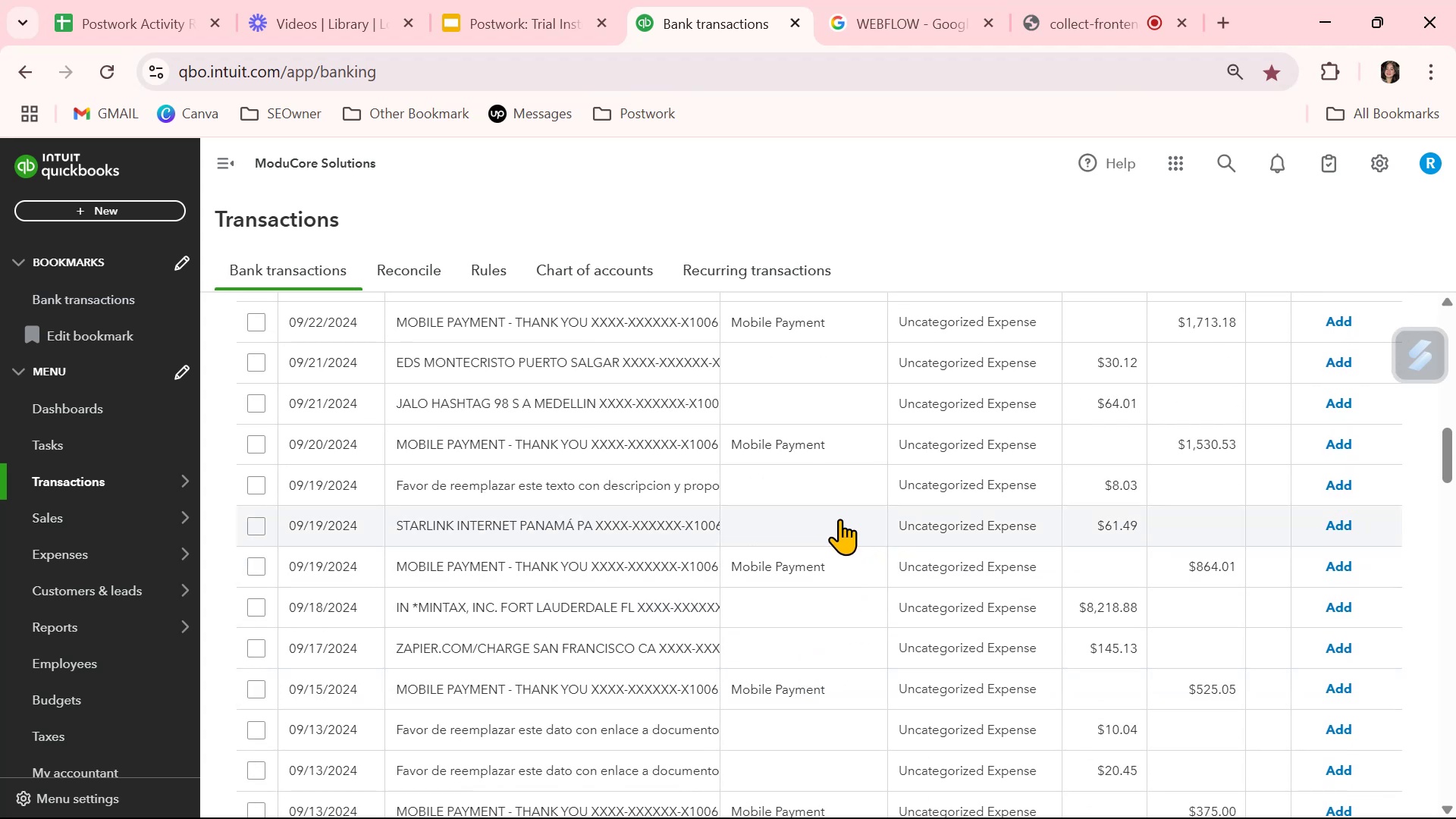 
left_click([1015, 533])
 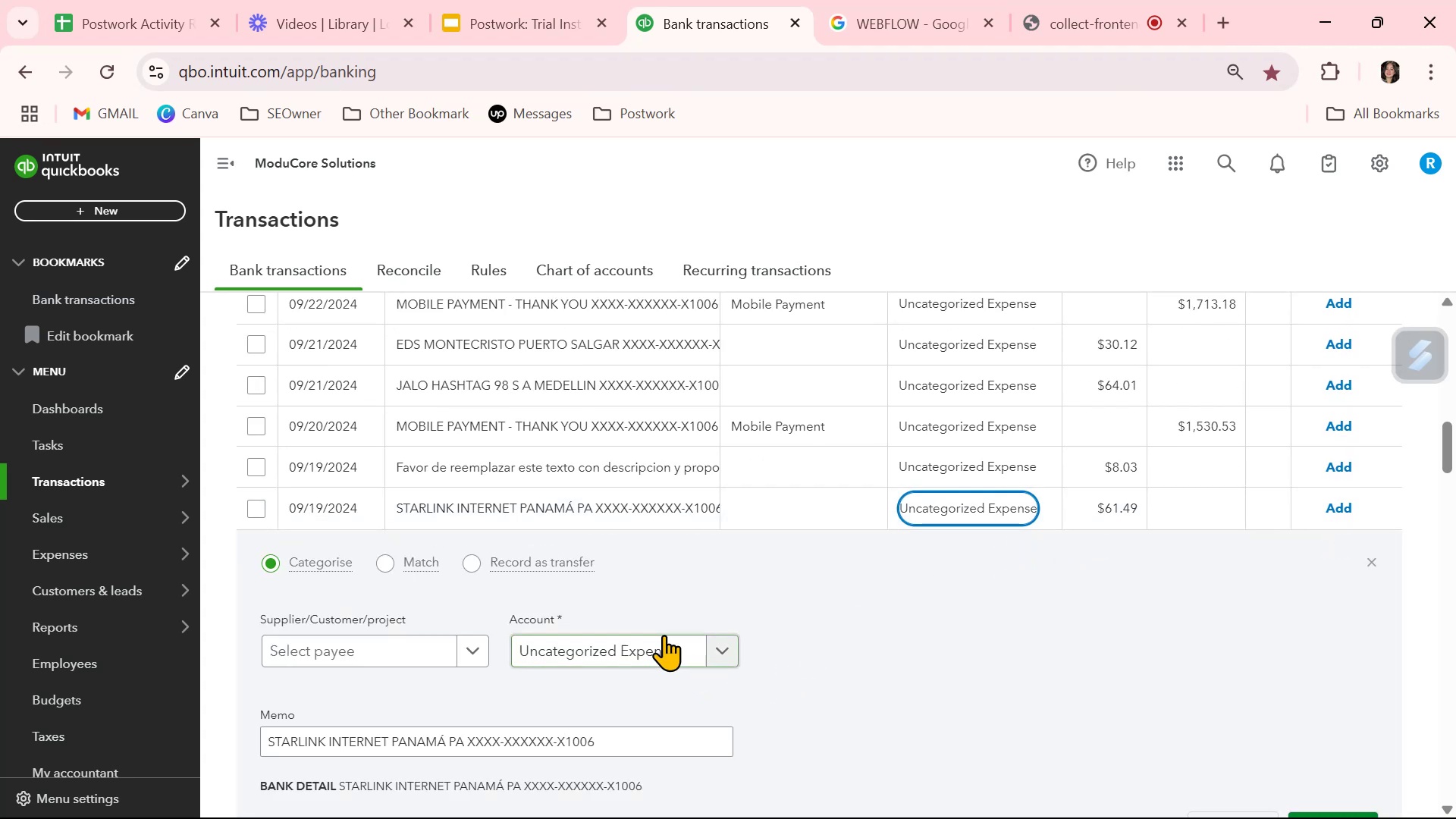 
left_click([643, 645])
 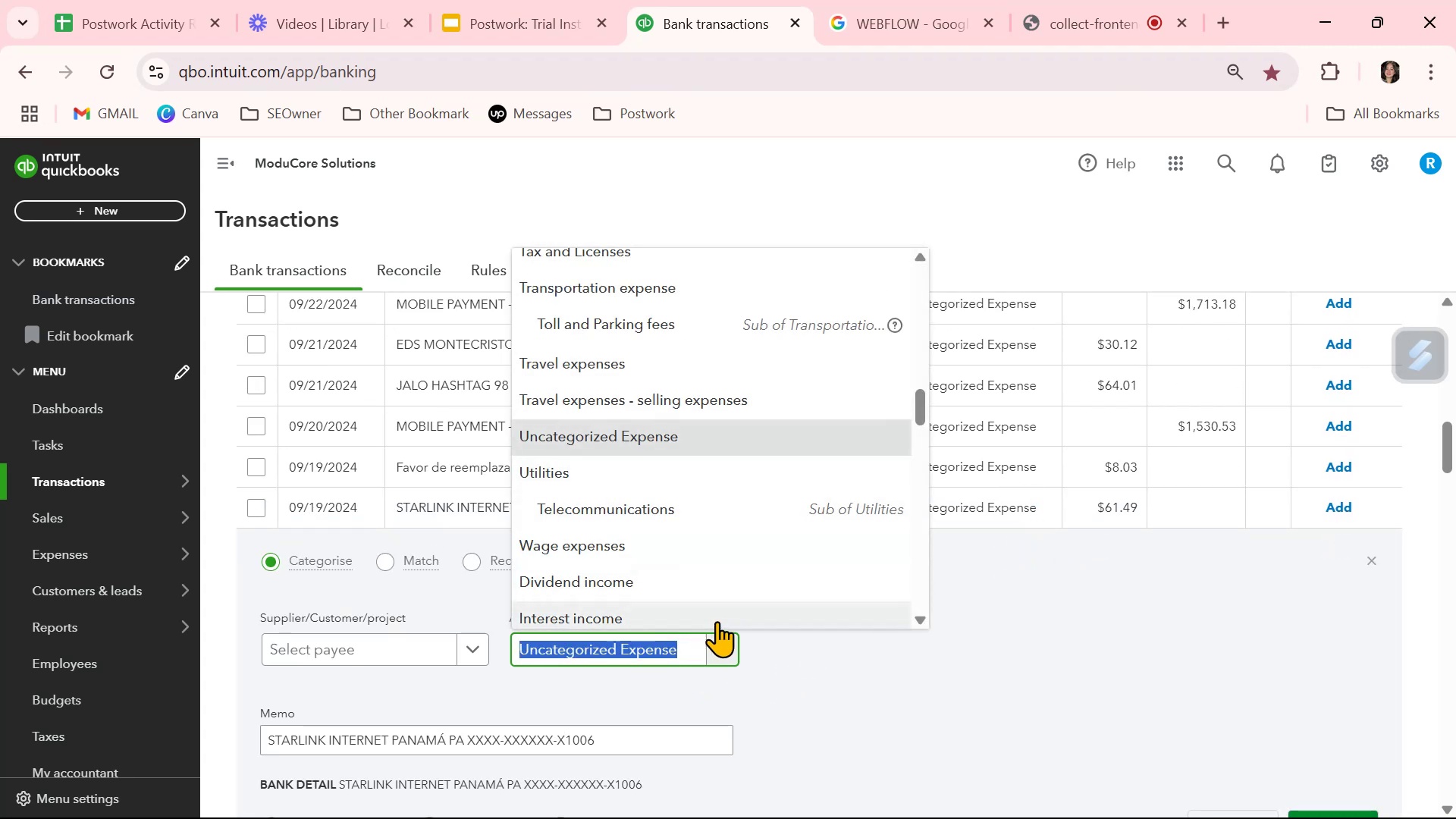 
type(inter)
 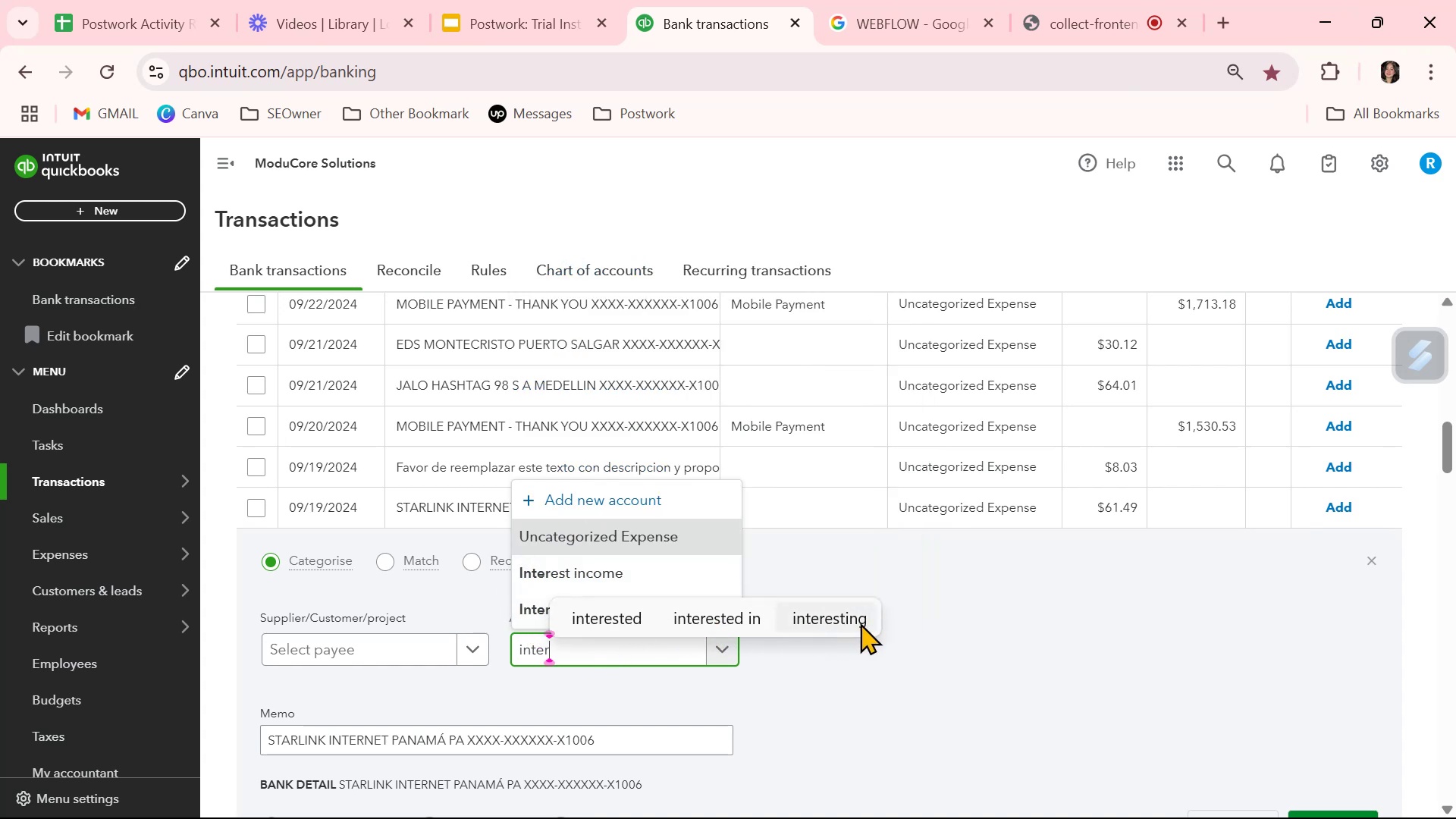 
scroll: coordinate [610, 565], scroll_direction: none, amount: 0.0
 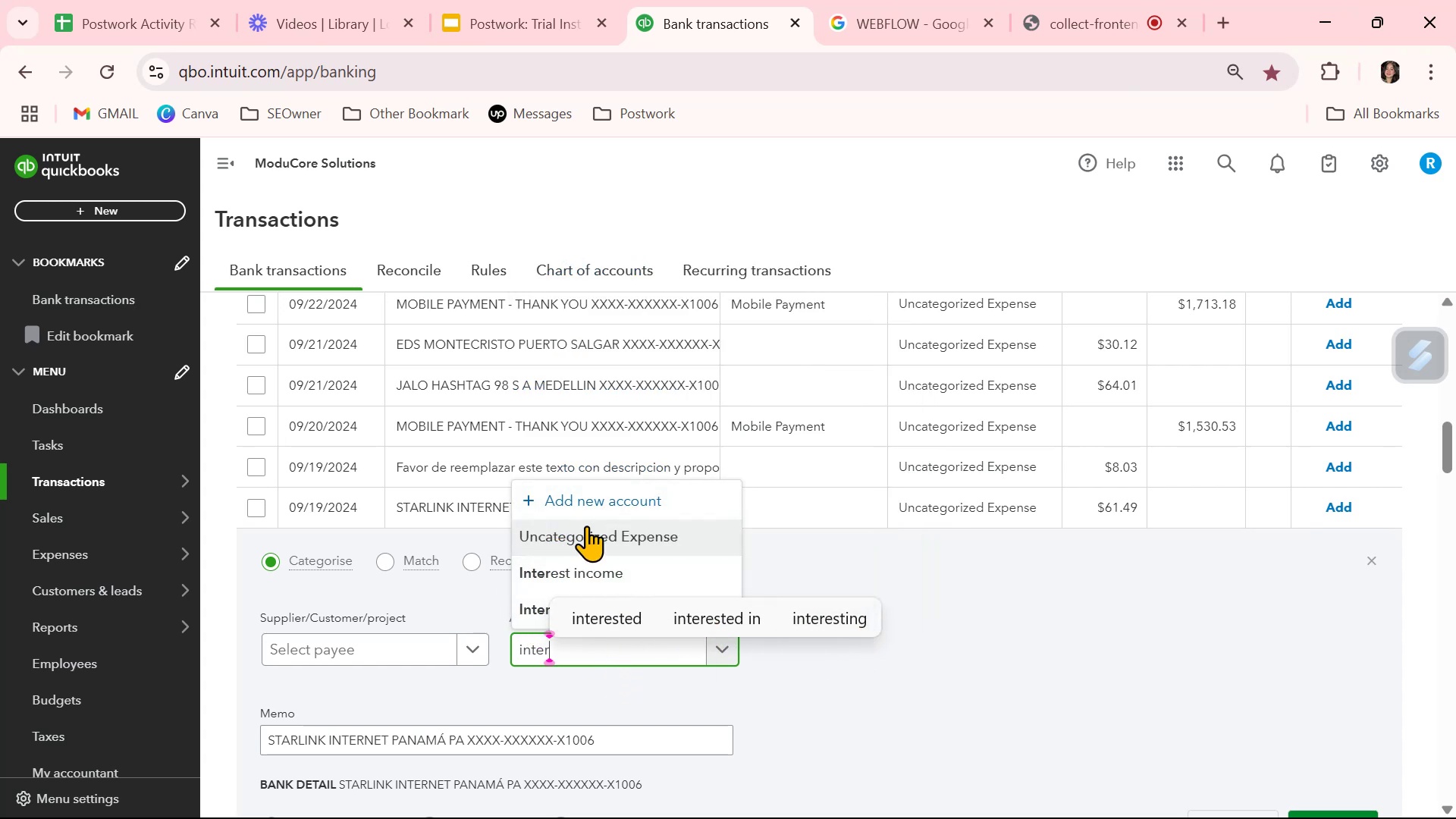 
key(Backspace)
 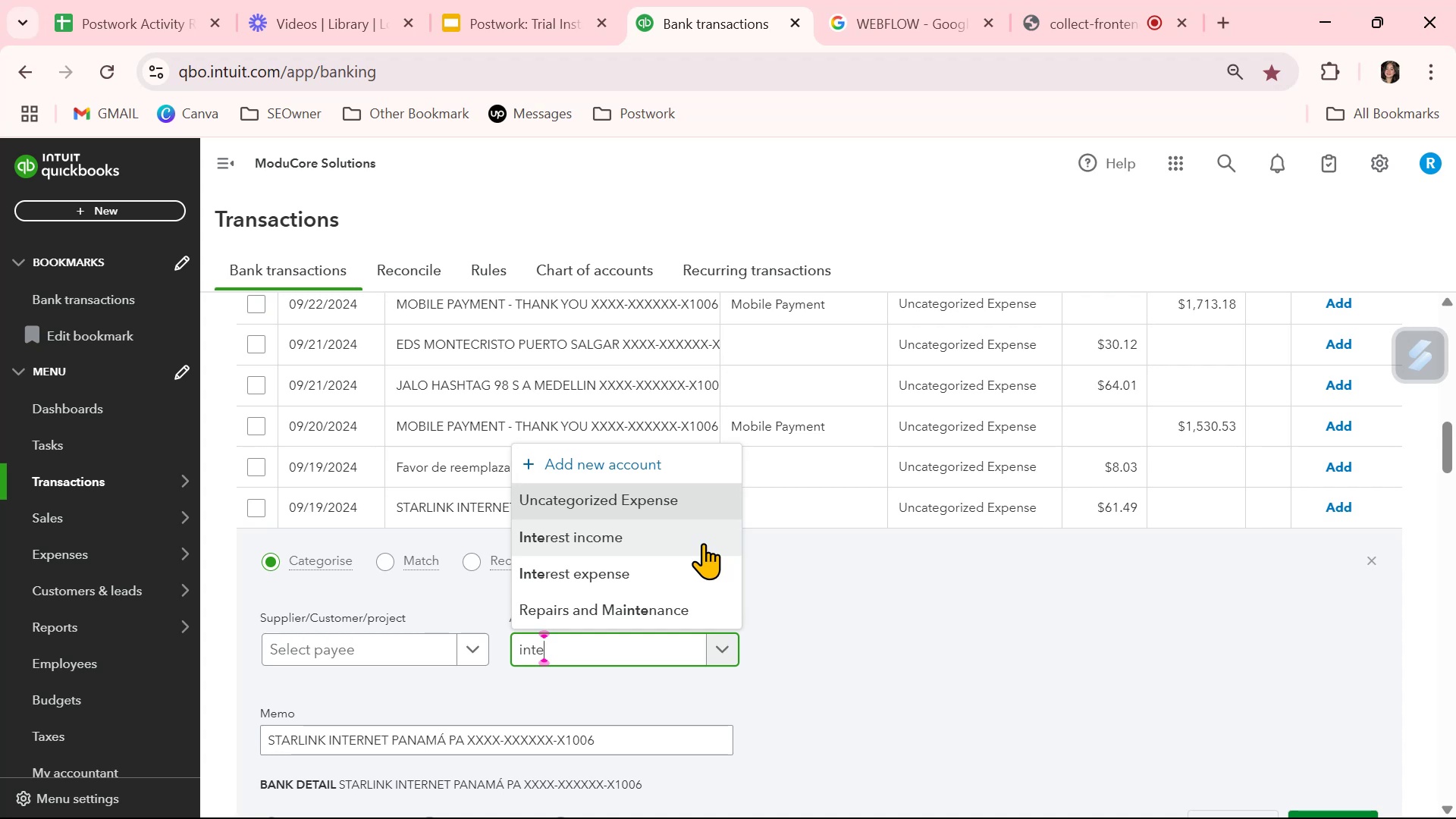 
type(rne)
 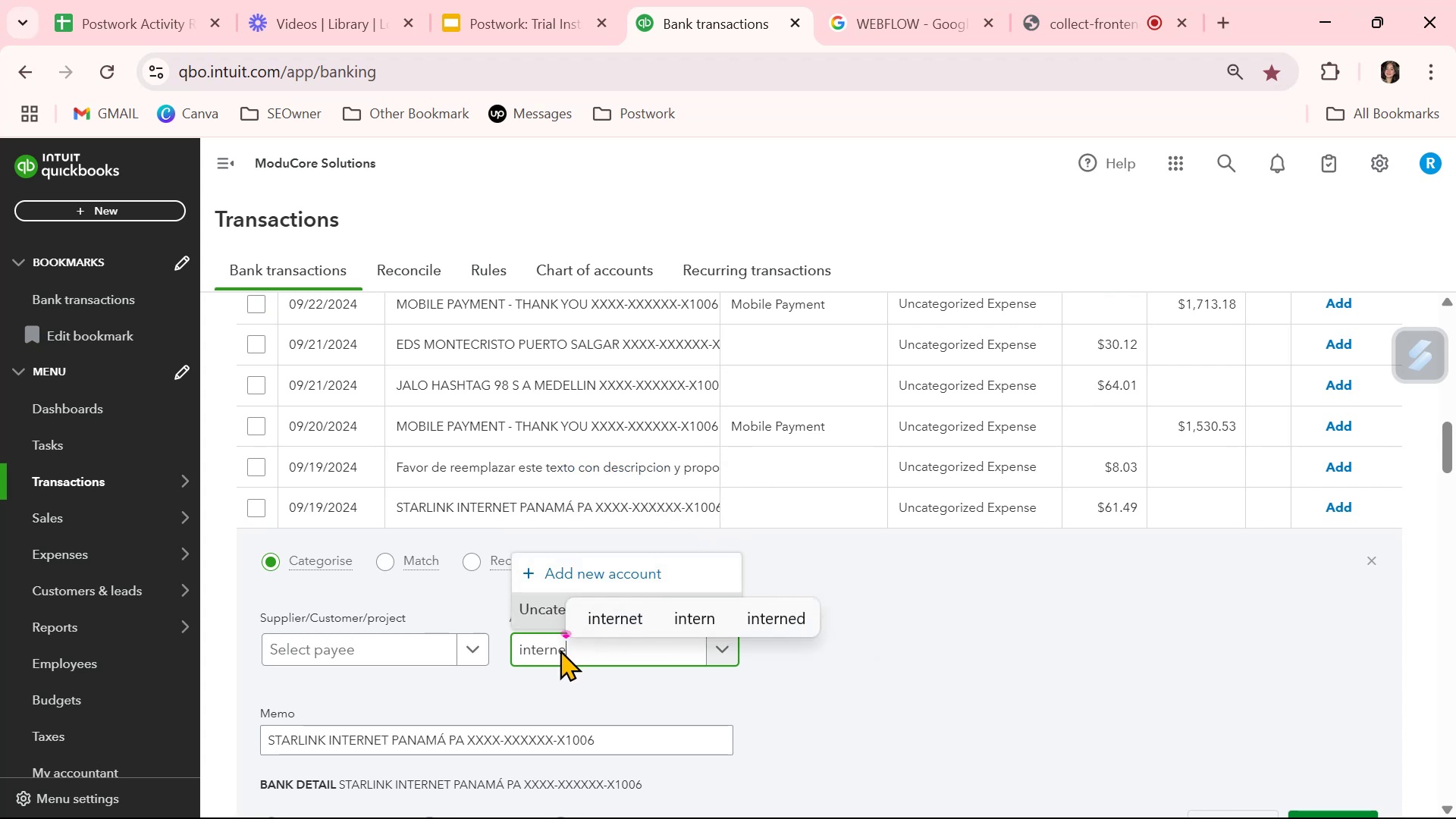 
double_click([552, 652])
 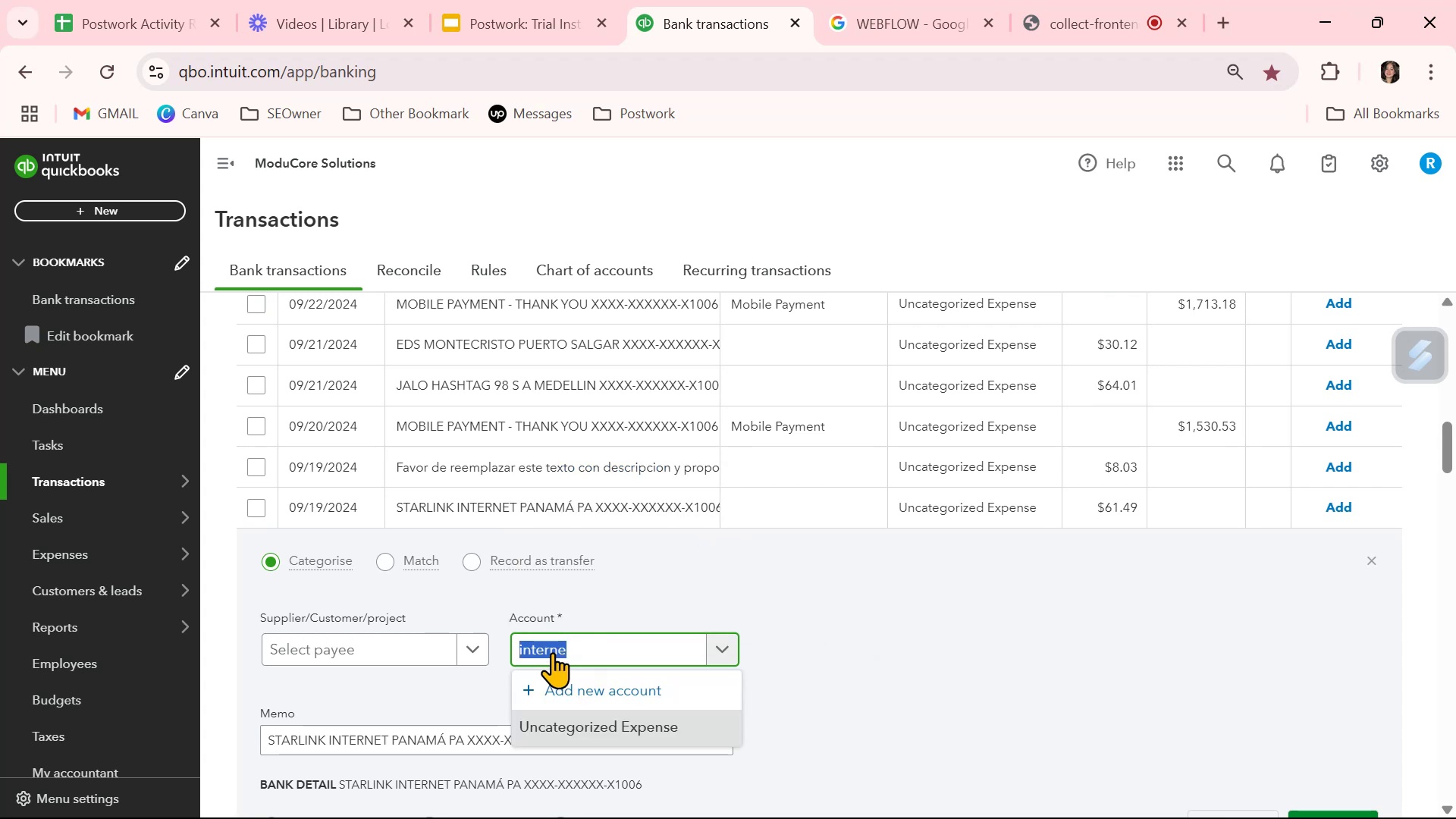 
key(Backspace)
 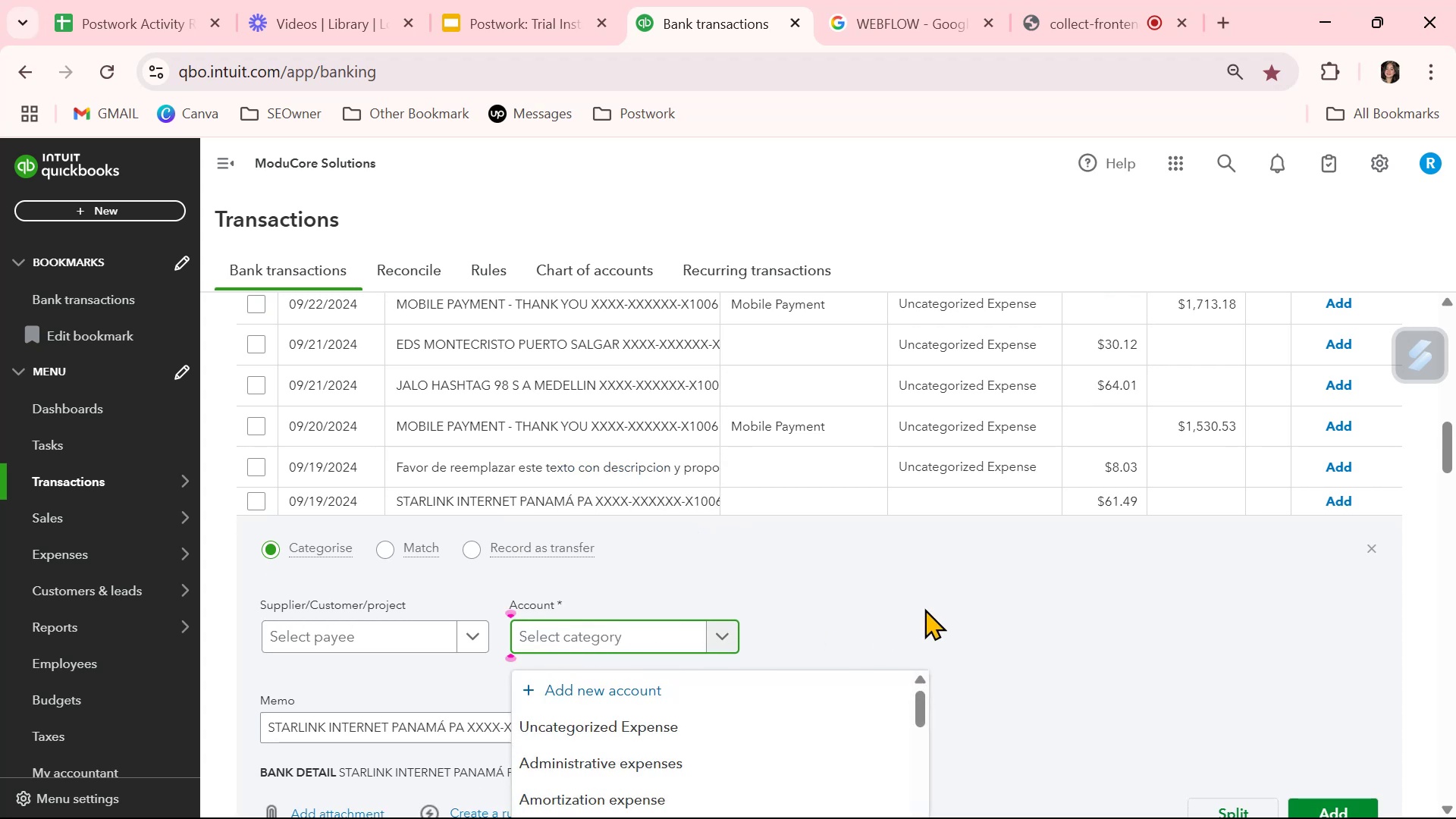 
left_click([927, 607])
 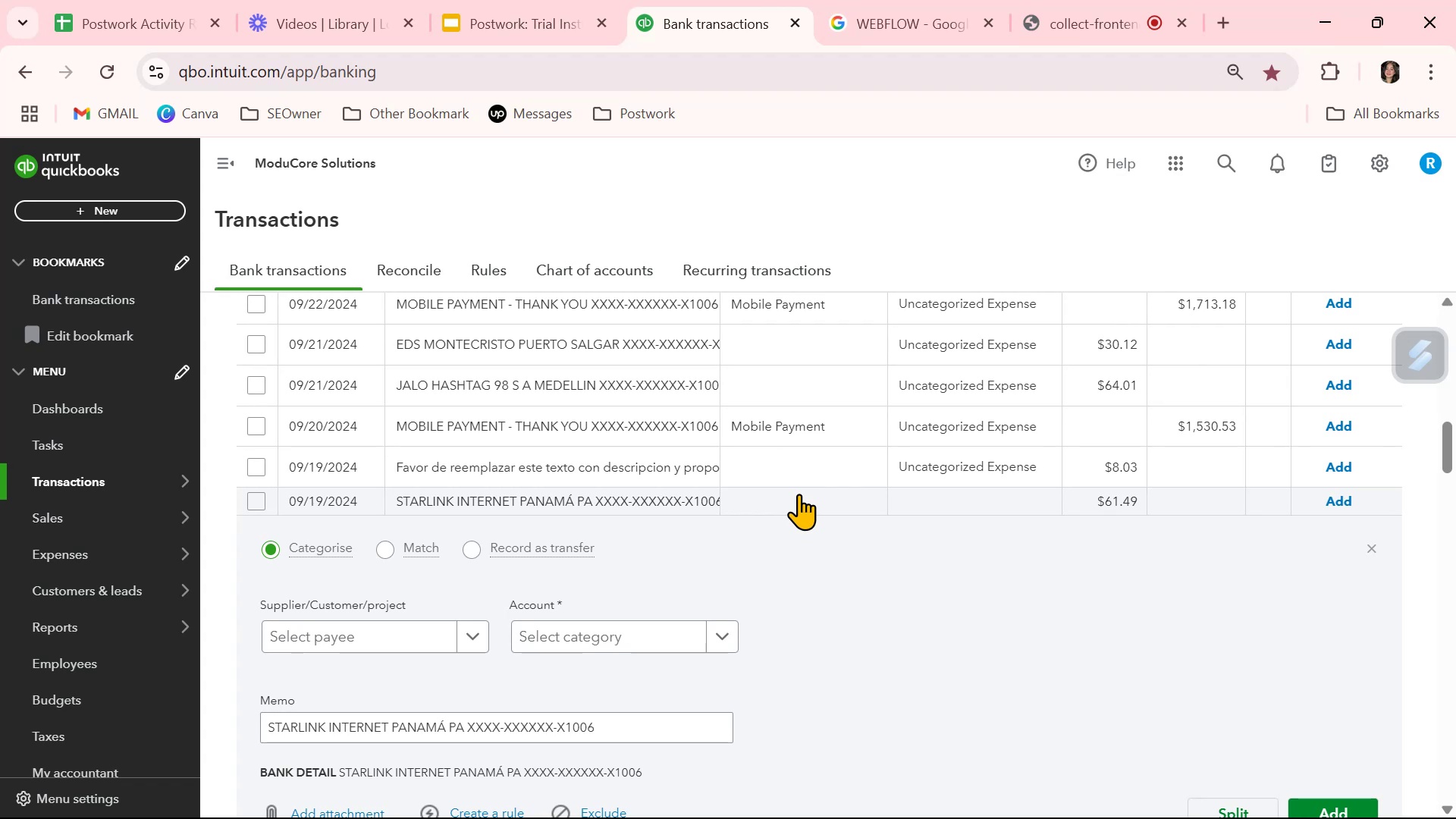 
scroll: coordinate [826, 449], scroll_direction: down, amount: 1.0
 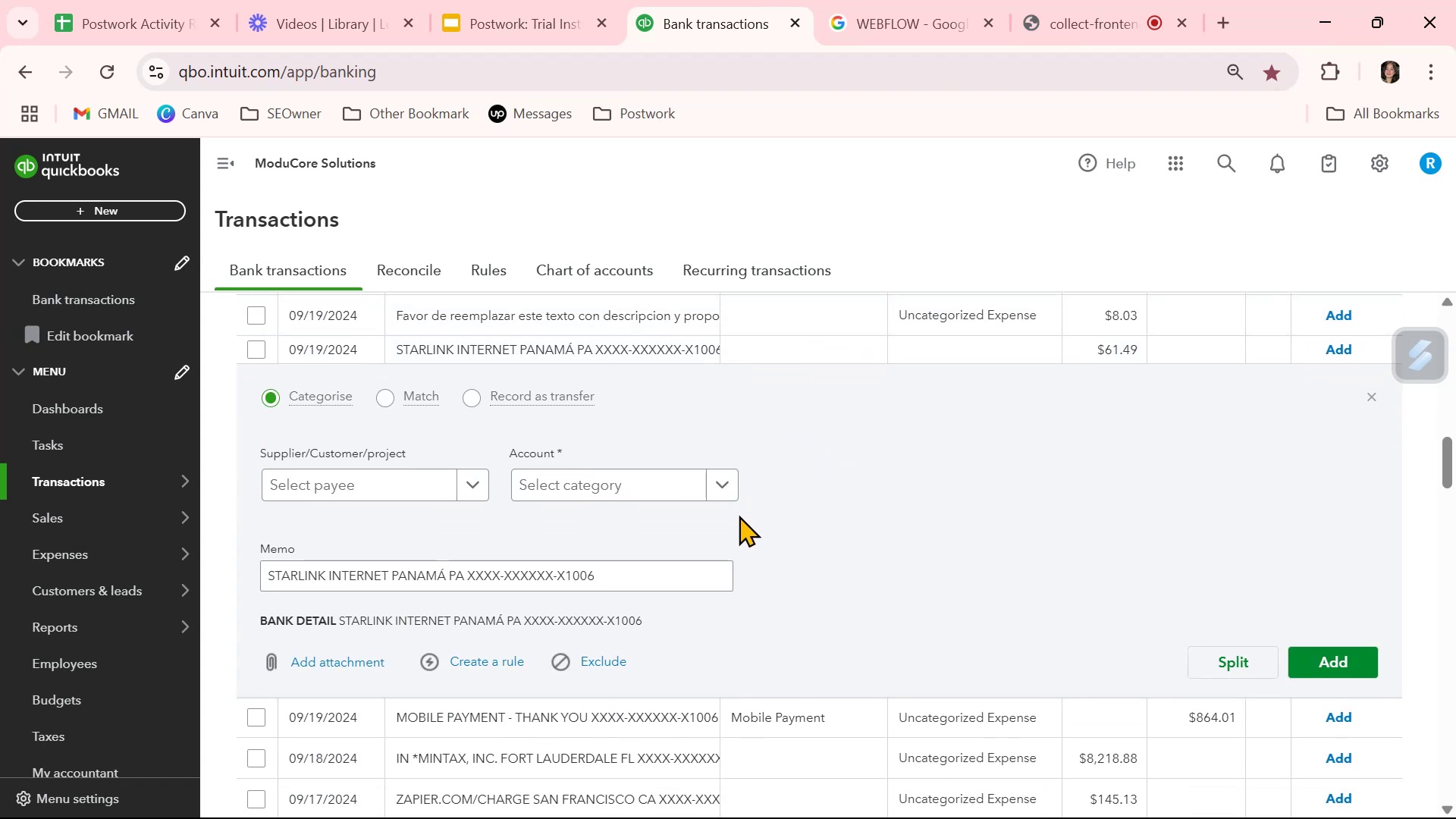 
scroll: coordinate [739, 516], scroll_direction: up, amount: 1.0
 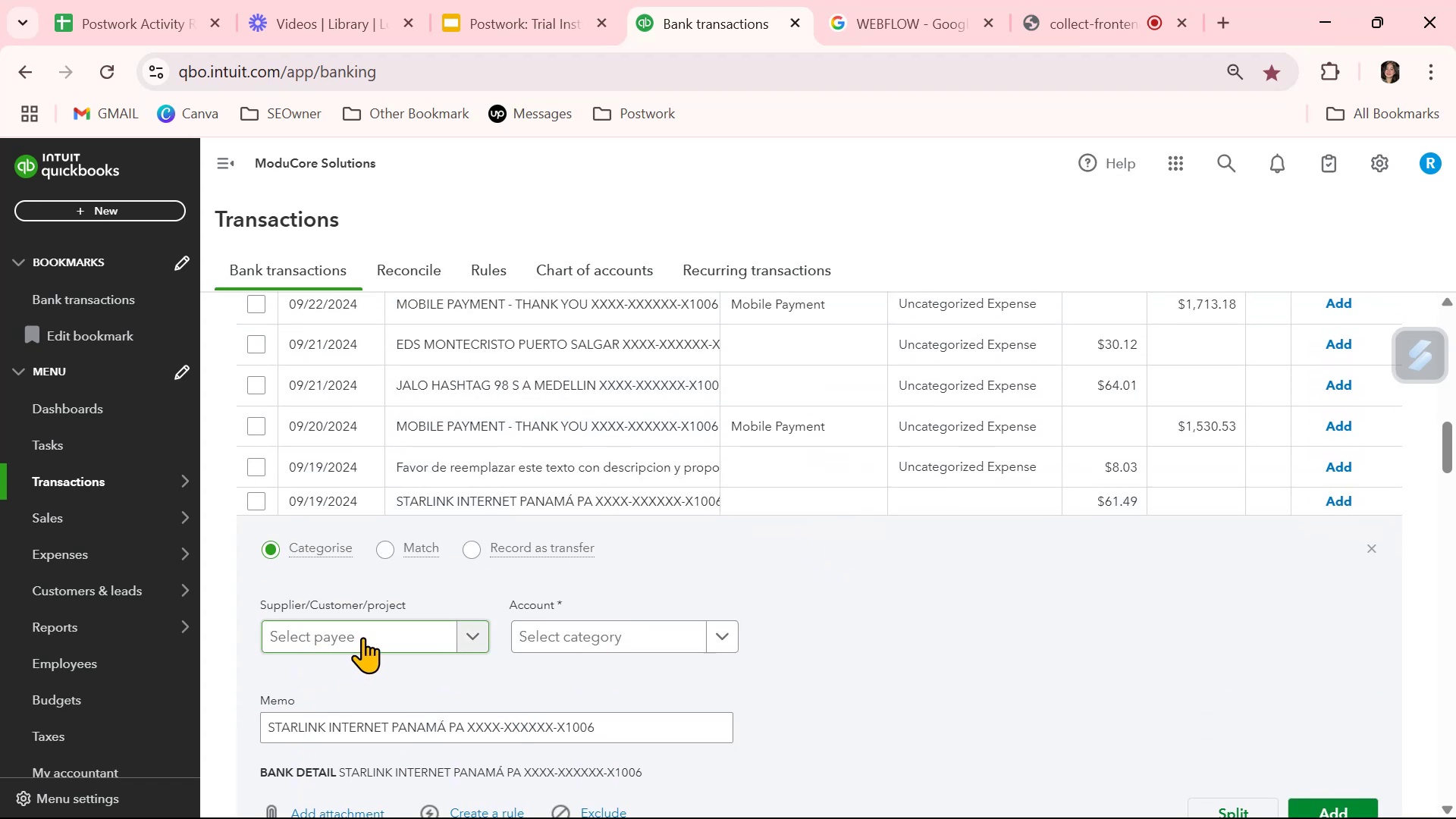 
left_click([362, 637])
 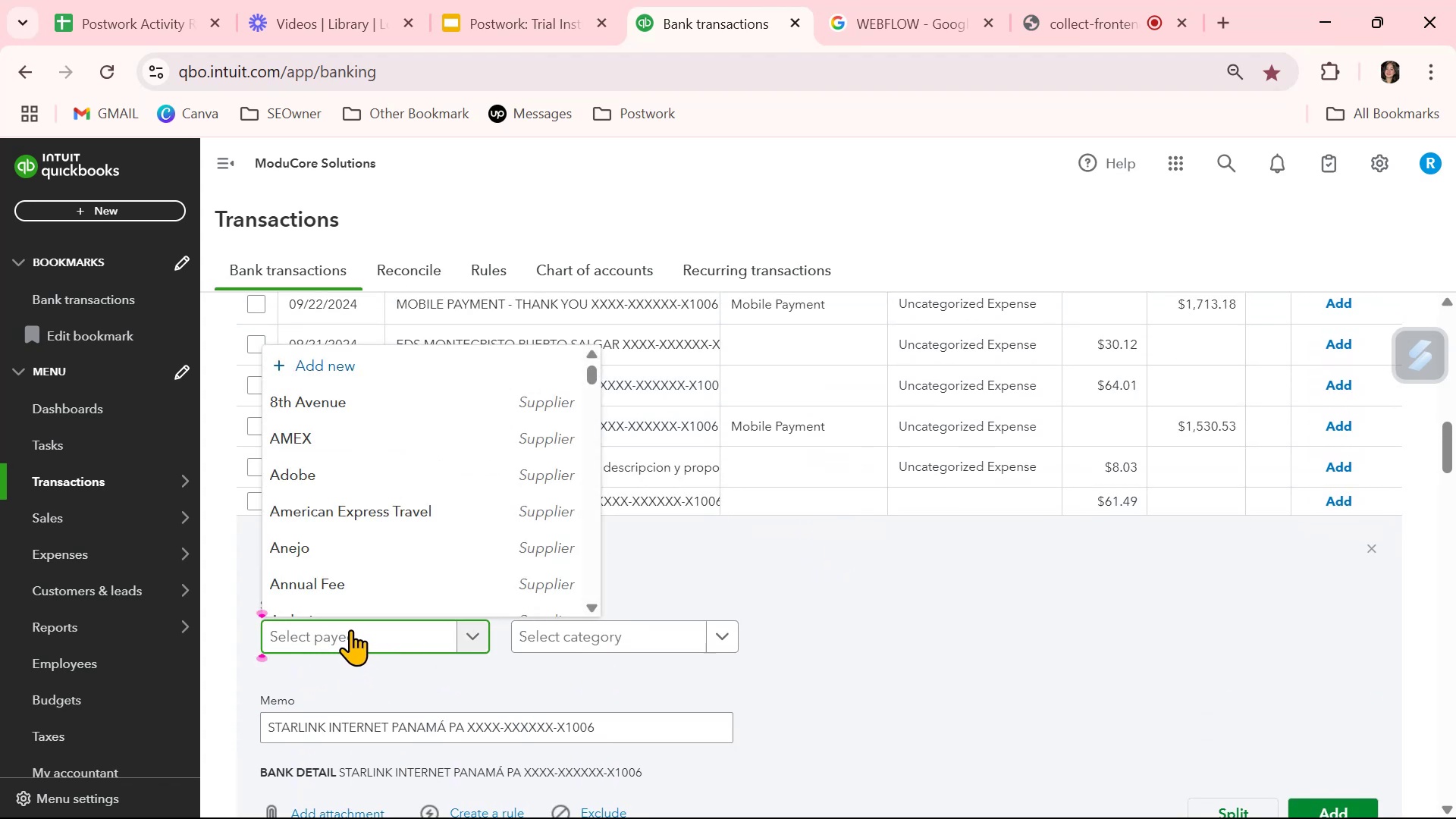 
type(star)
 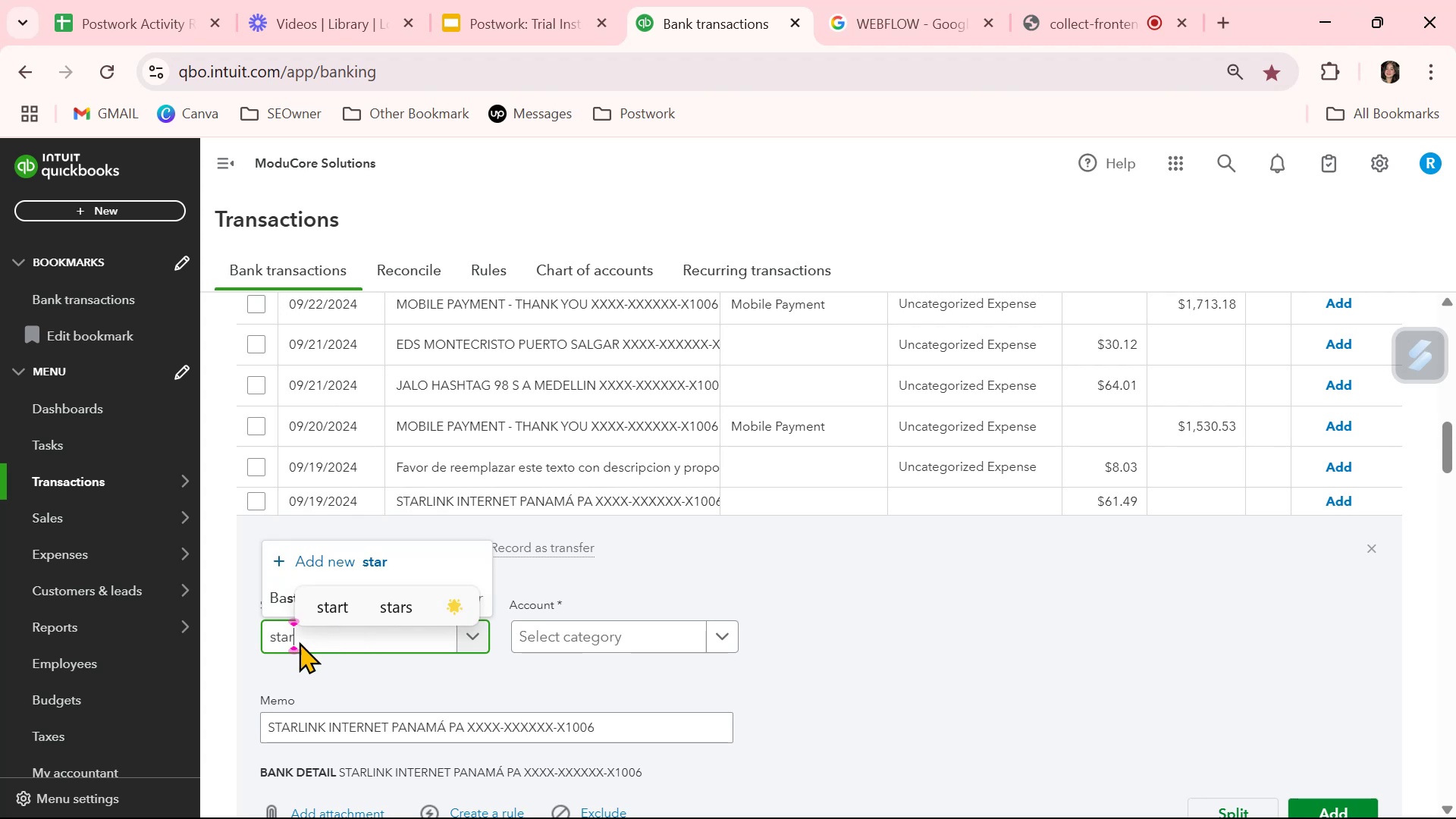 
double_click([272, 643])
 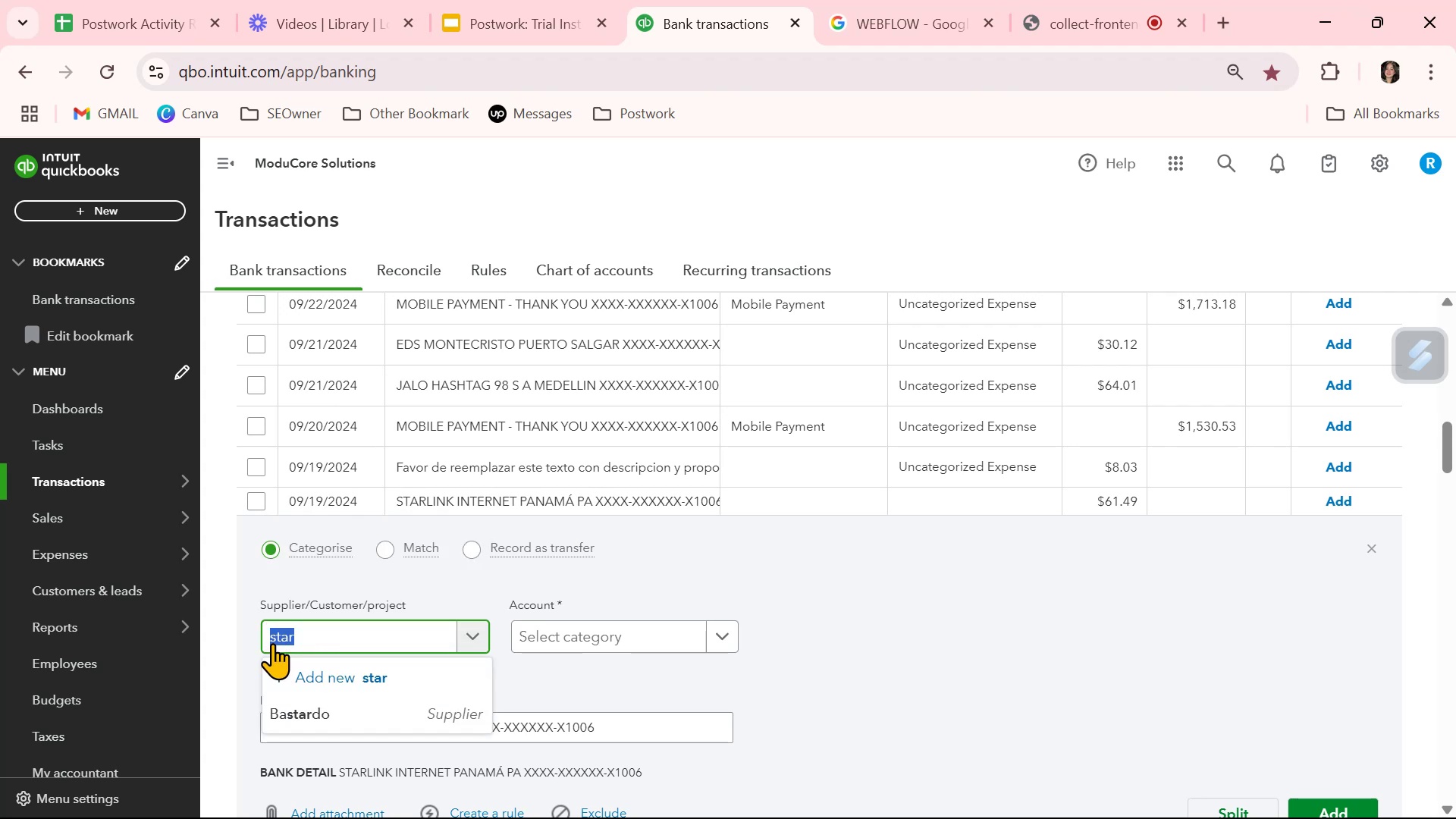 
key(Backspace)
 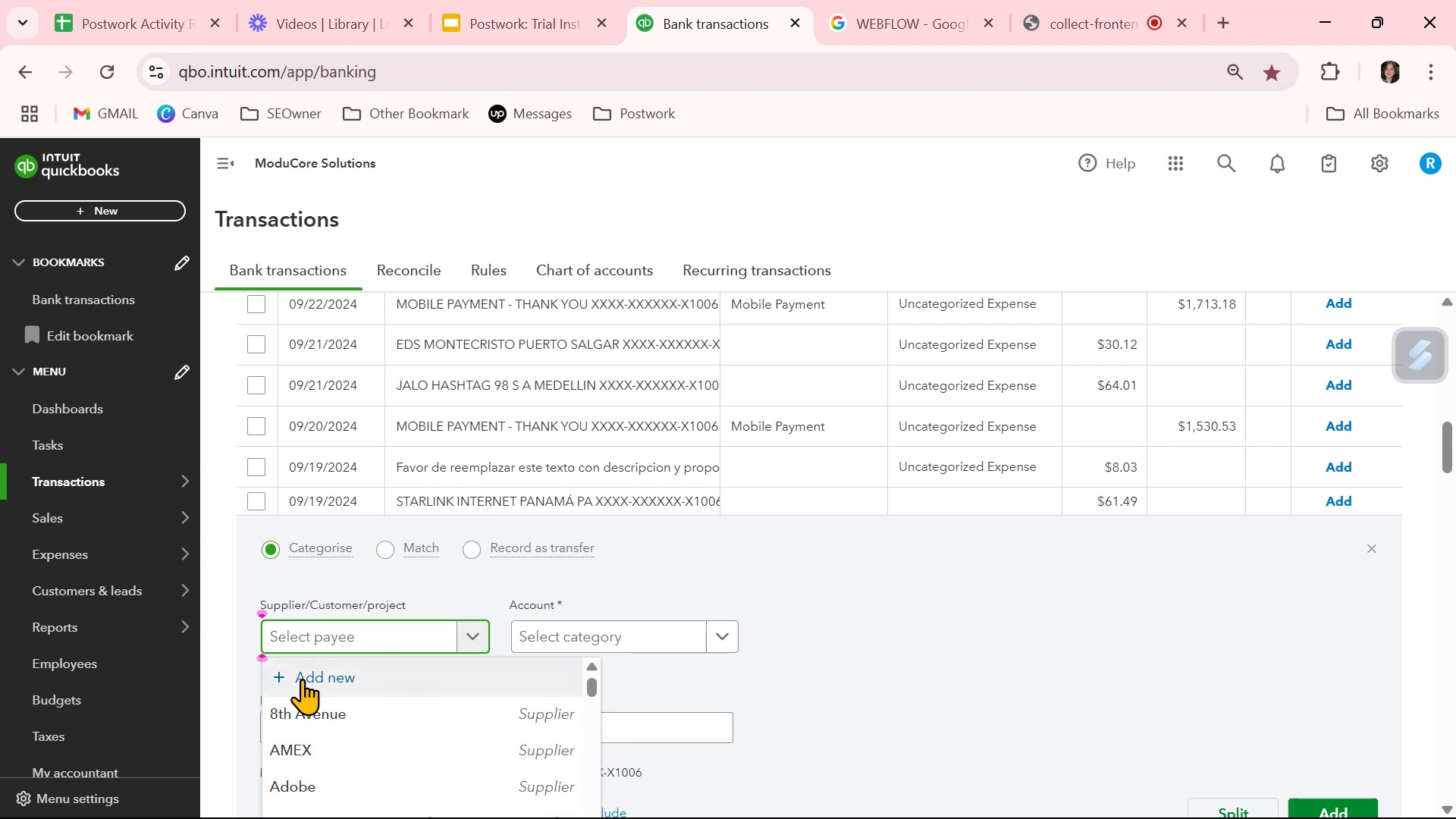 
left_click([610, 634])
 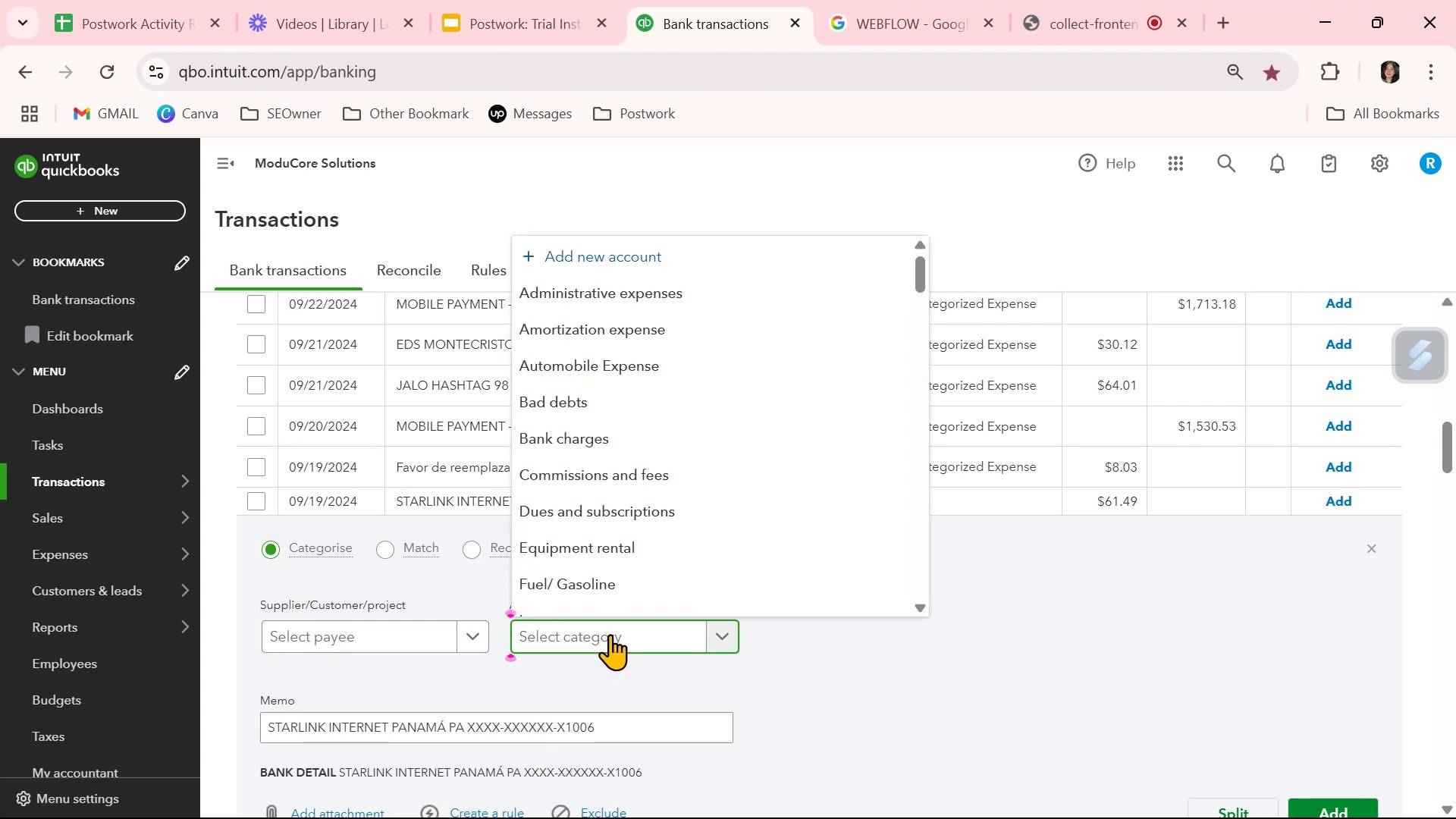 
type(admin)
 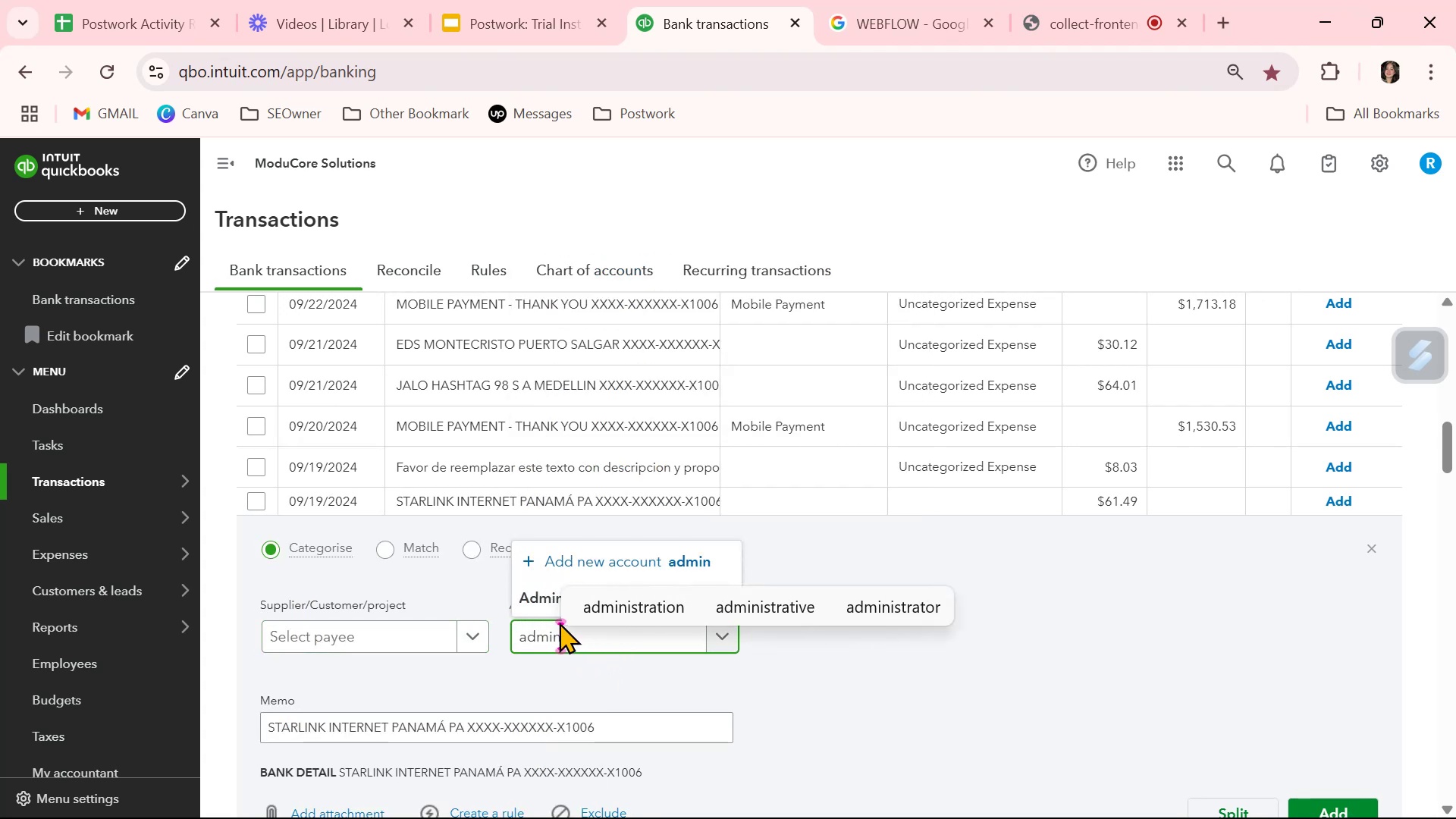 
left_click([535, 596])
 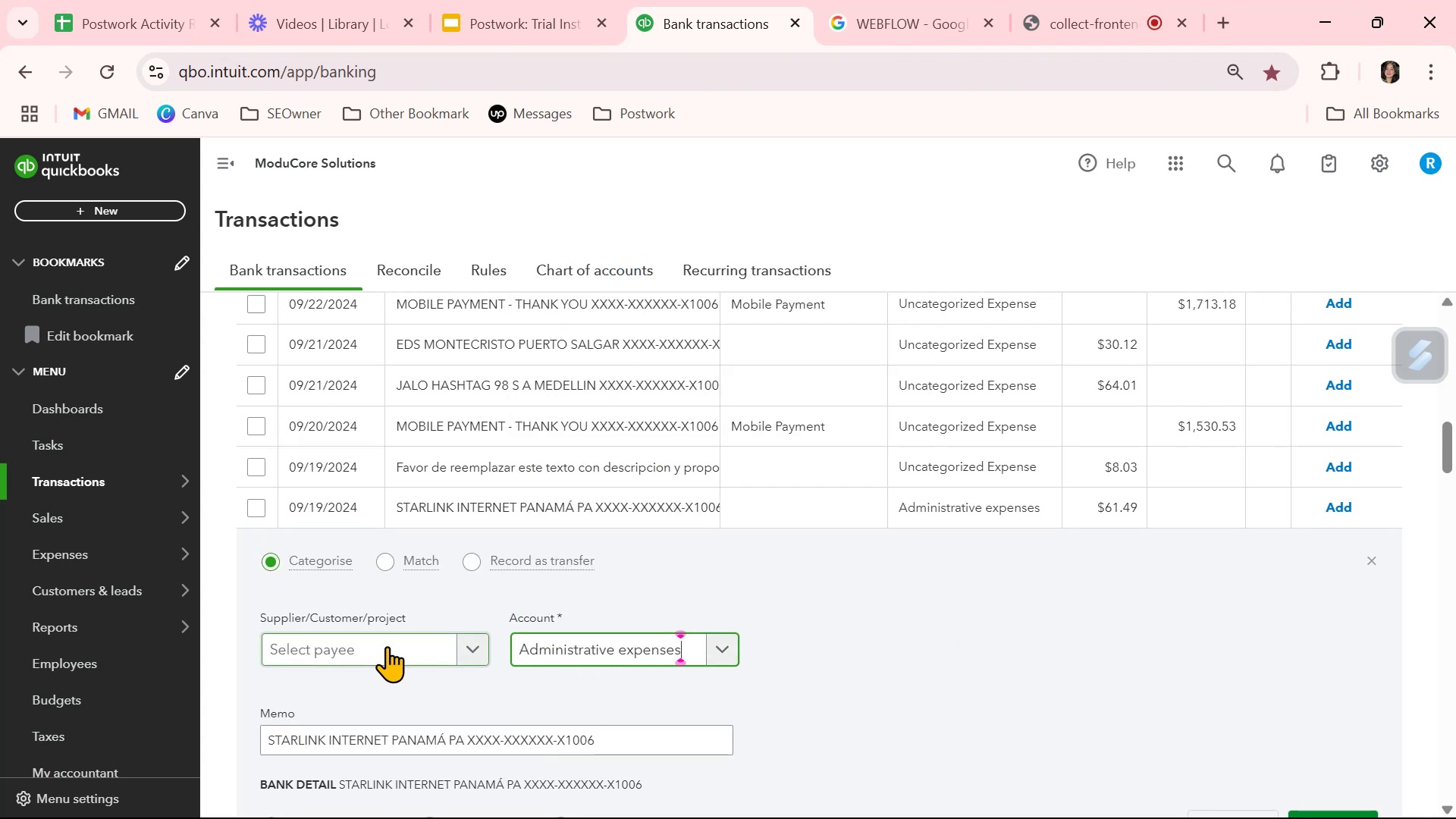 
left_click([387, 646])
 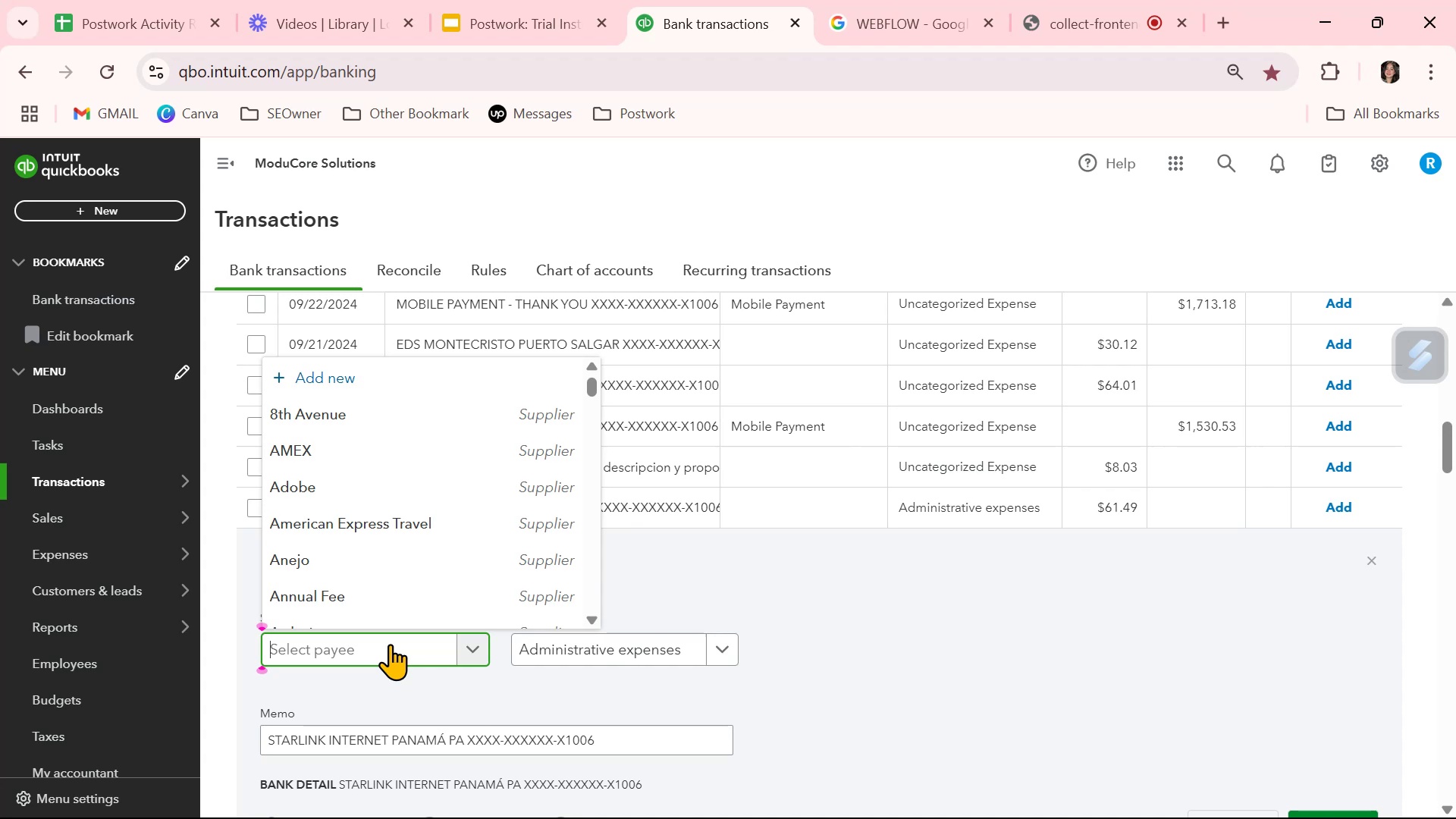 
hold_key(key=ShiftLeft, duration=1.5)
 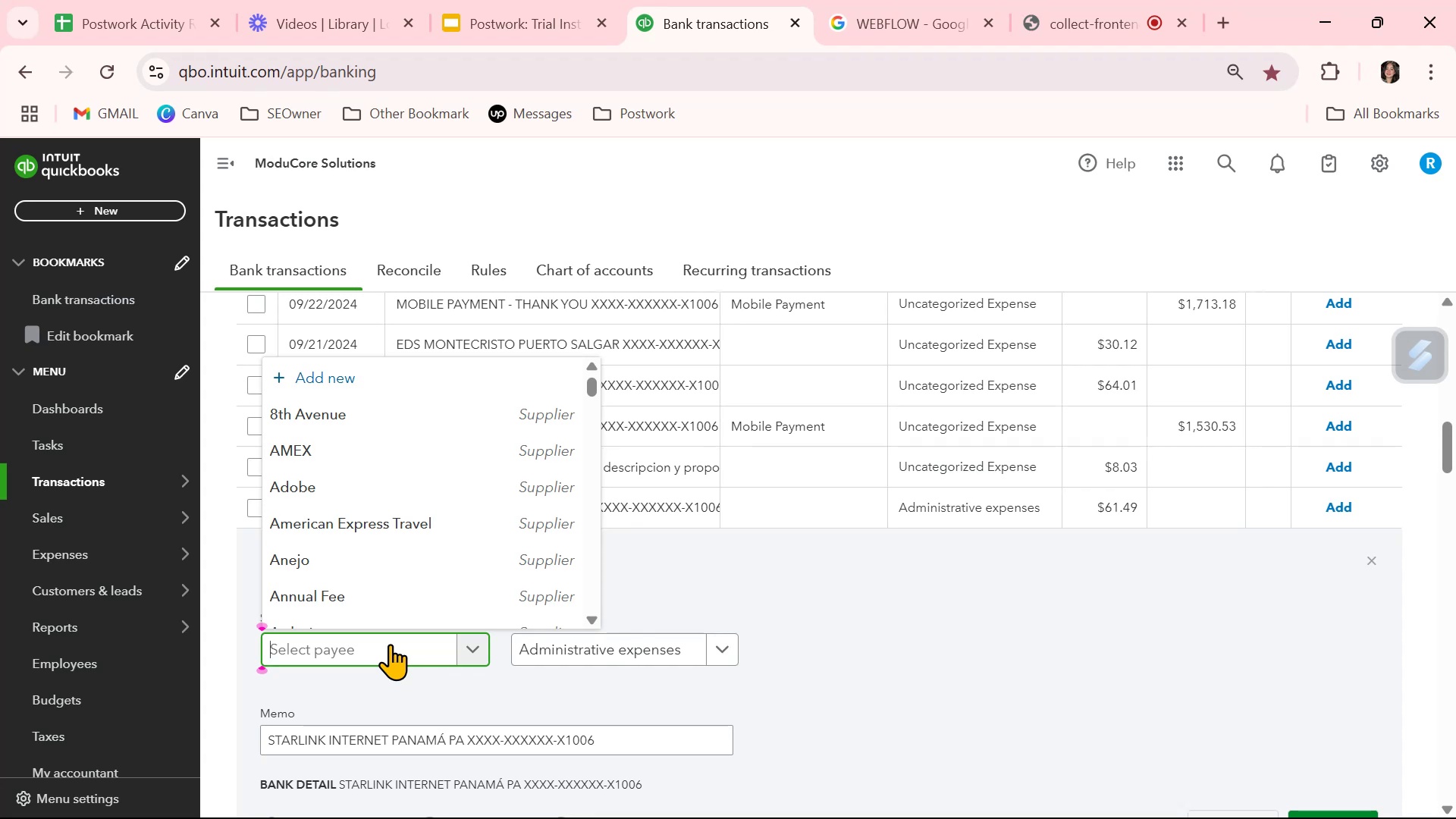 
type(Int)
 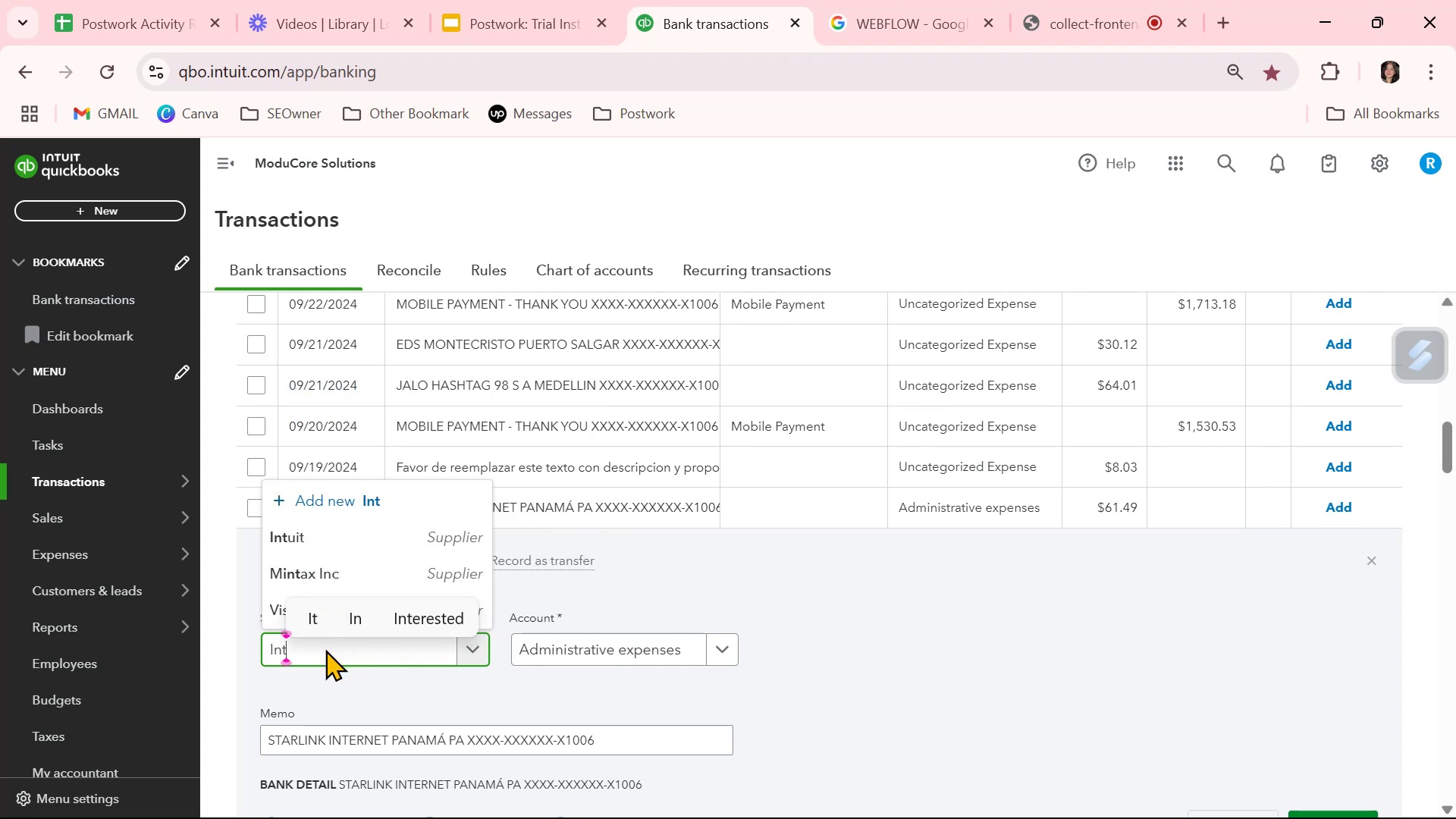 
double_click([309, 656])
 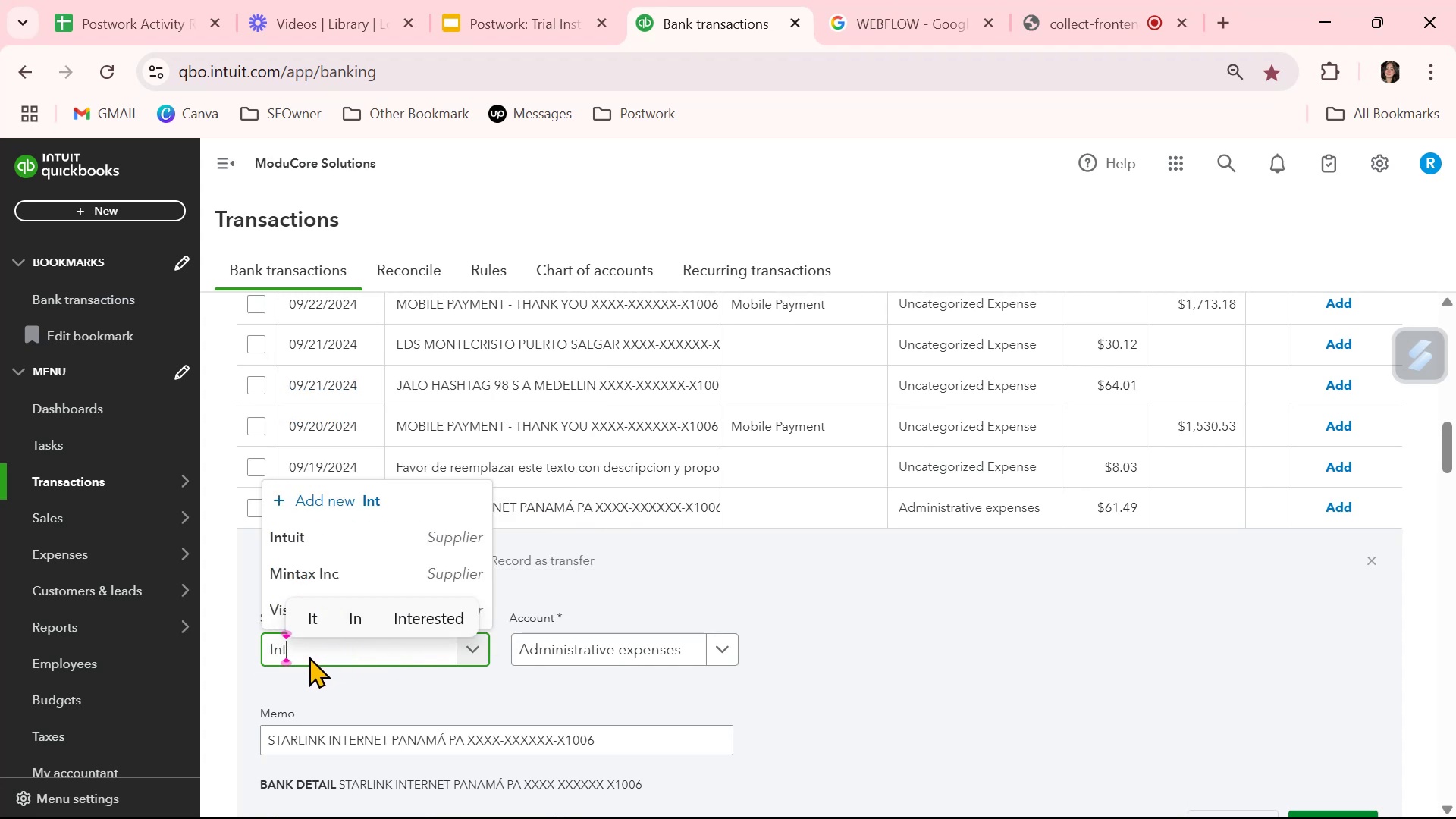 
triple_click([309, 656])
 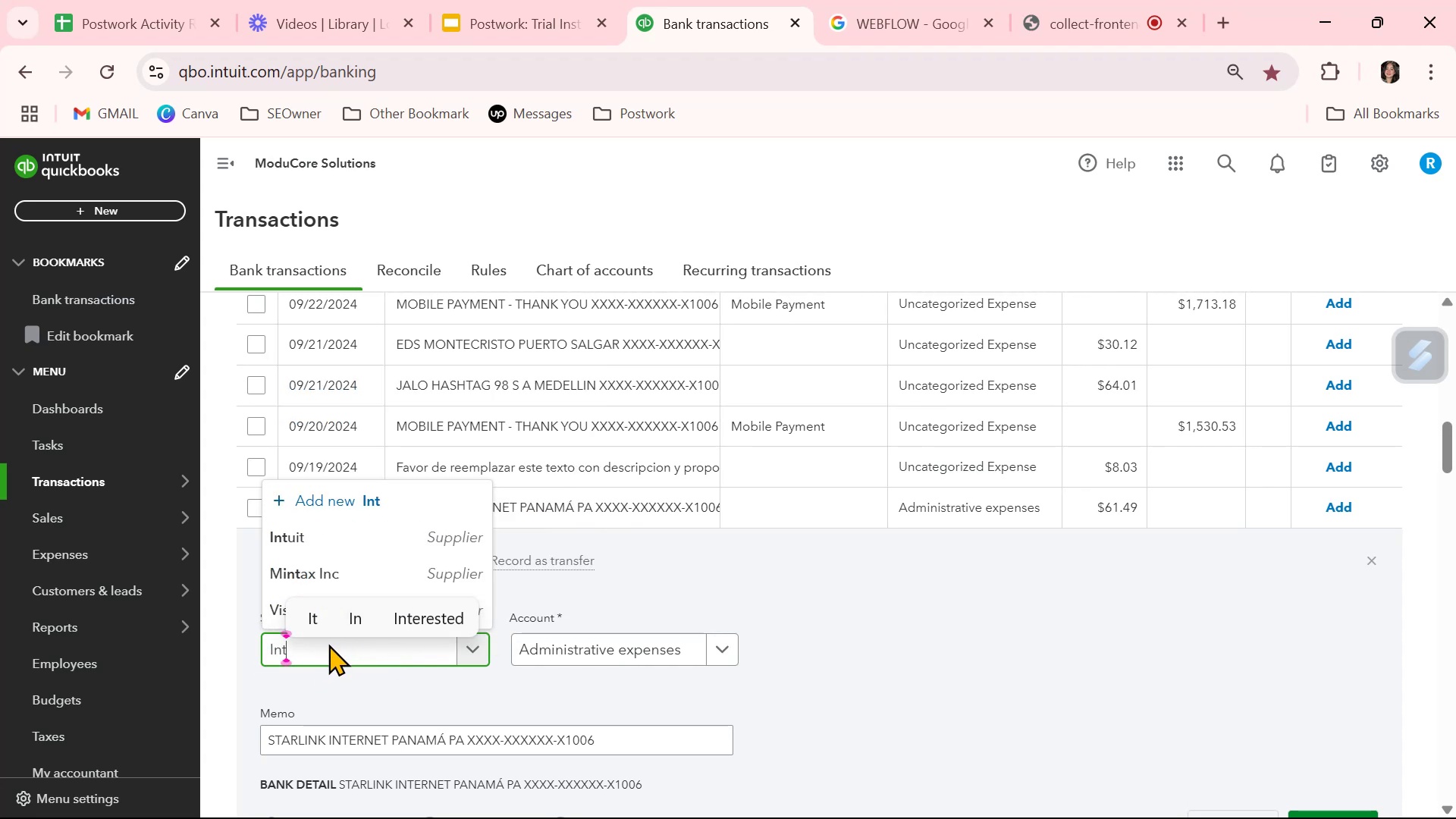 
double_click([325, 648])
 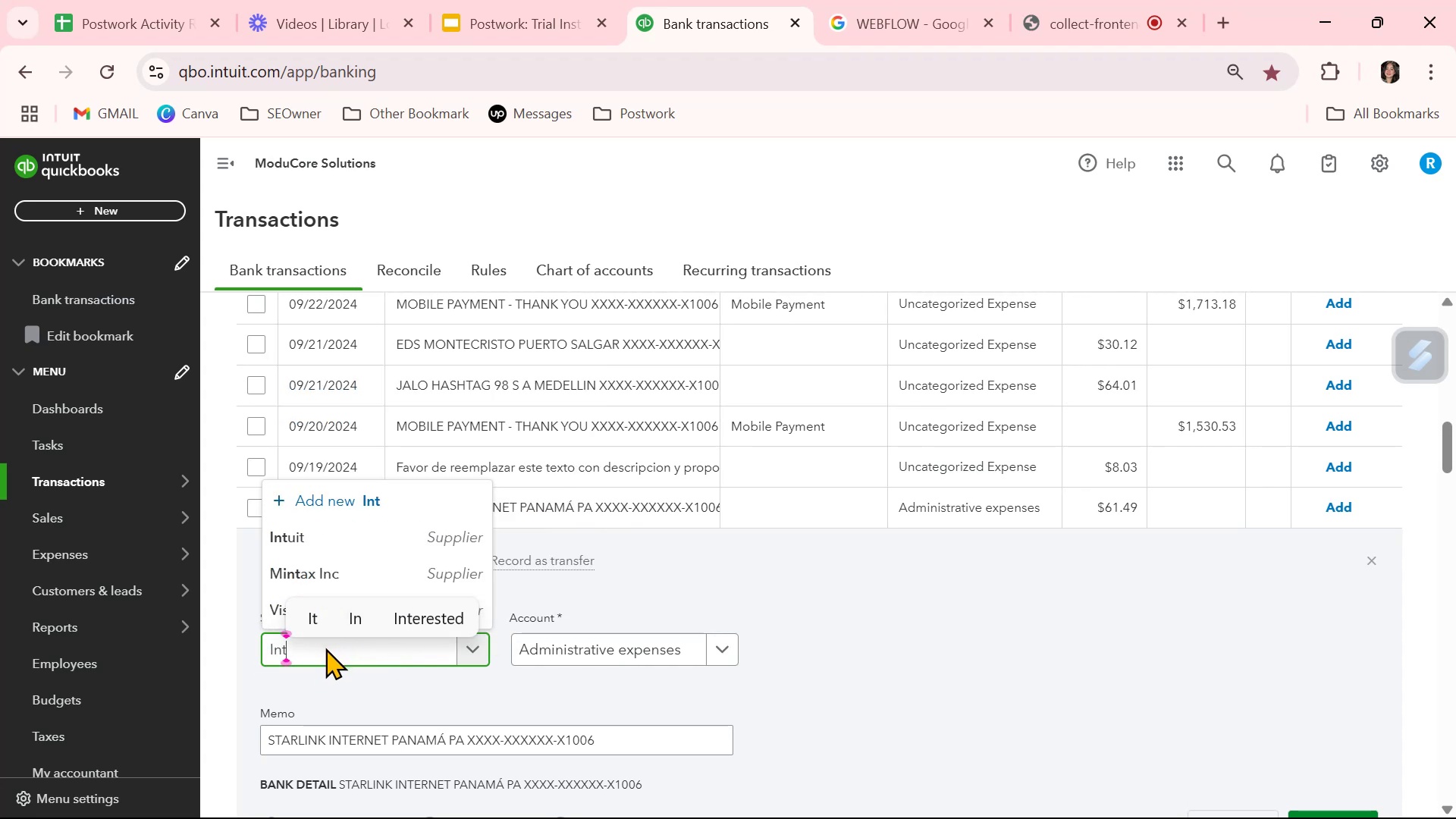 
triple_click([325, 648])
 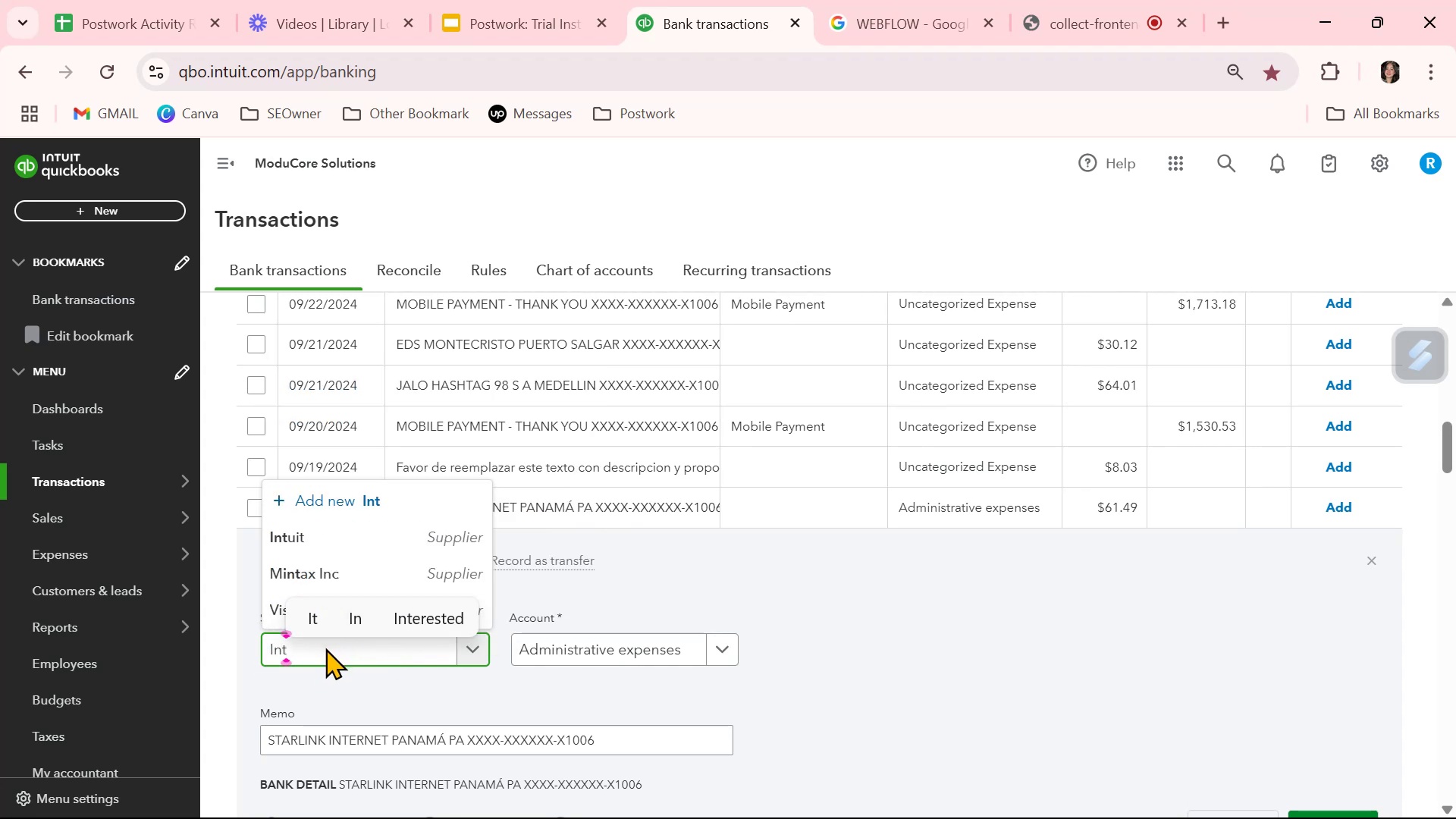 
triple_click([325, 648])
 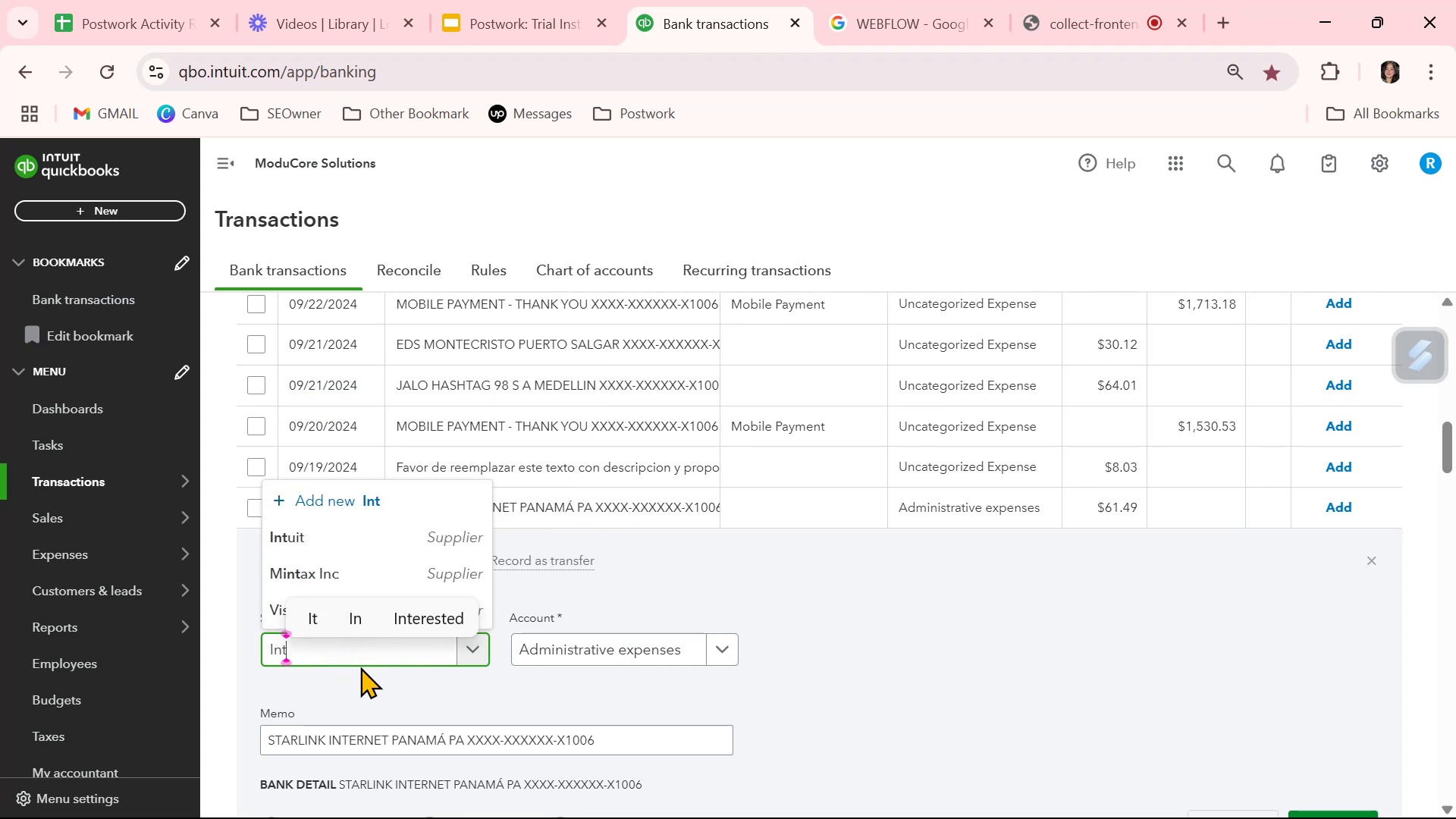 
key(Backspace)
 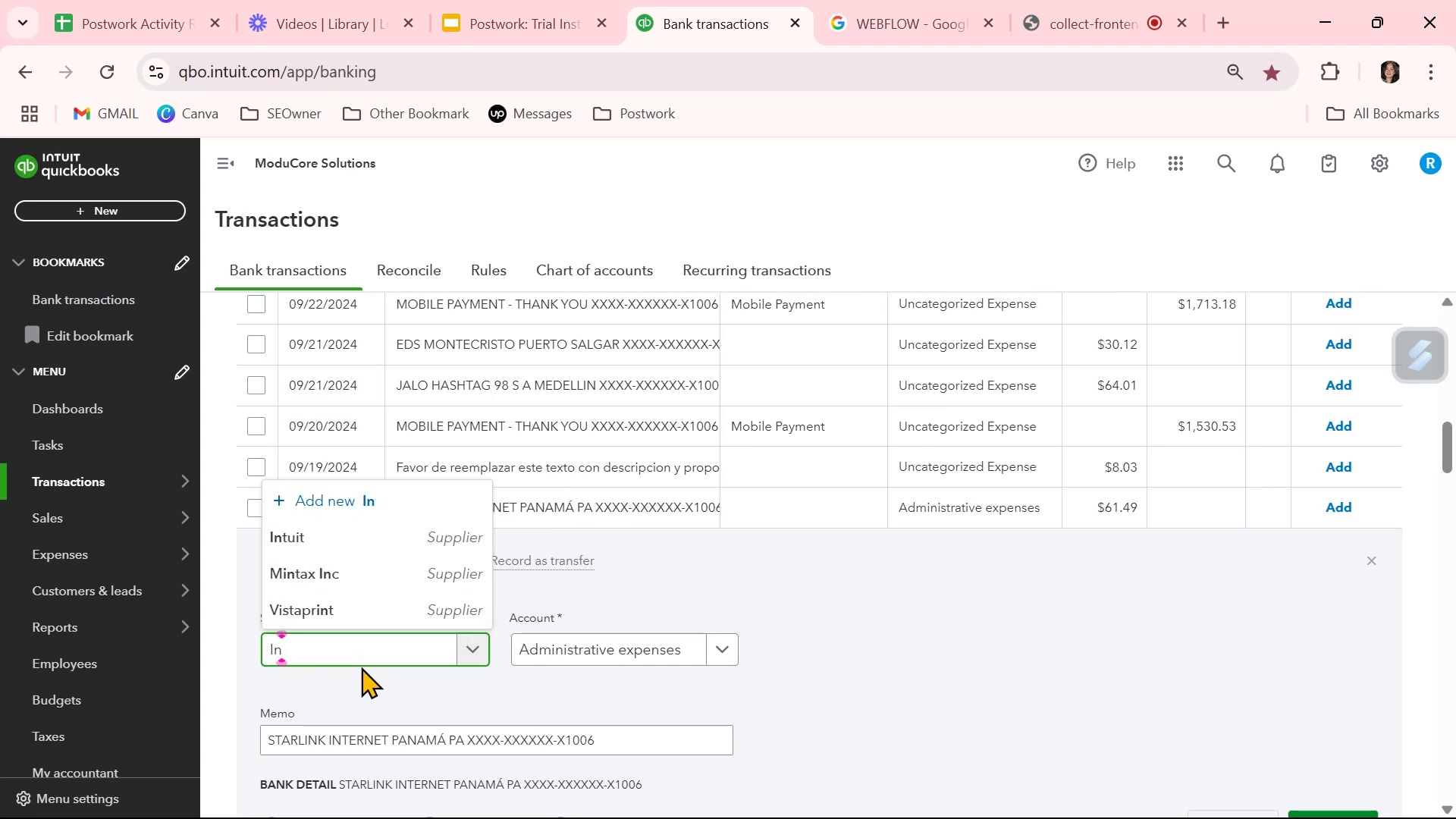 
key(Backspace)
 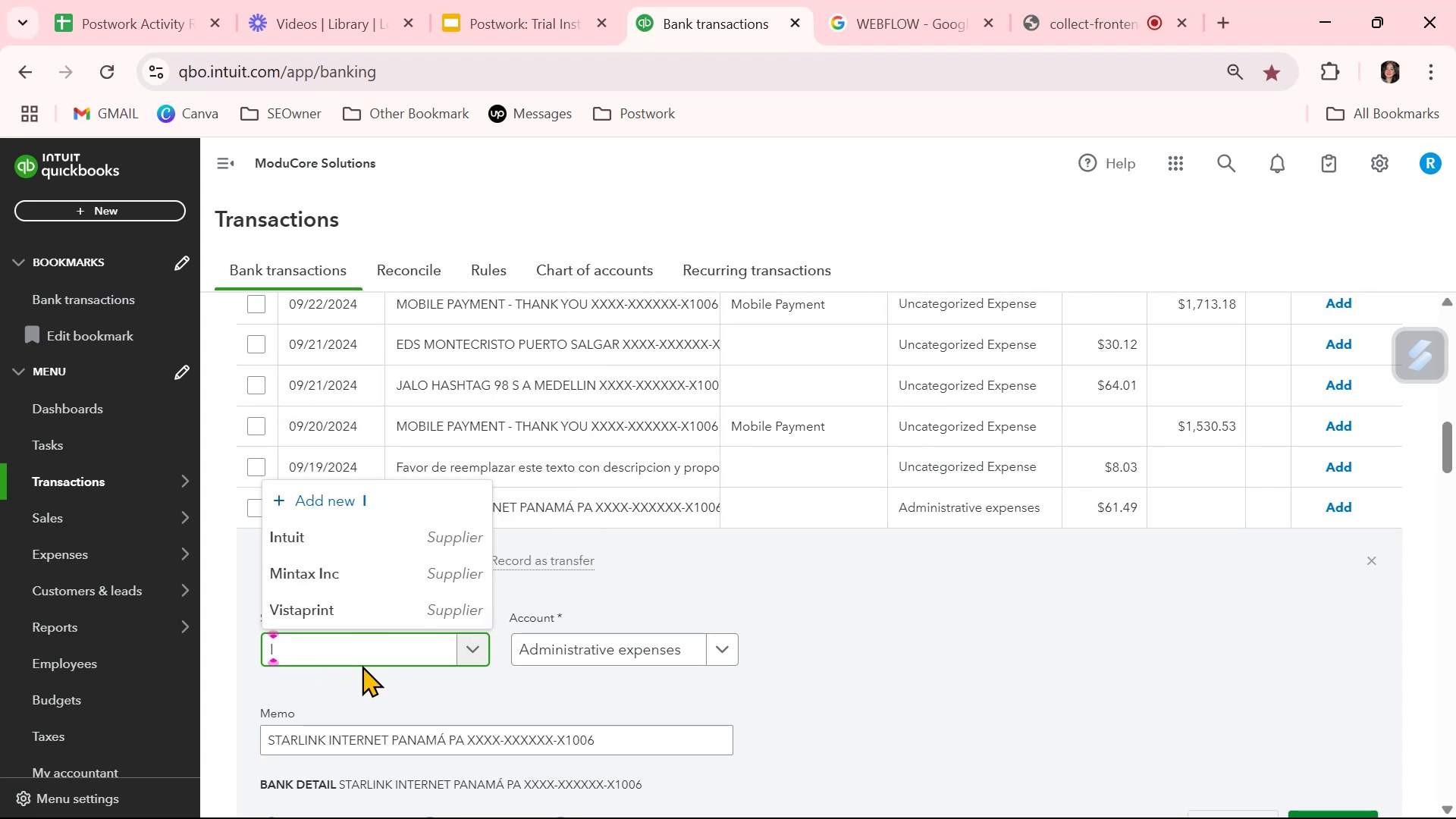 
key(Backspace)
 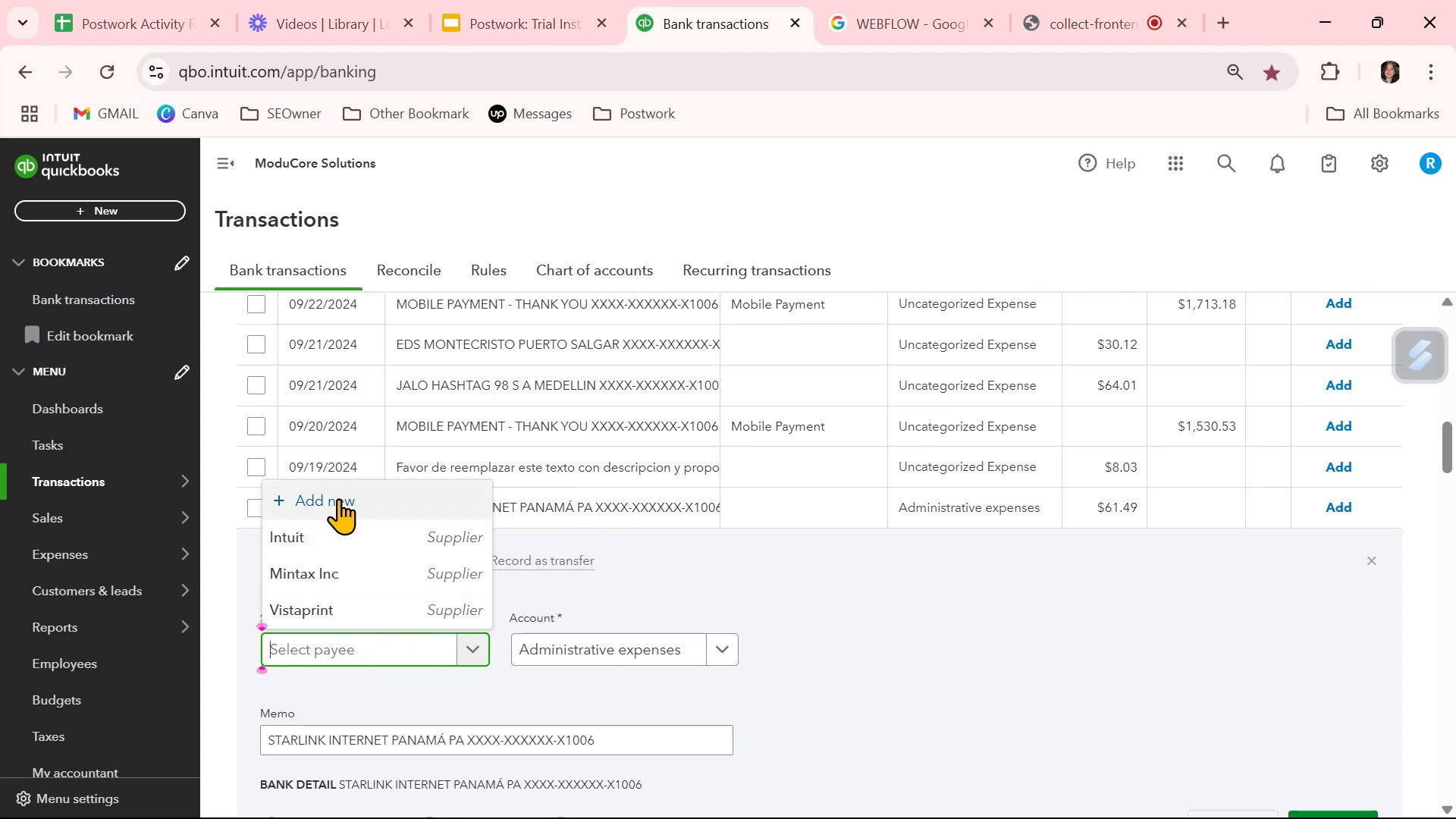 
left_click([337, 498])
 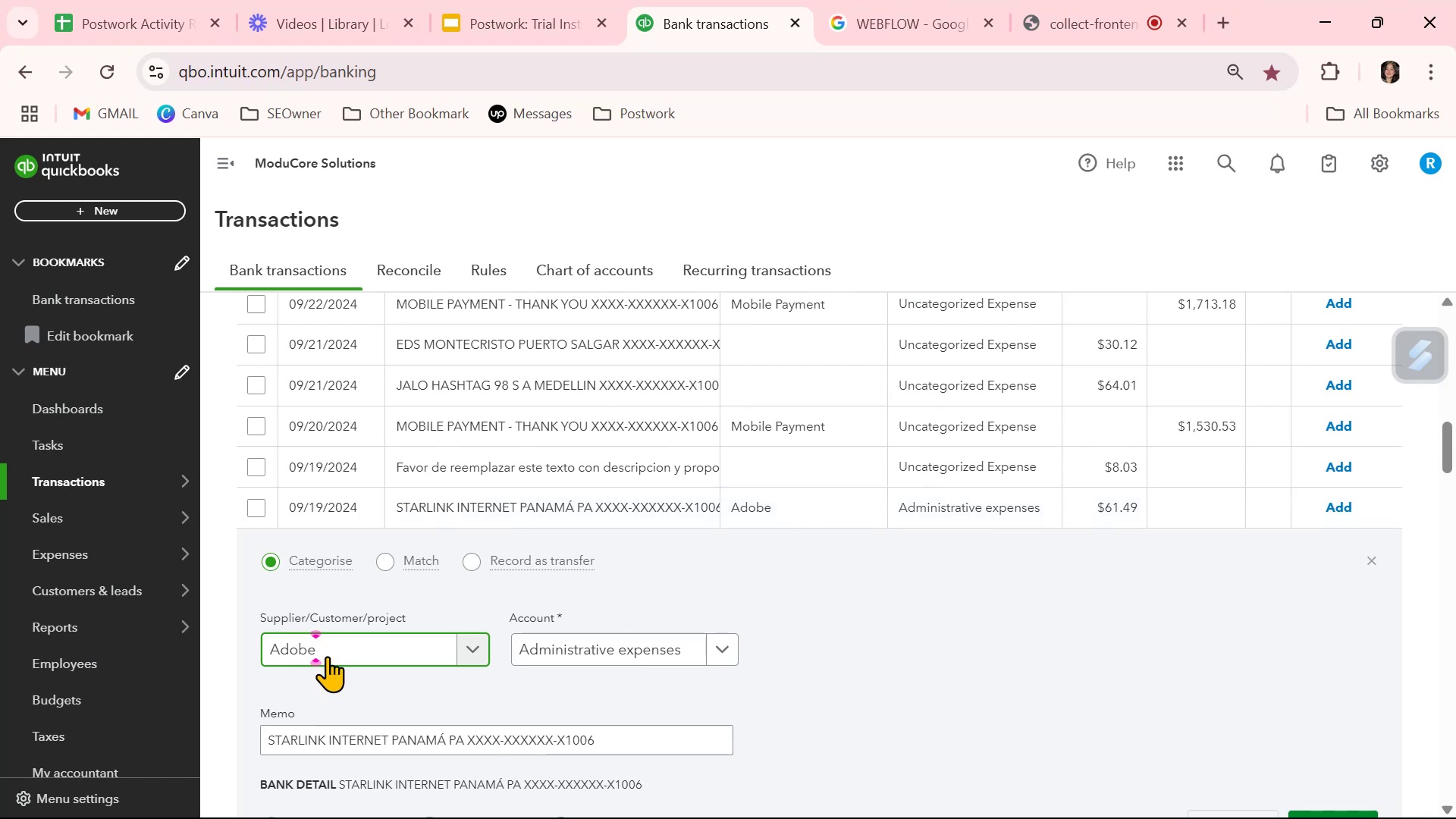 
double_click([328, 654])
 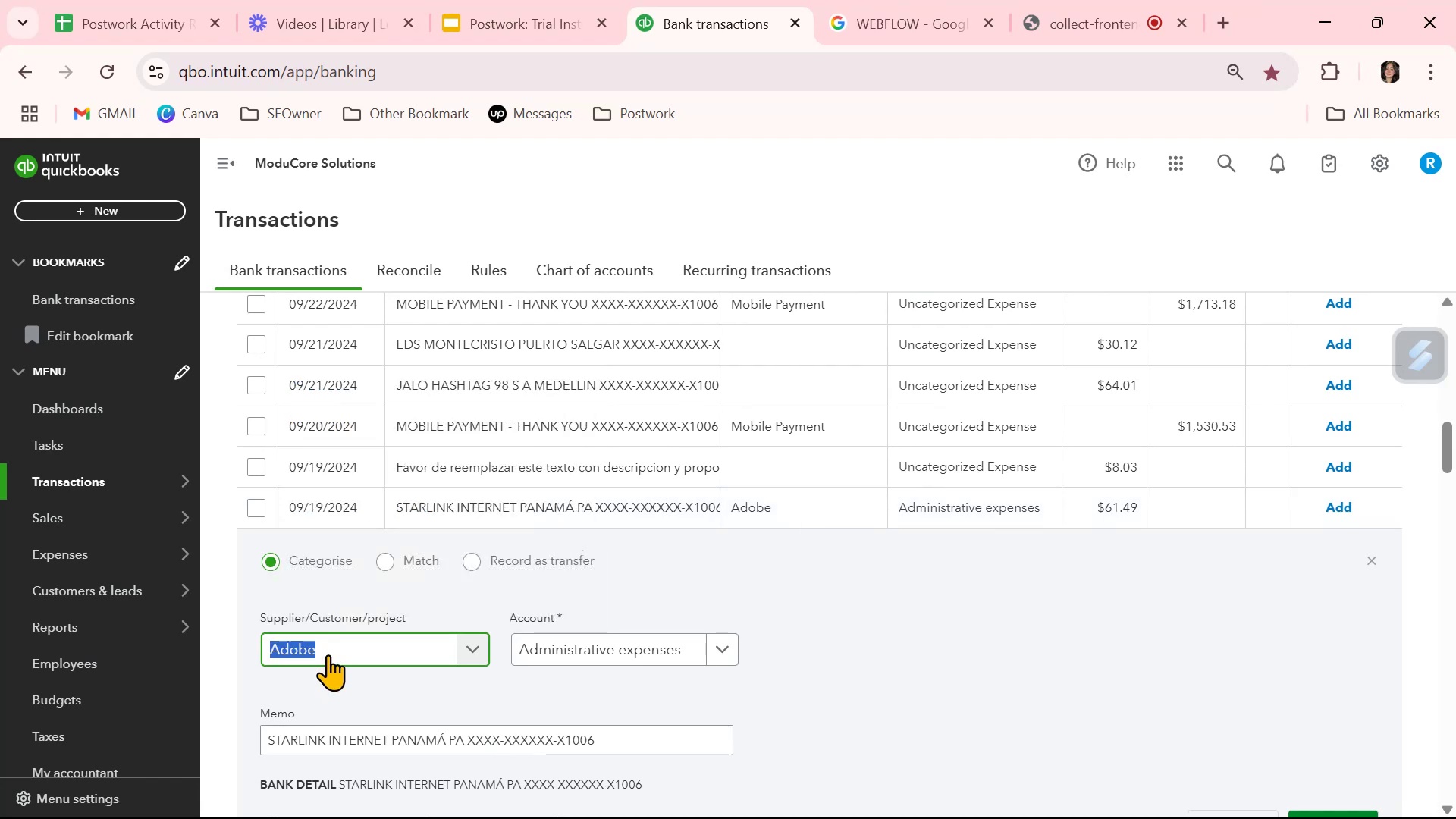 
key(Backspace)
 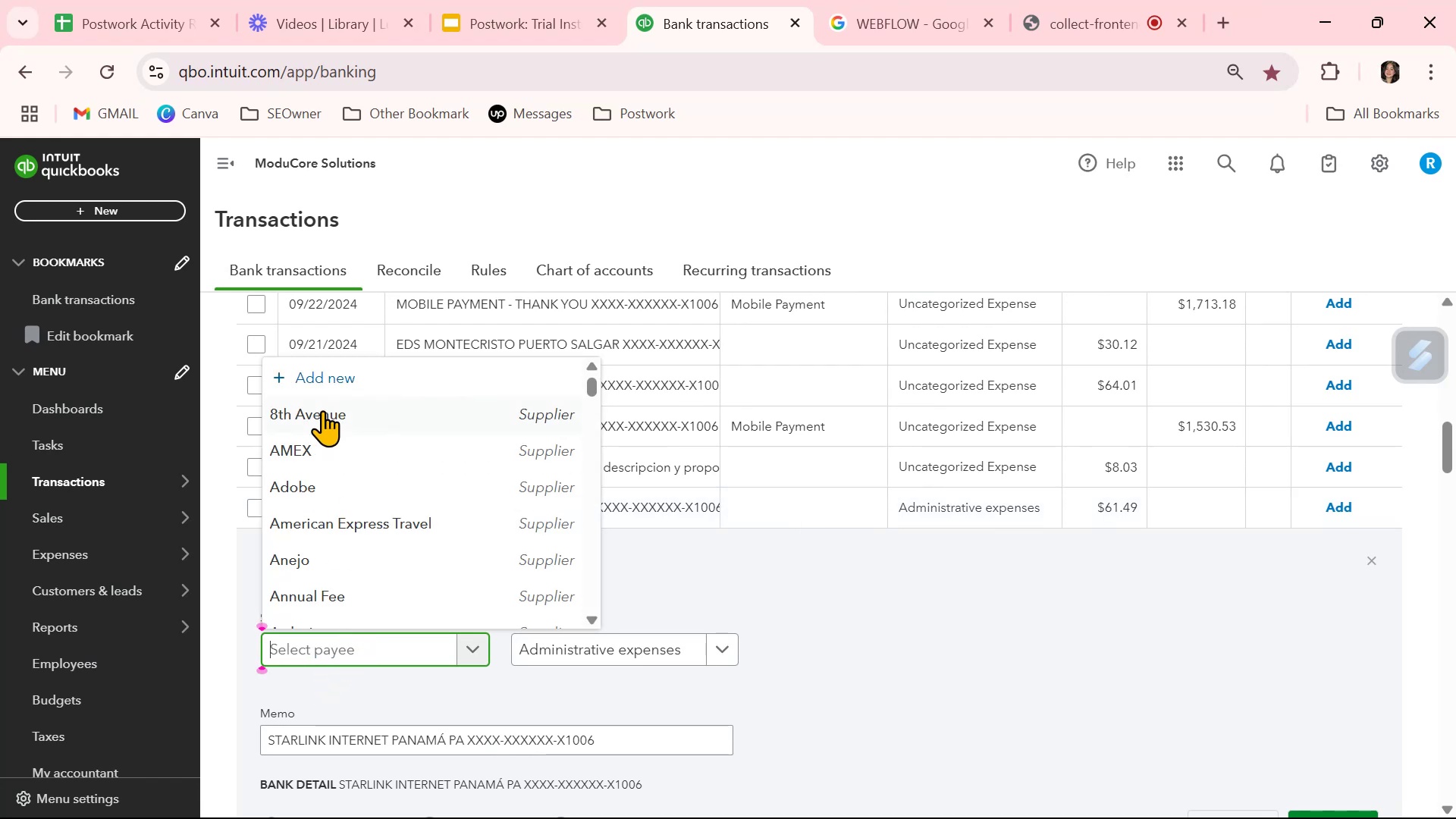 
left_click([320, 374])
 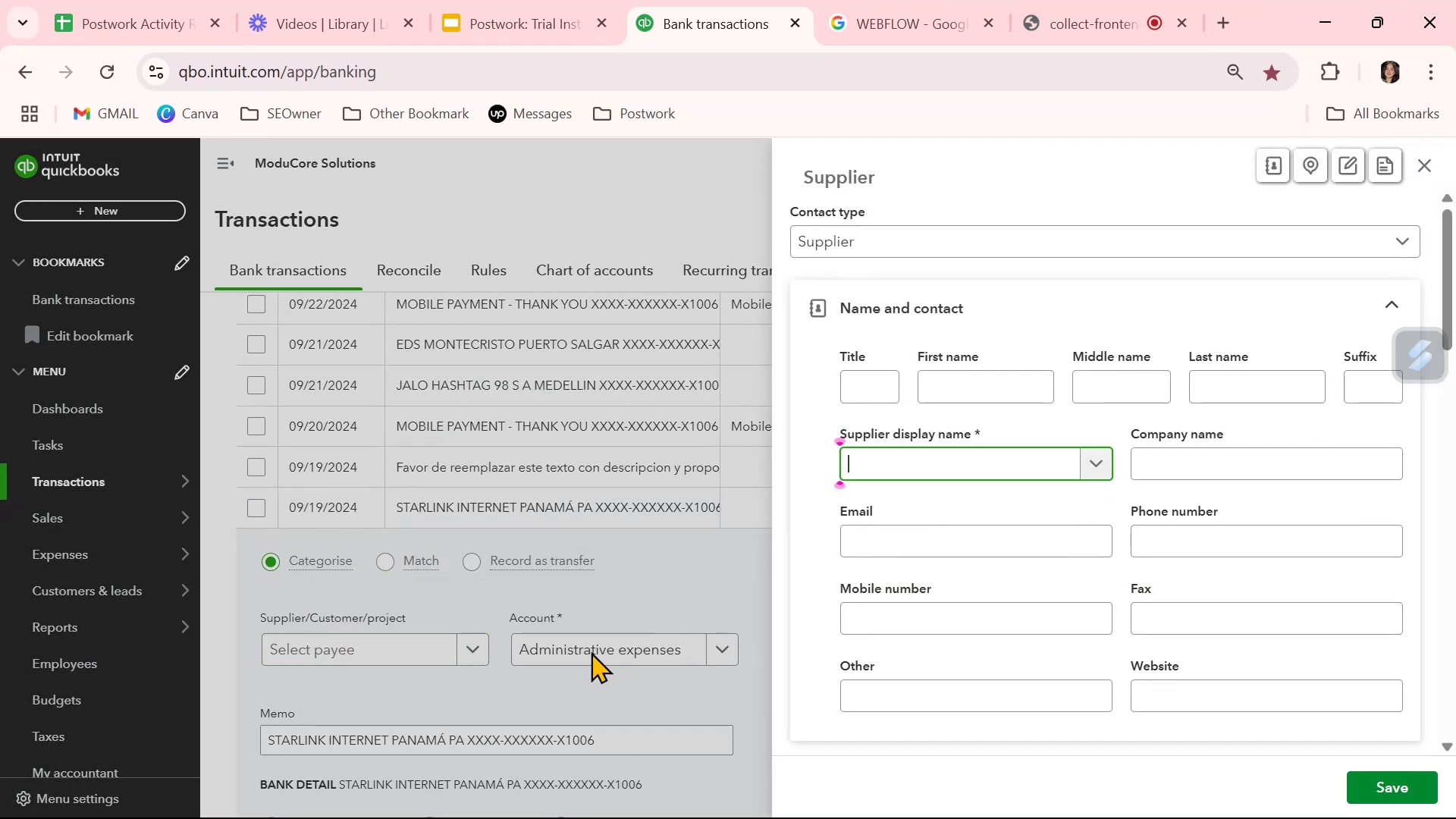 
type(Starlink Internet)
 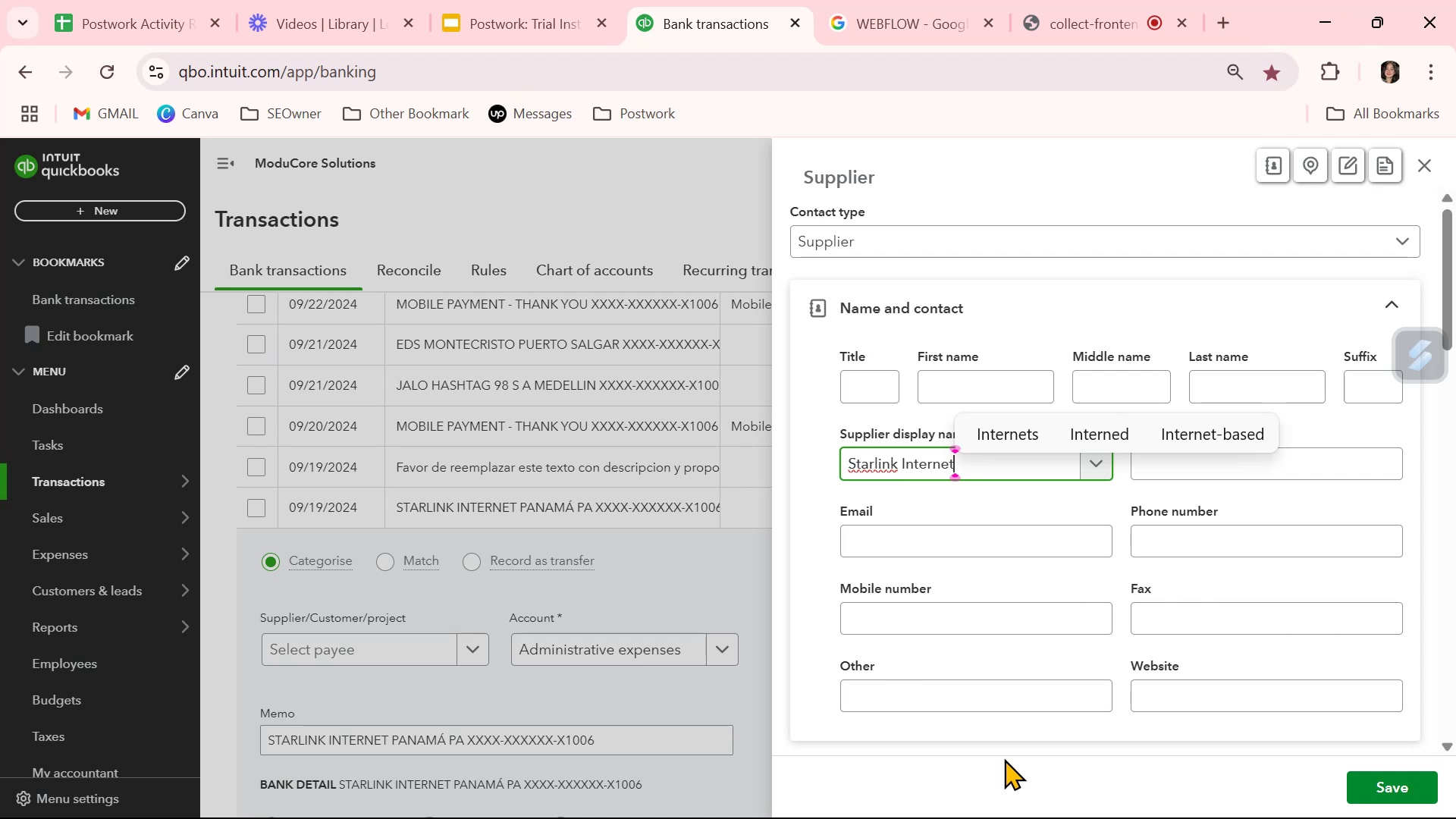 
key(Control+A)
 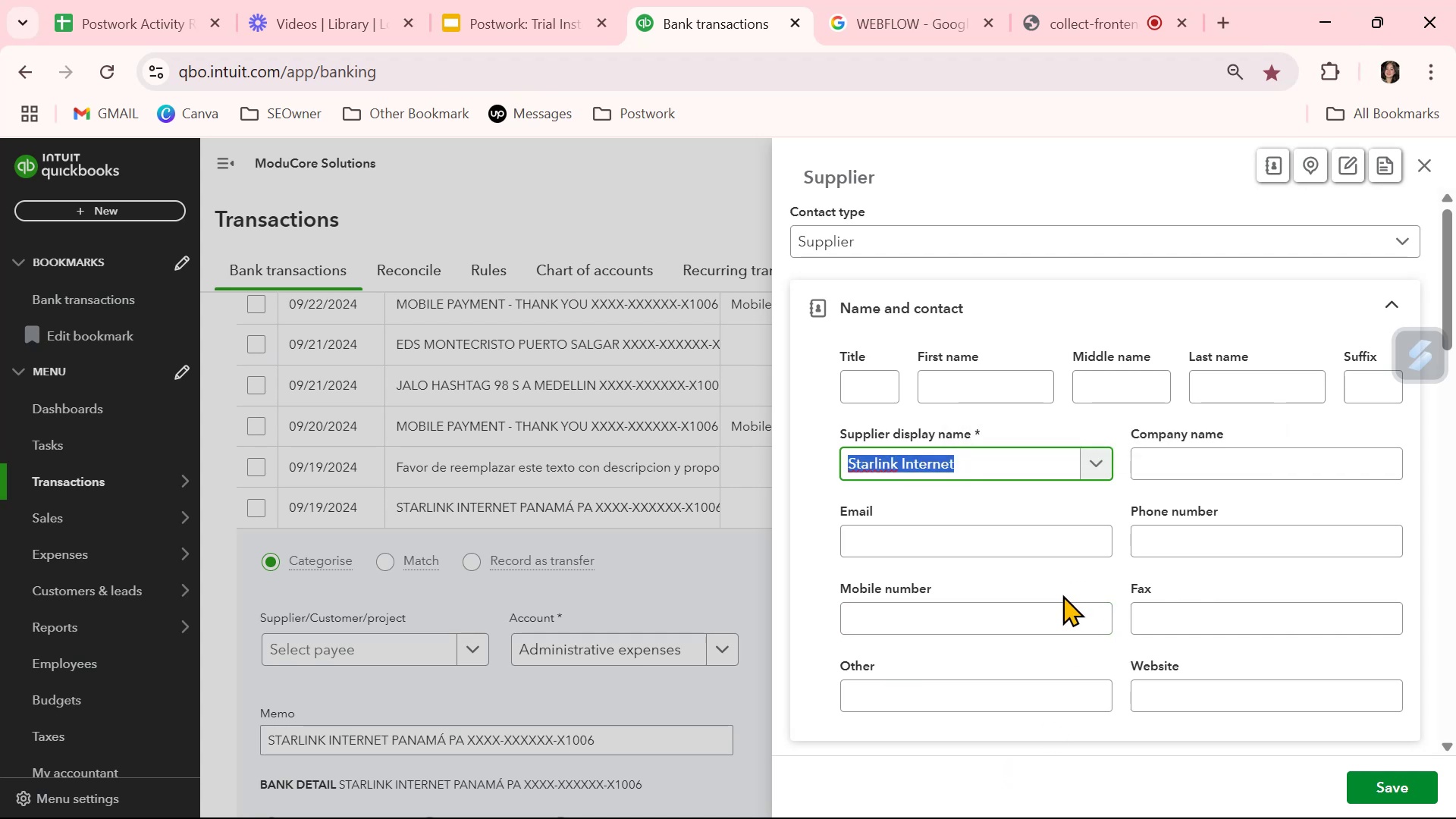 
key(Control+C)
 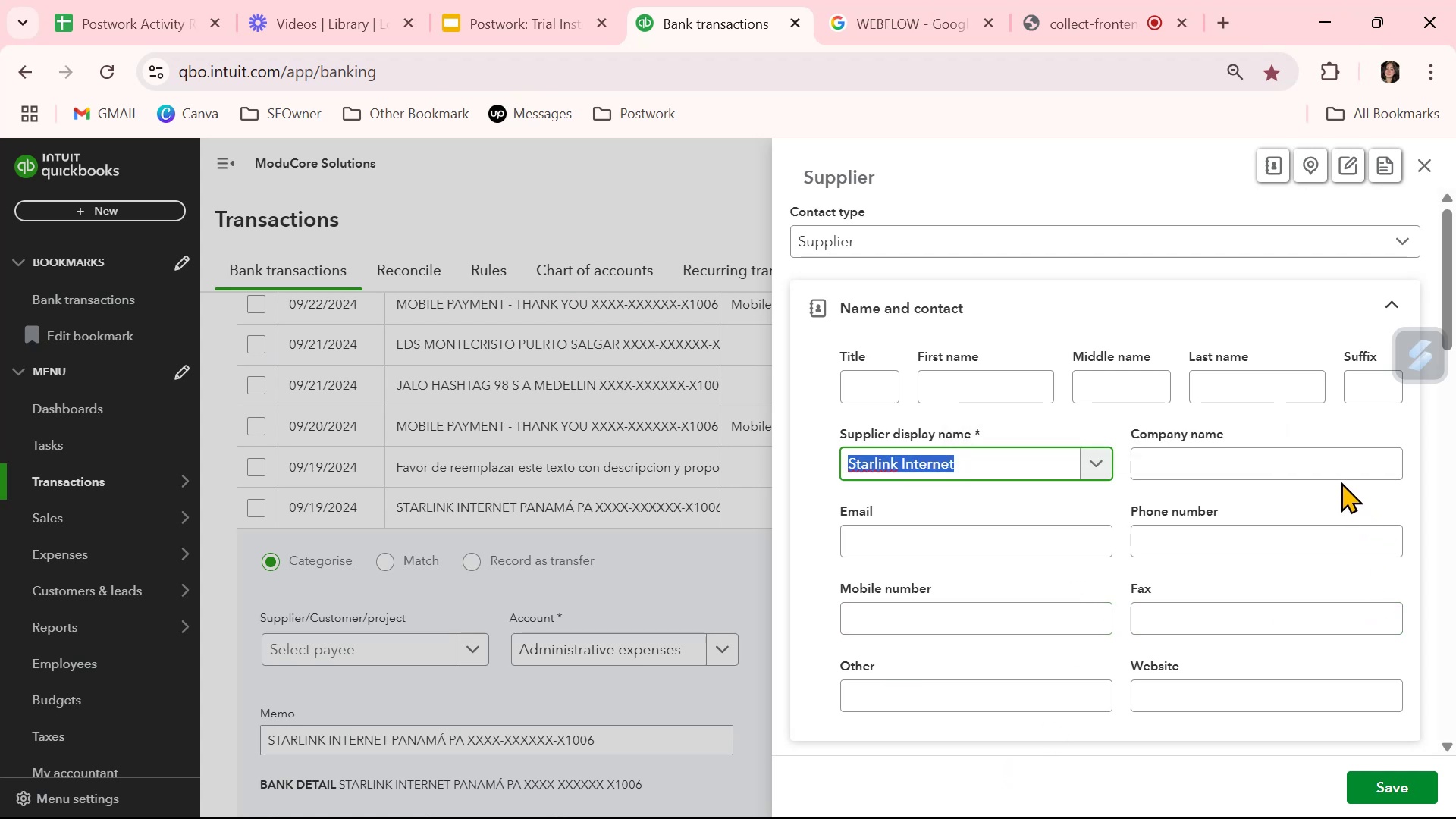 
left_click([1317, 460])
 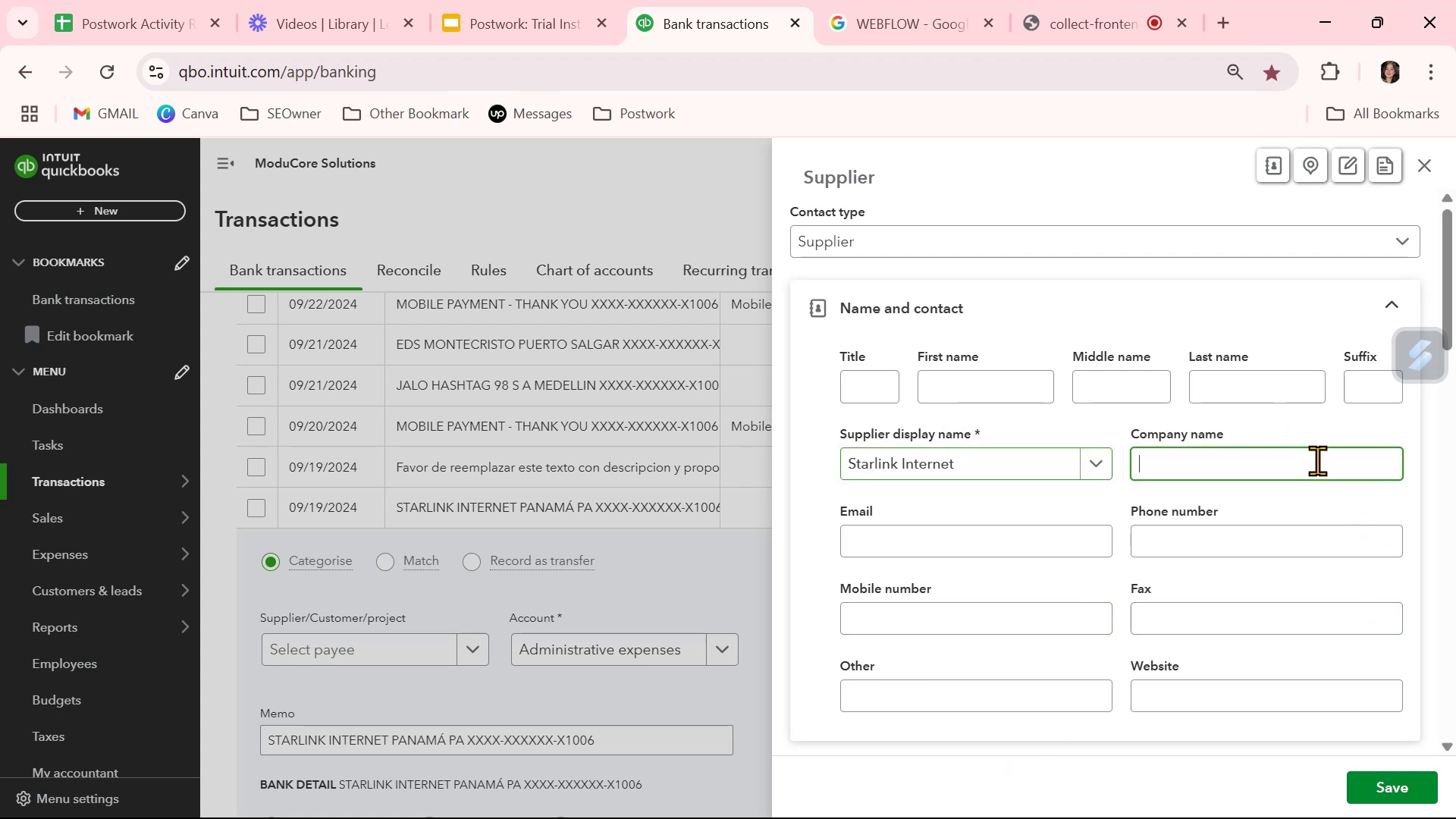 
key(Control+V)
 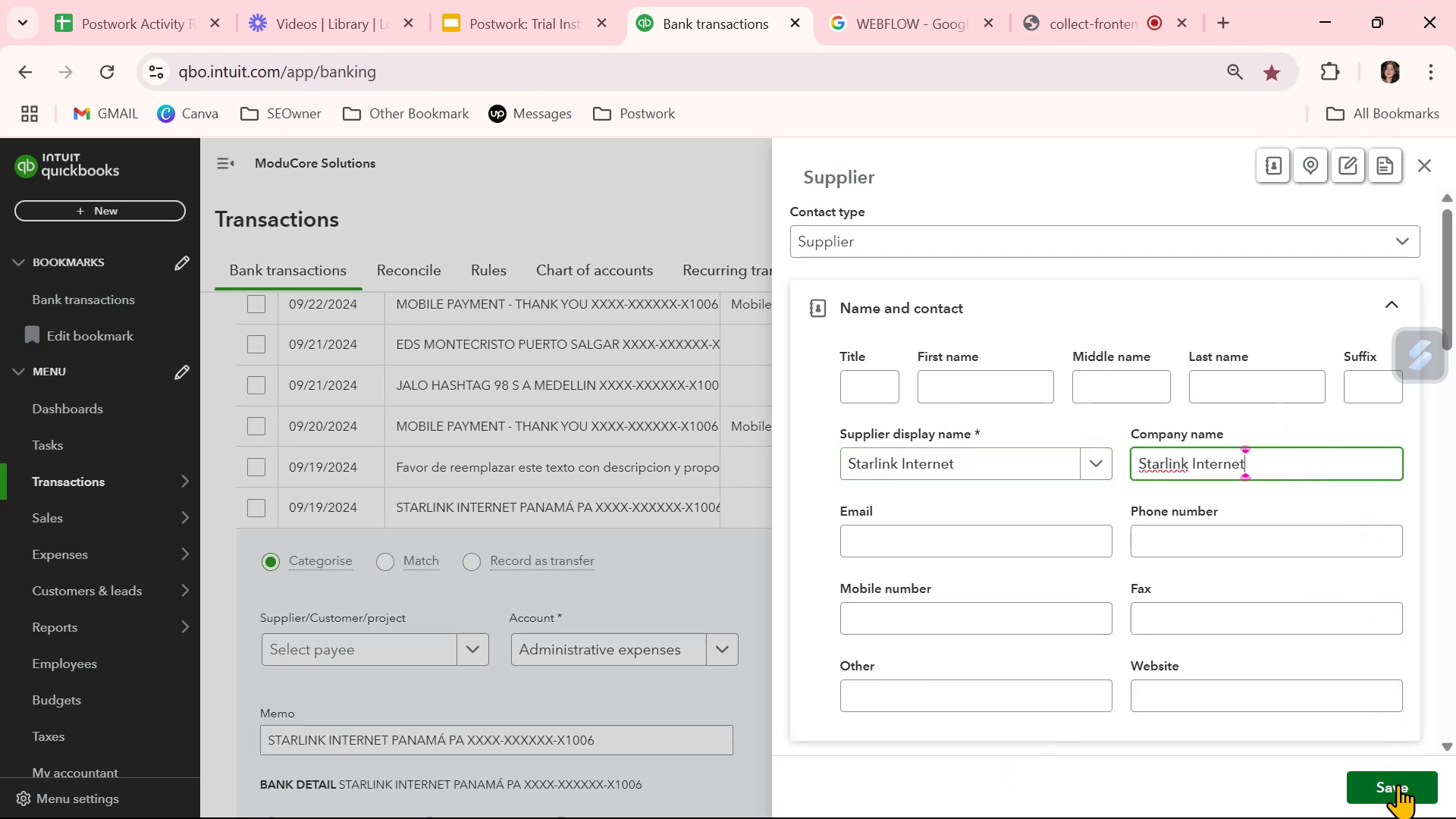 
left_click([1398, 784])
 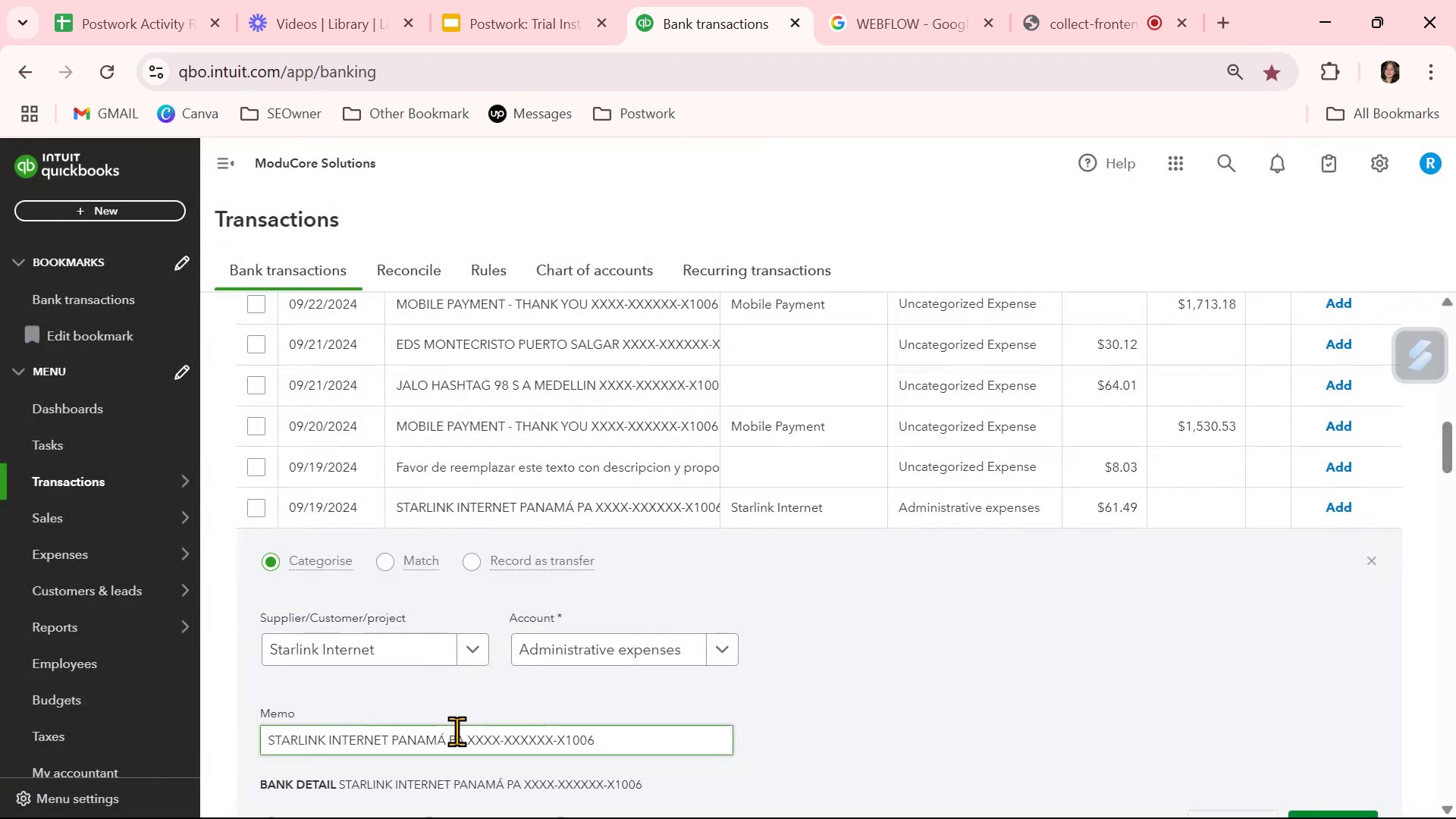 
scroll: coordinate [458, 731], scroll_direction: down, amount: 1.0
 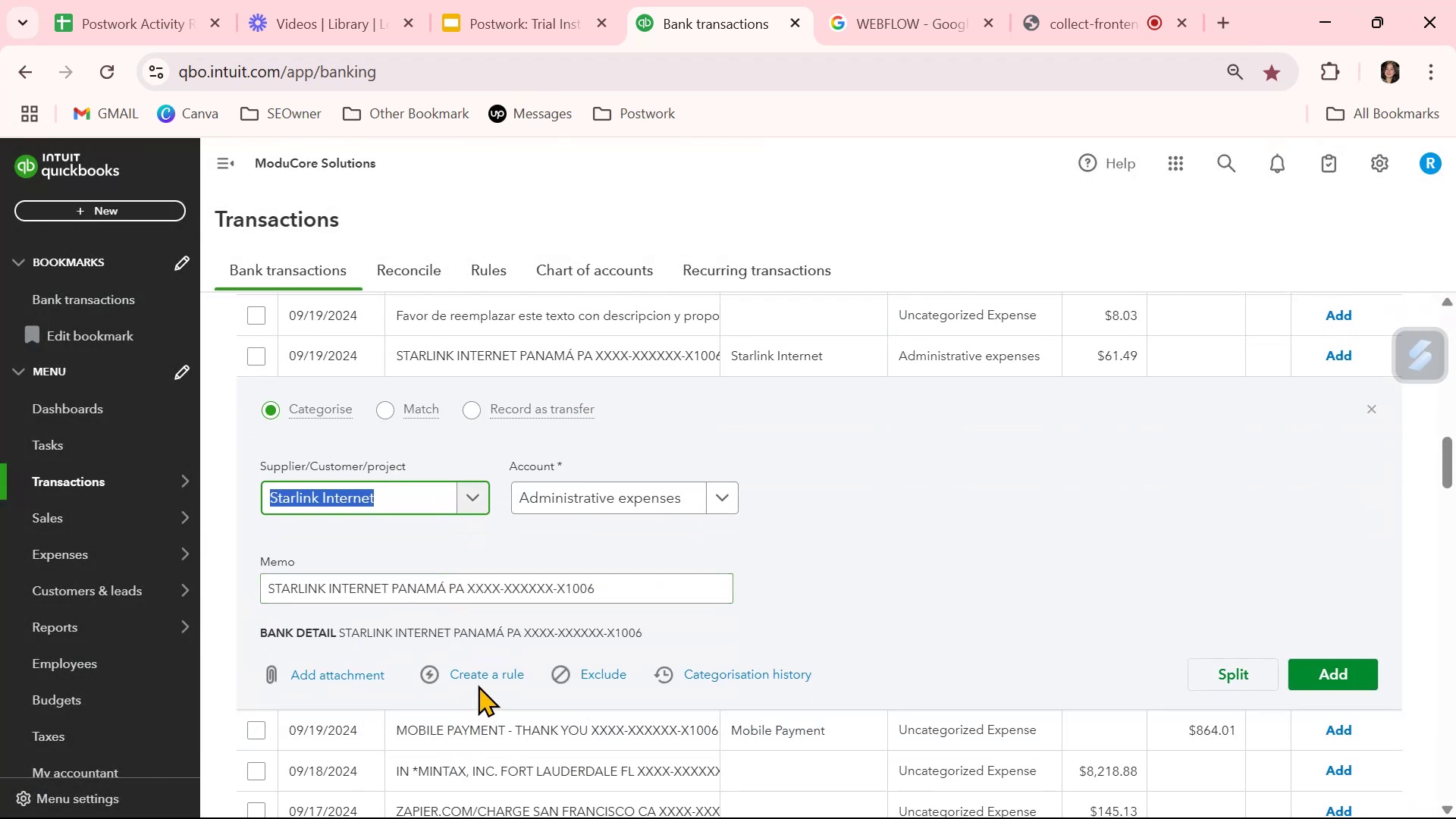 
left_click([481, 679])
 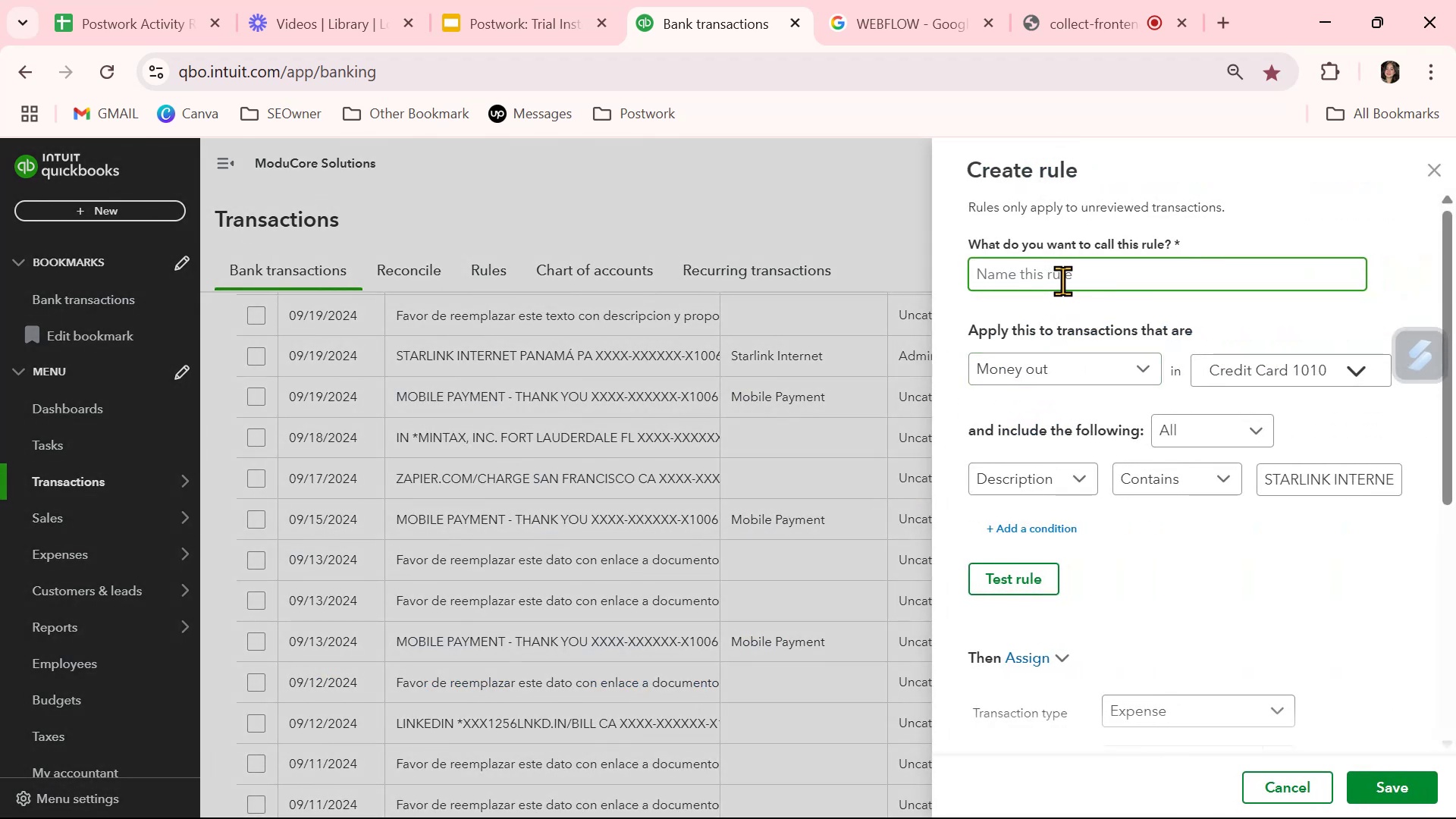 
left_click([1065, 274])
 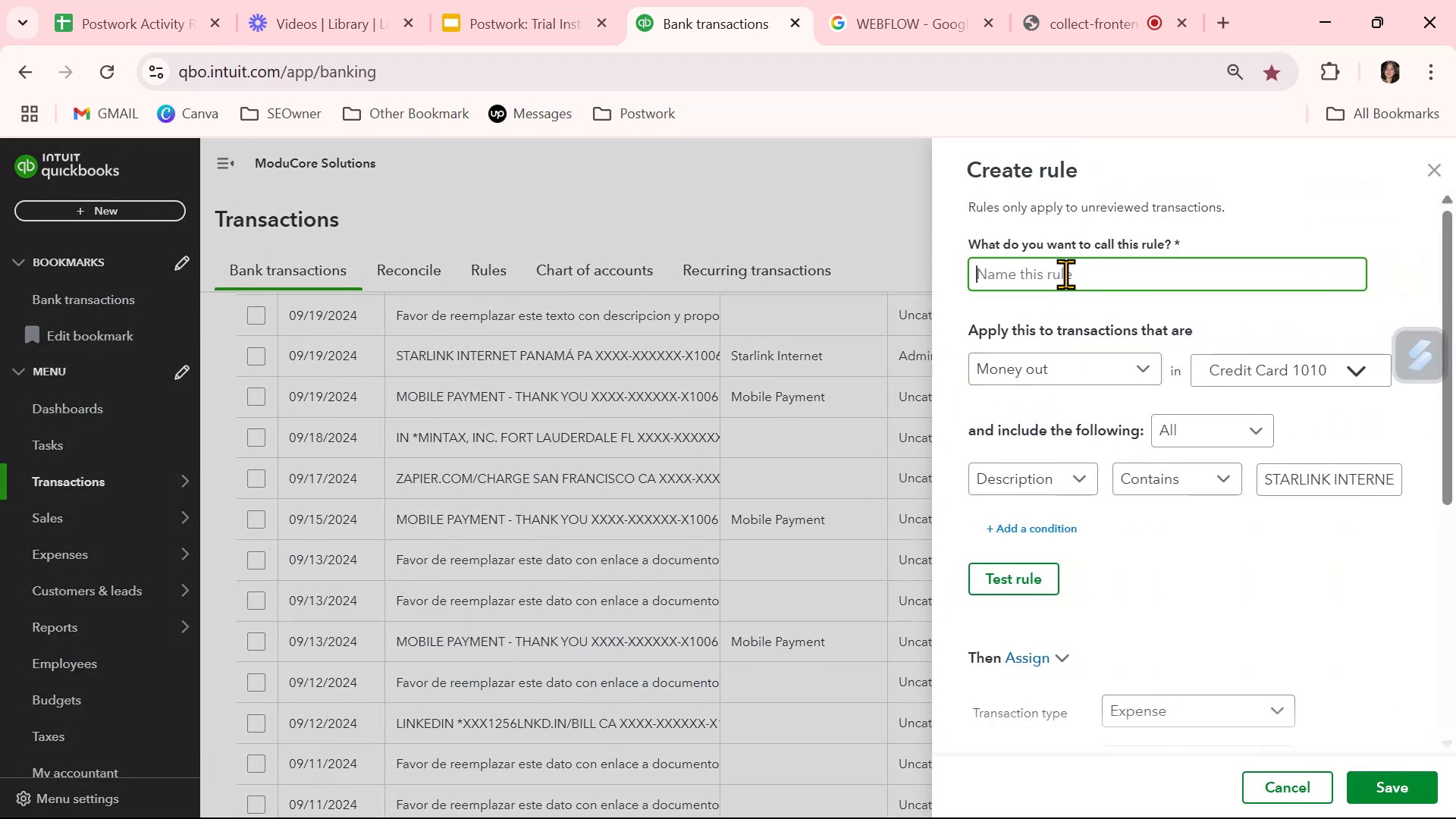 
key(Control+ControlLeft)
 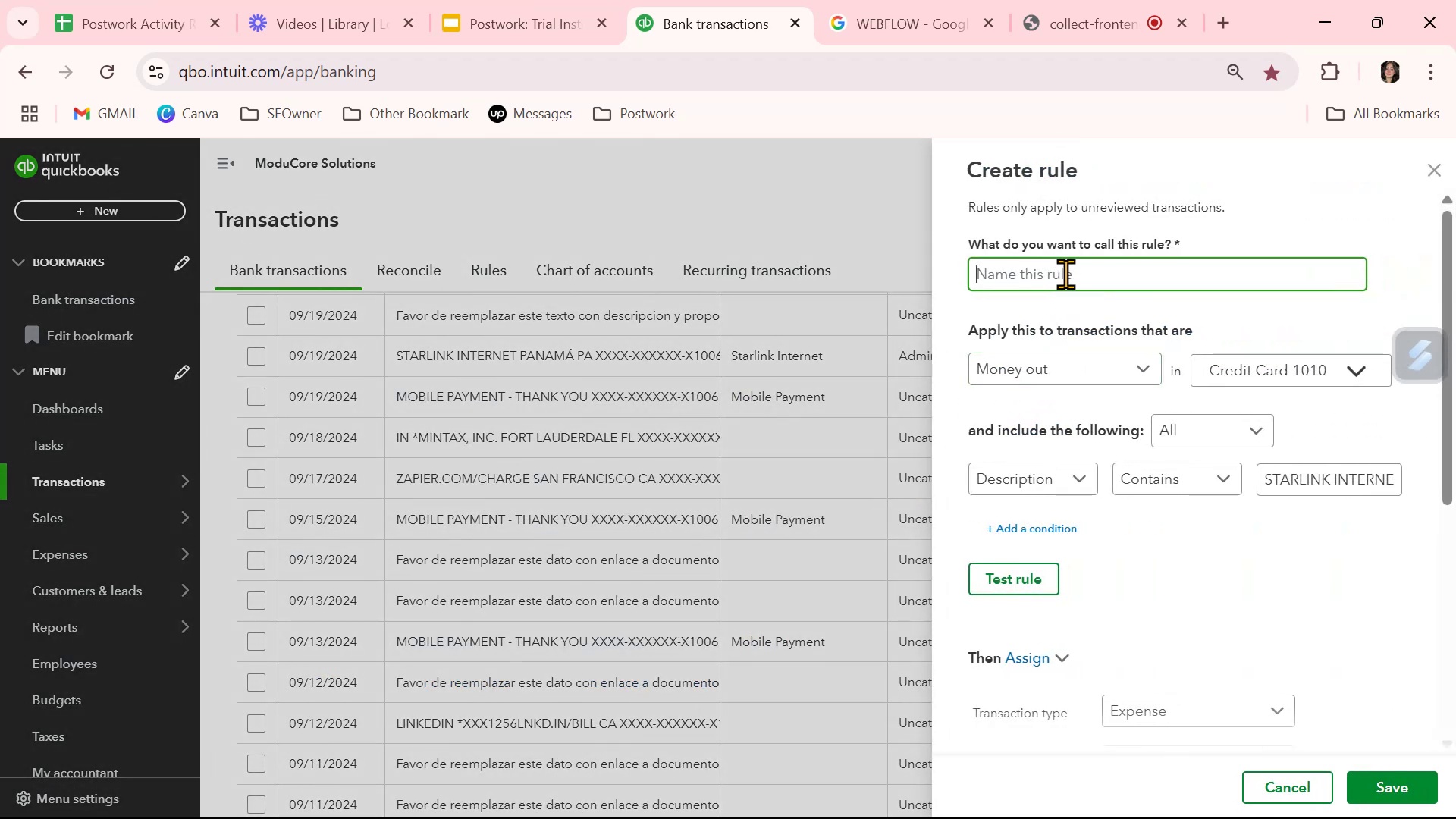 
key(Control+V)
 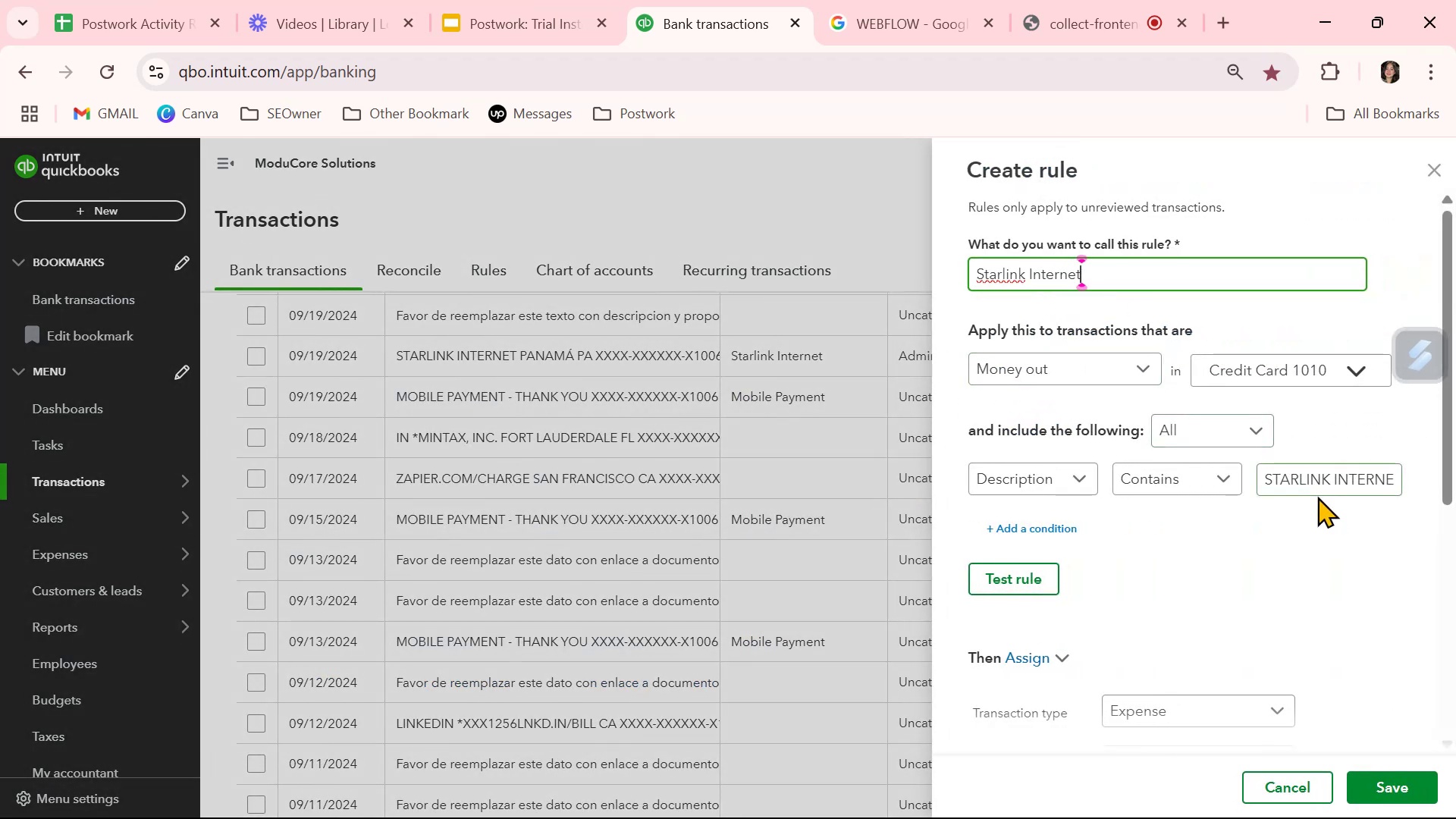 
left_click([1368, 478])
 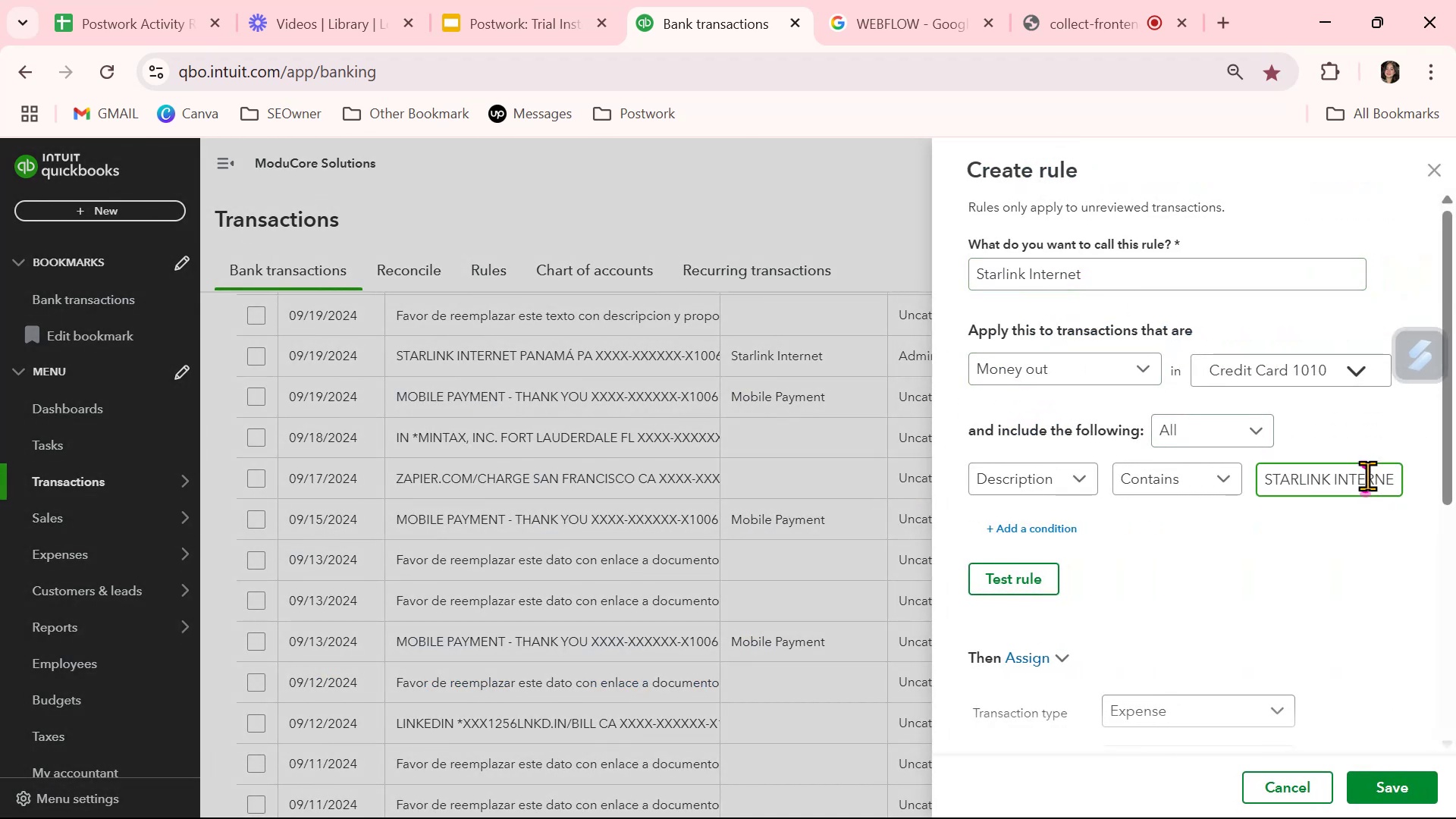 
key(ArrowRight)
 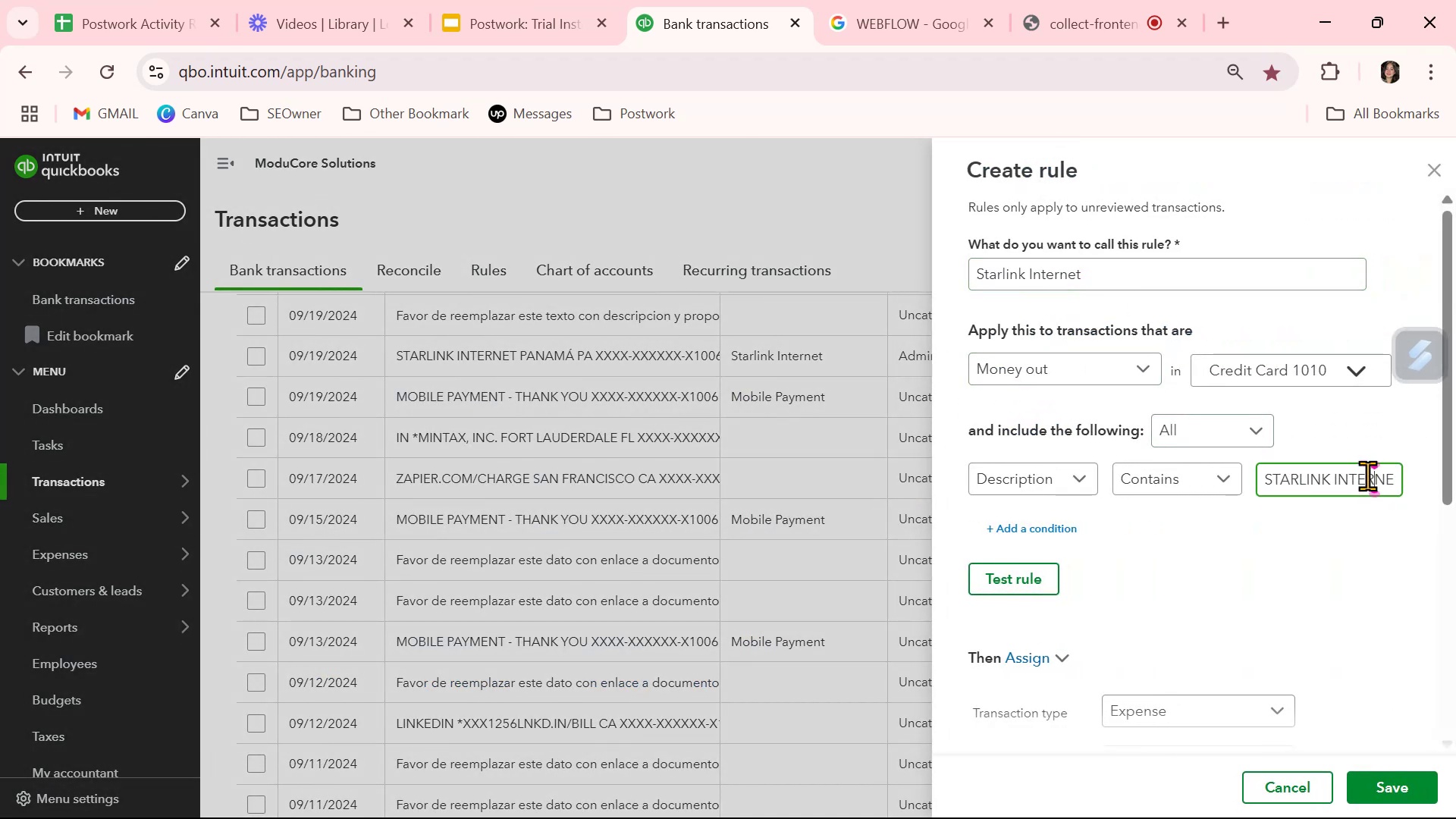 
key(ArrowRight)
 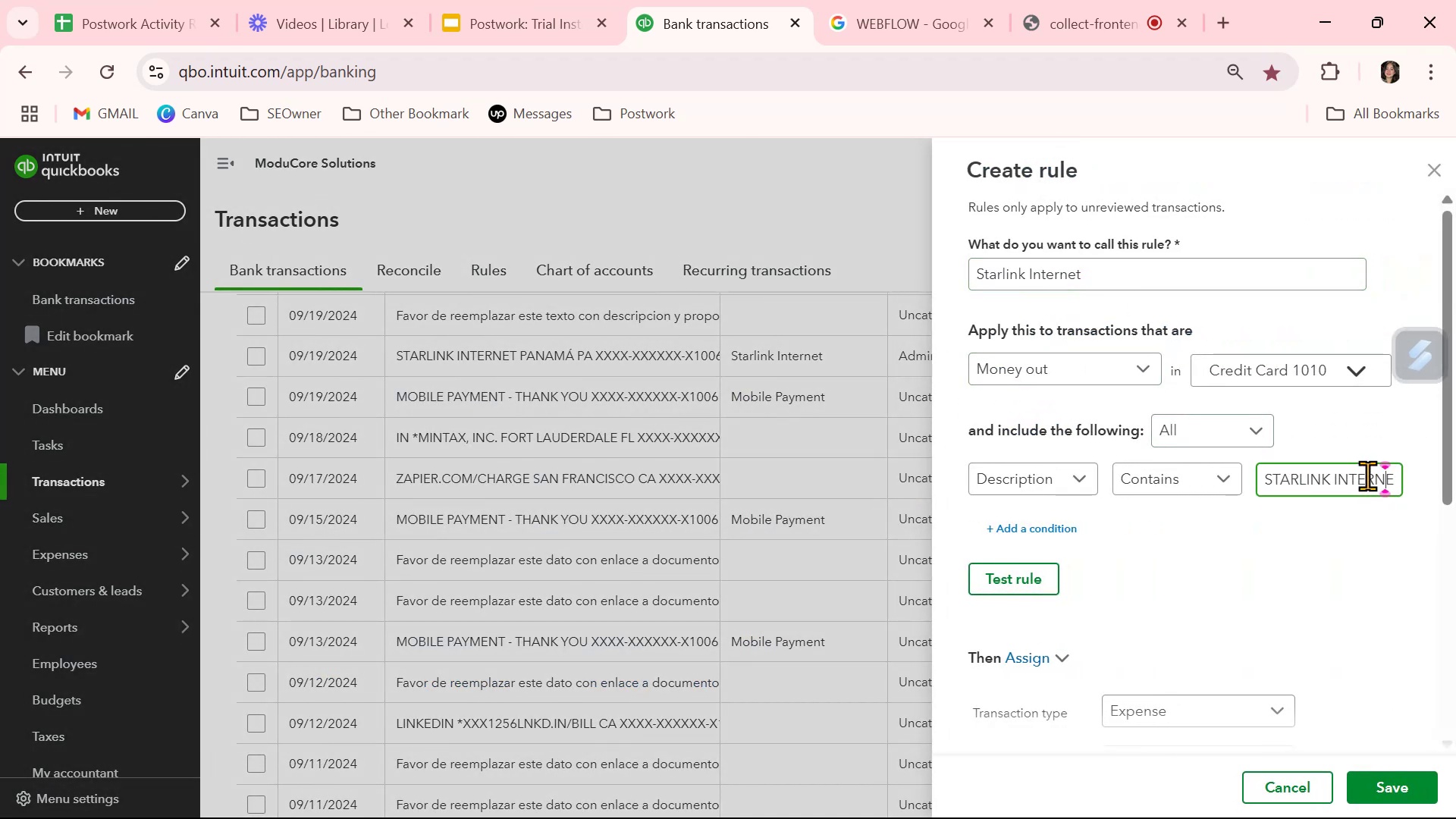 
key(ArrowRight)
 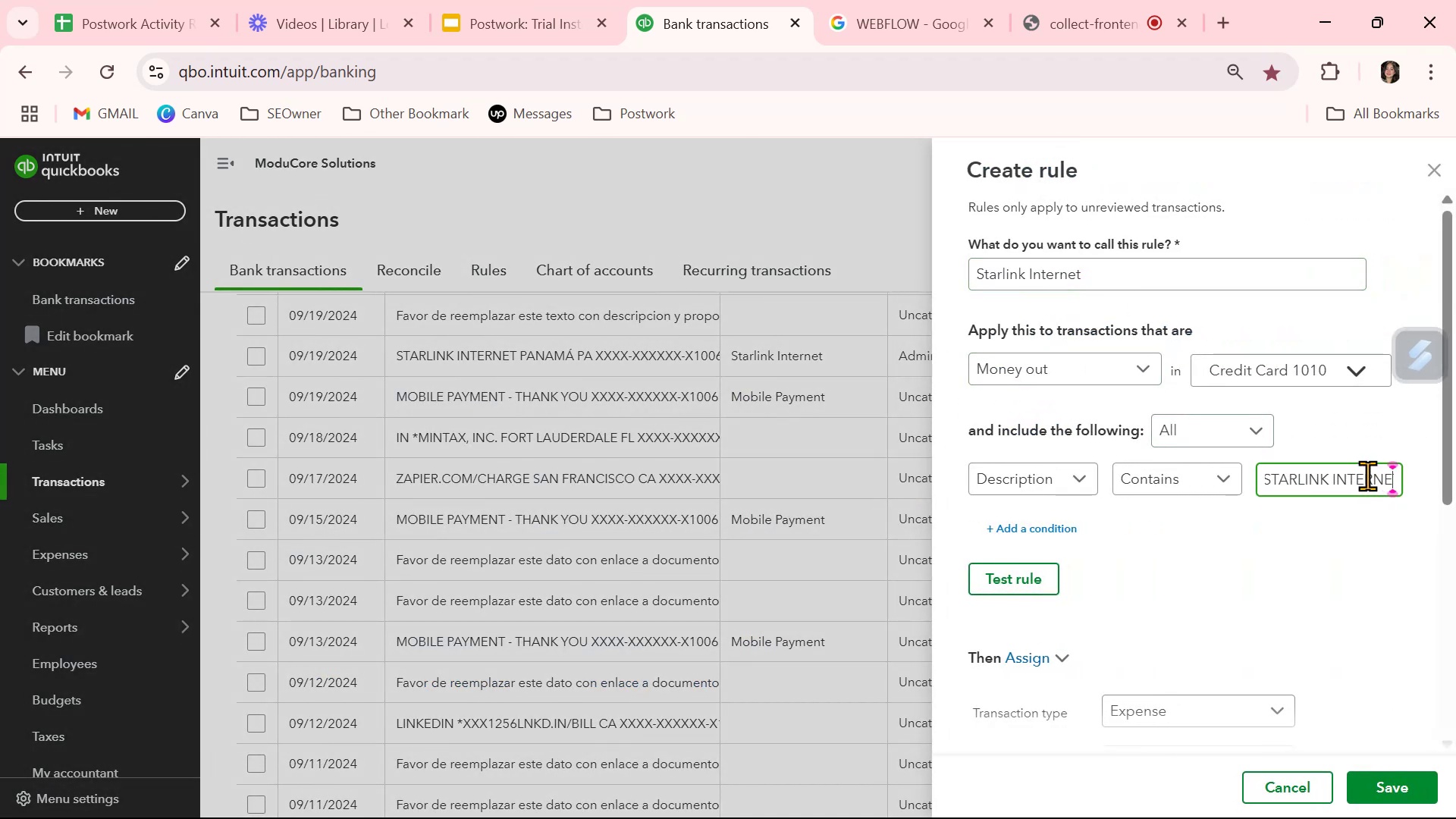 
key(ArrowRight)
 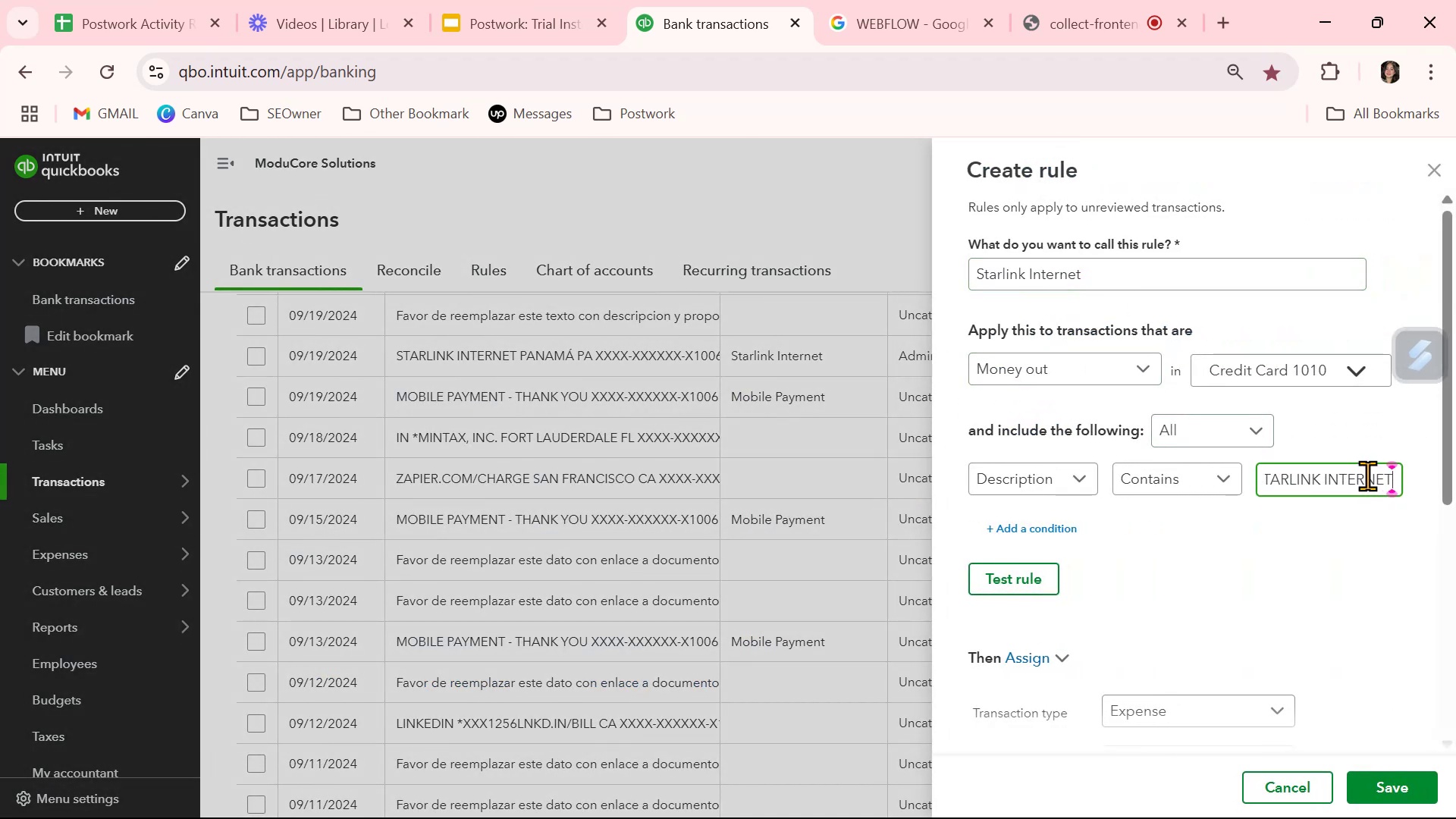 
key(ArrowRight)
 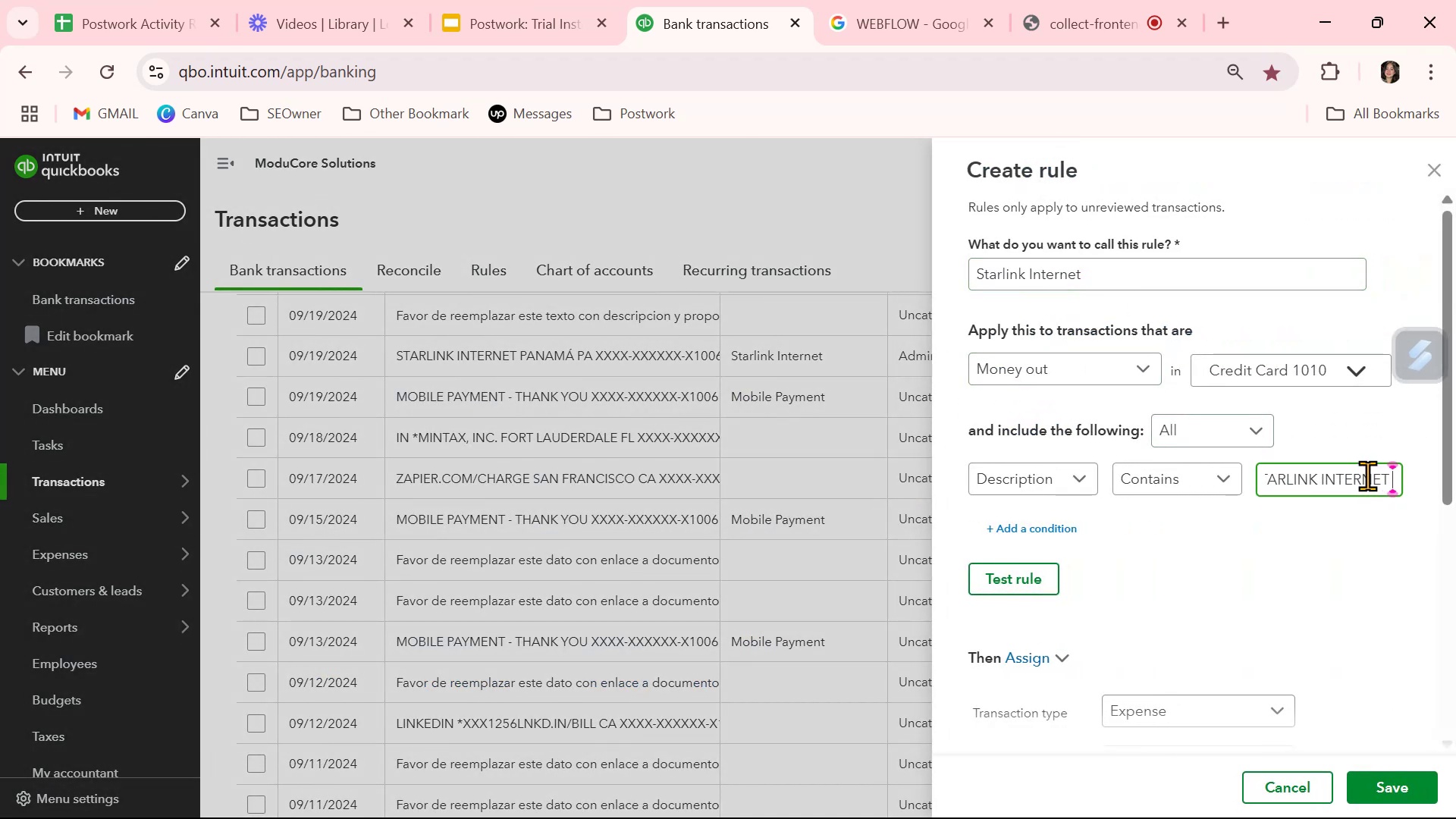 
key(ArrowRight)
 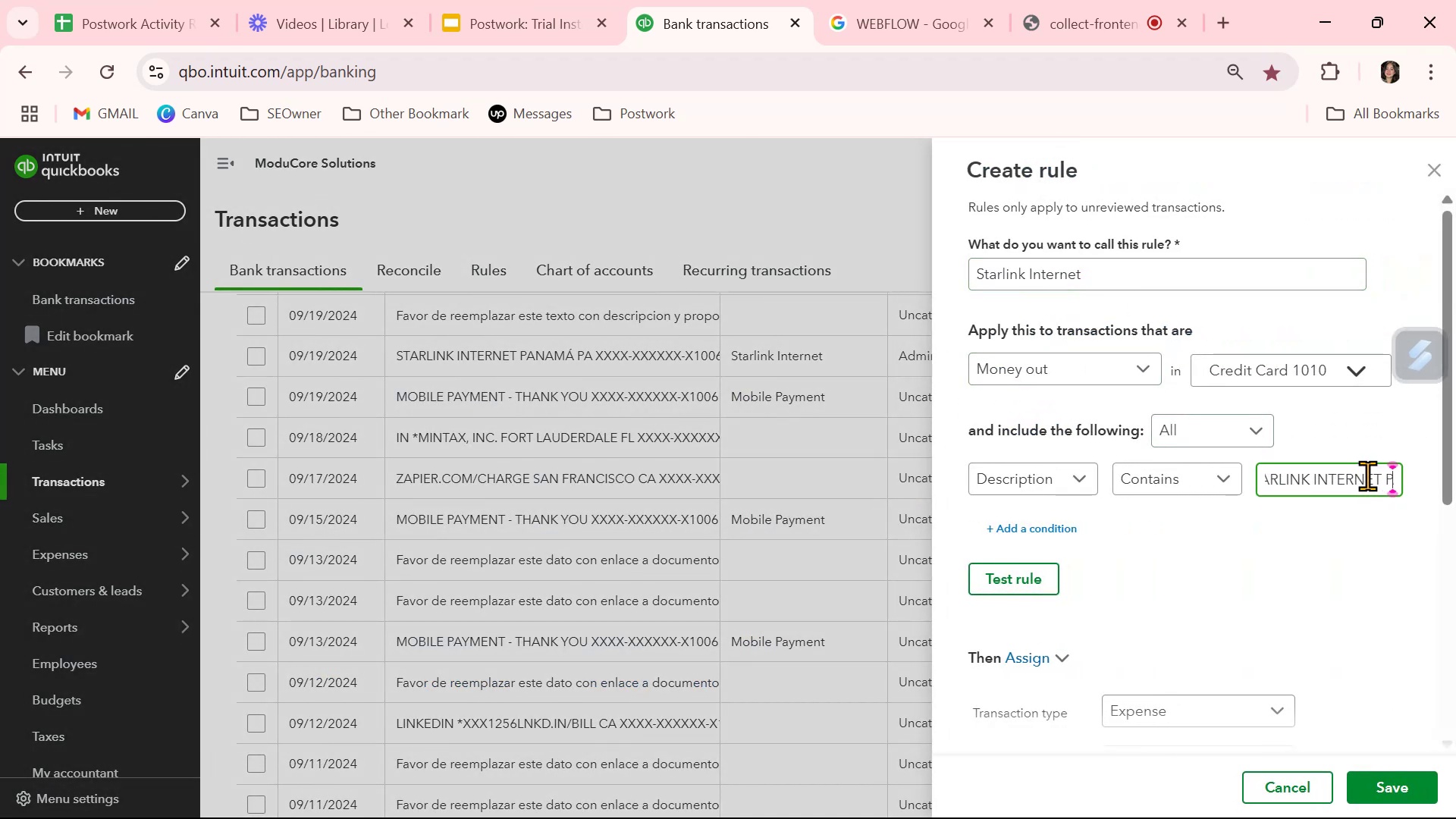 
key(ArrowRight)
 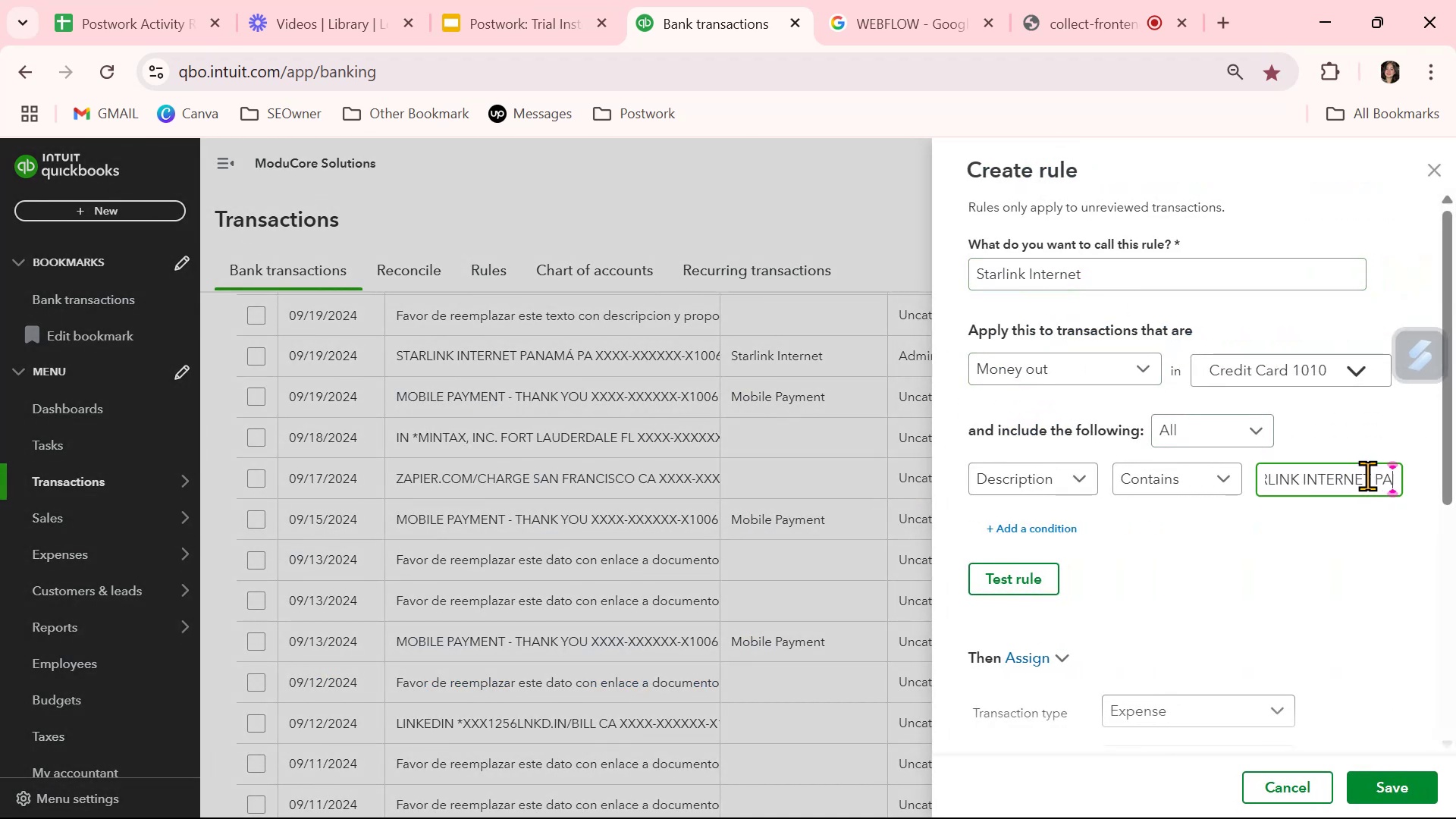 
key(ArrowRight)
 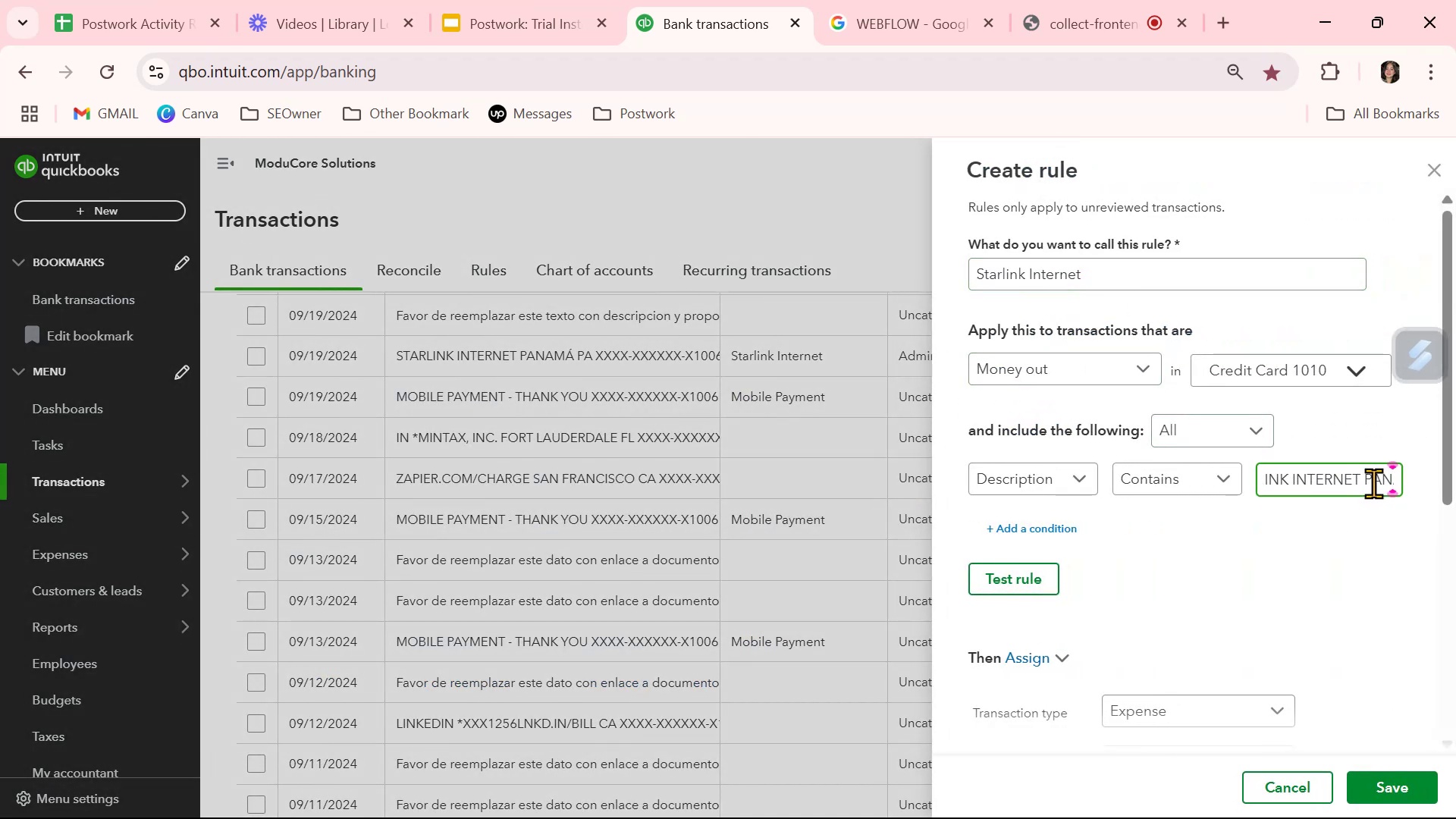 
left_click_drag(start_coordinate=[1367, 482], to_coordinate=[1455, 482])
 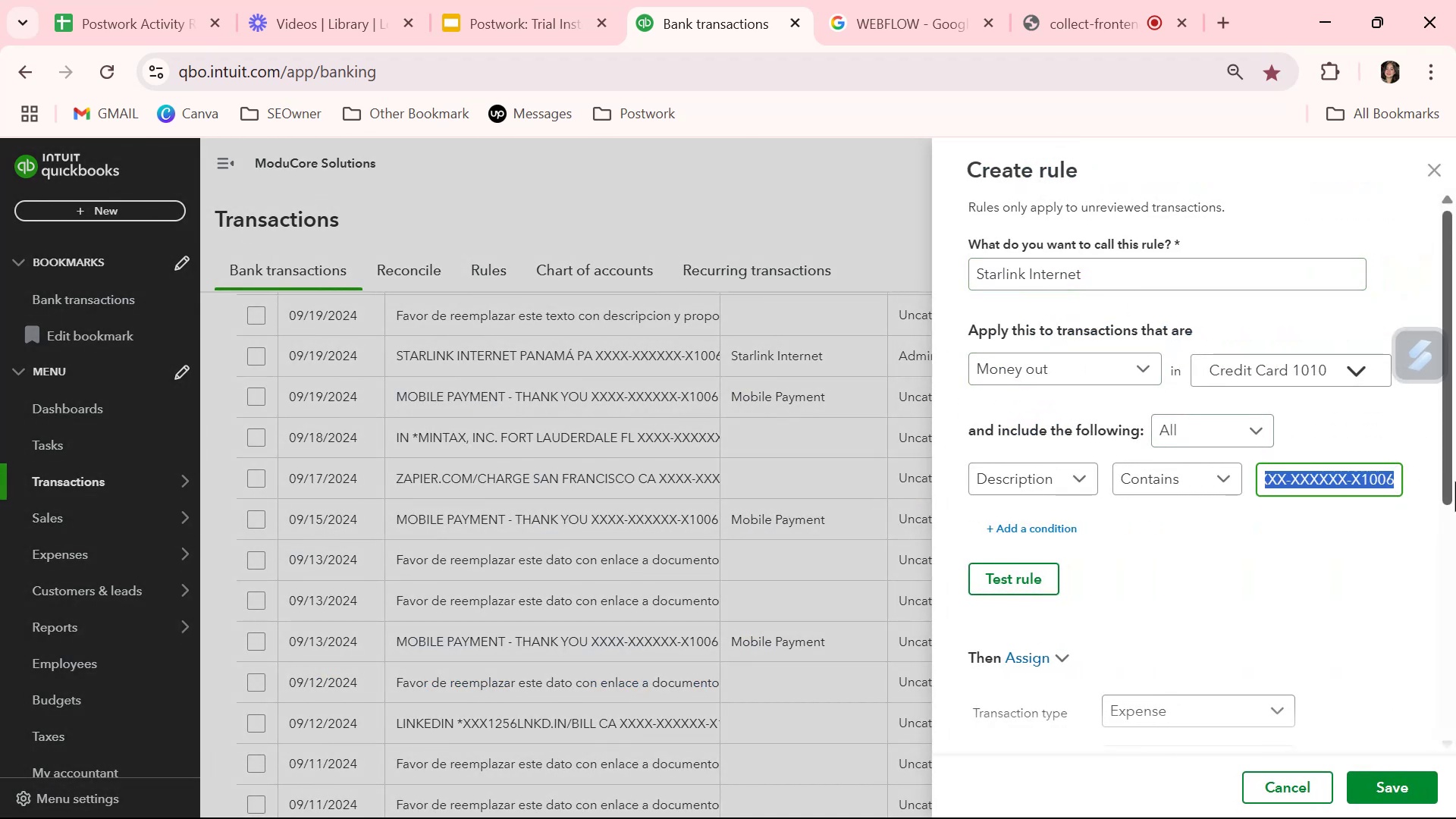 
key(Backspace)
 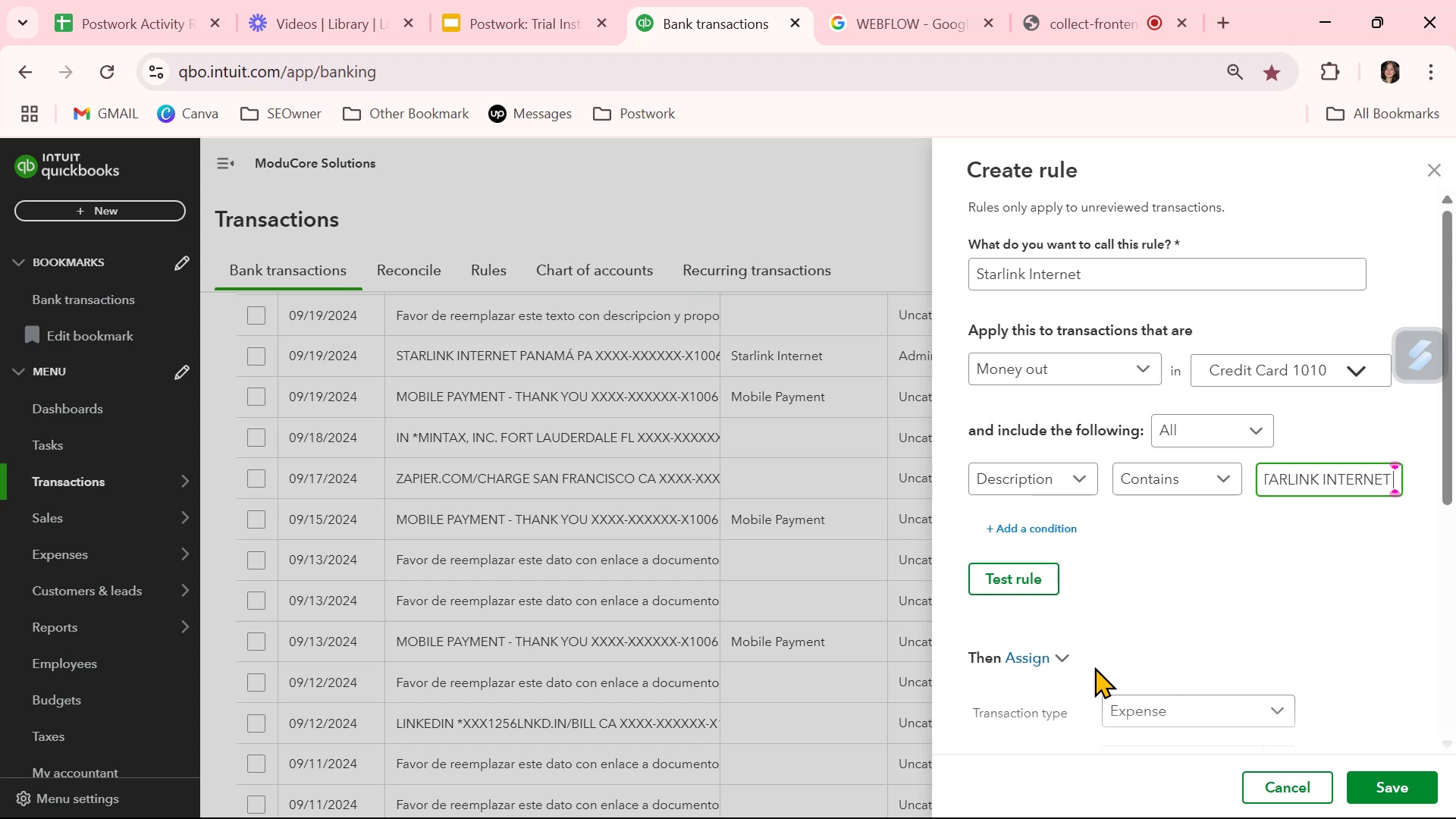 
left_click([1011, 585])
 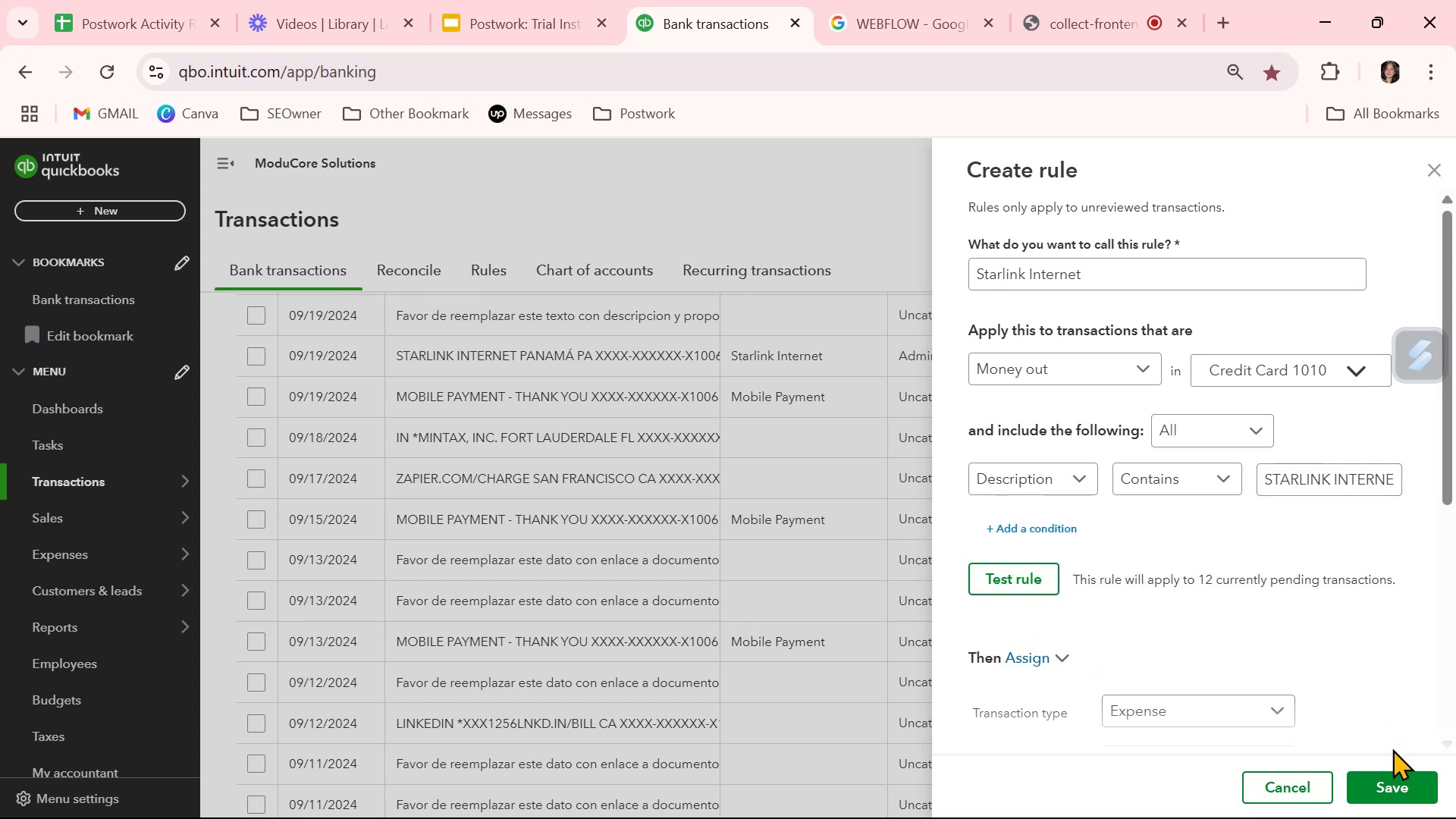 
left_click([1398, 779])
 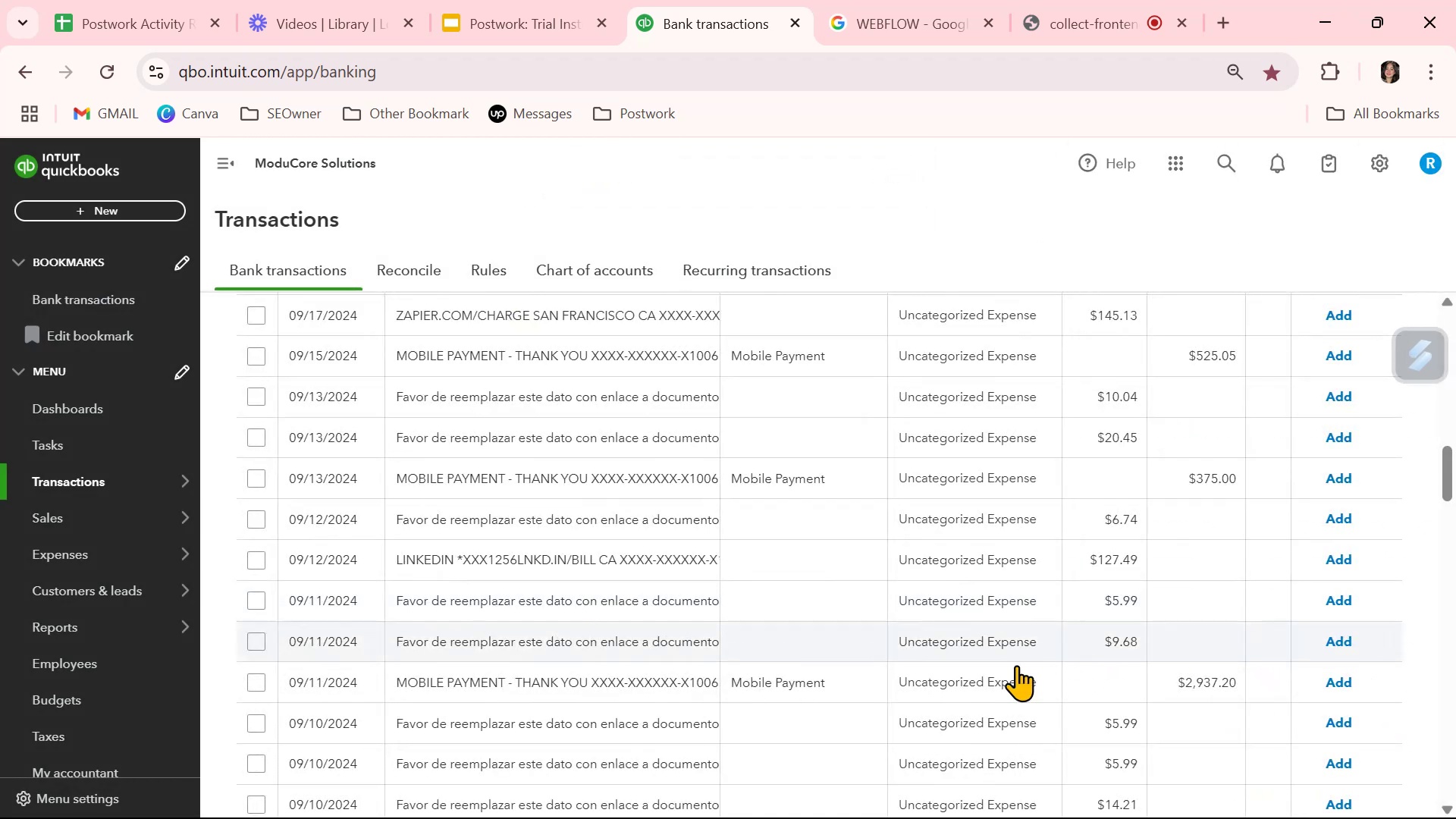 
wait(6.63)
 